 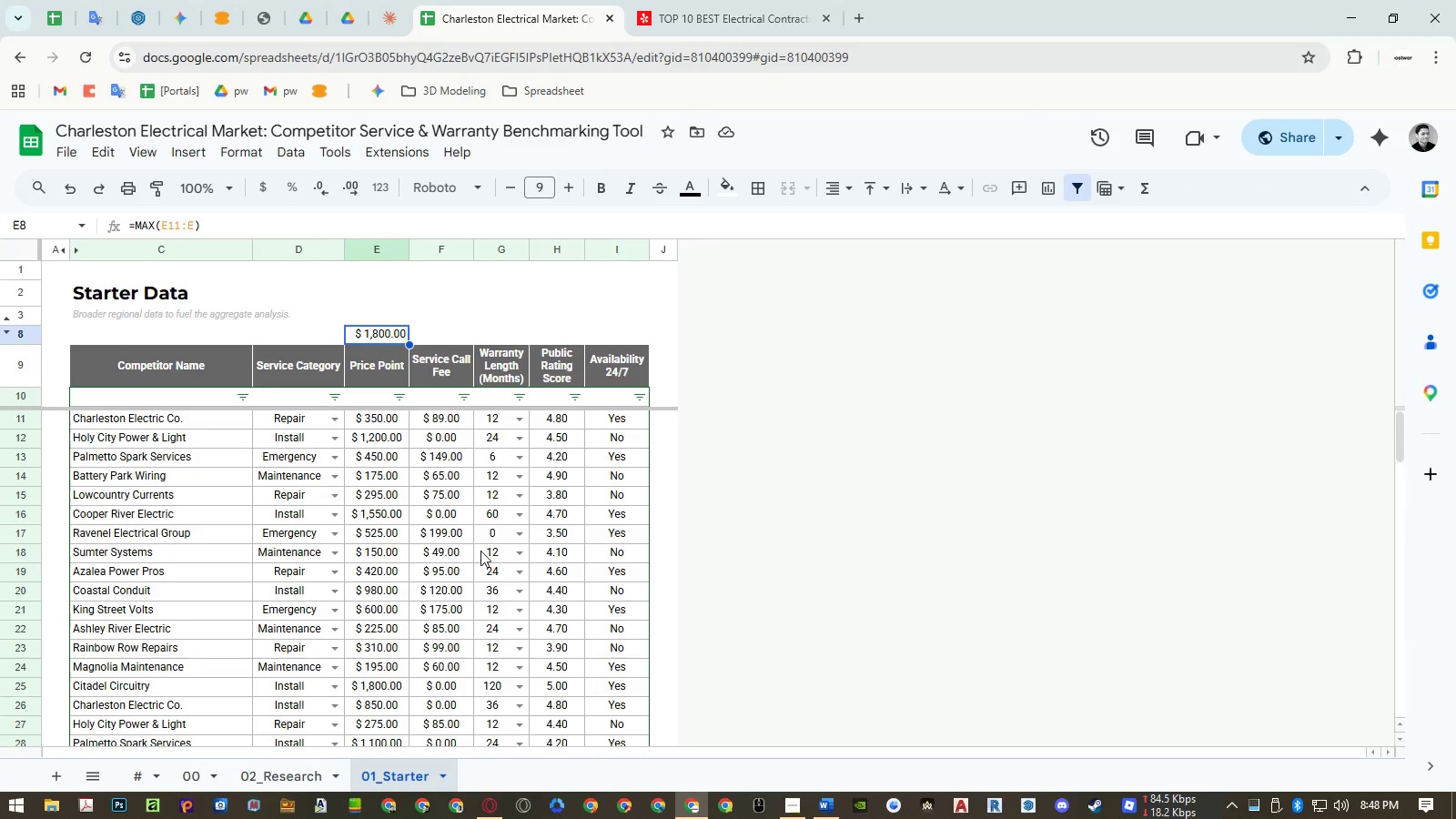 
scroll: coordinate [384, 437], scroll_direction: down, amount: 22.0
 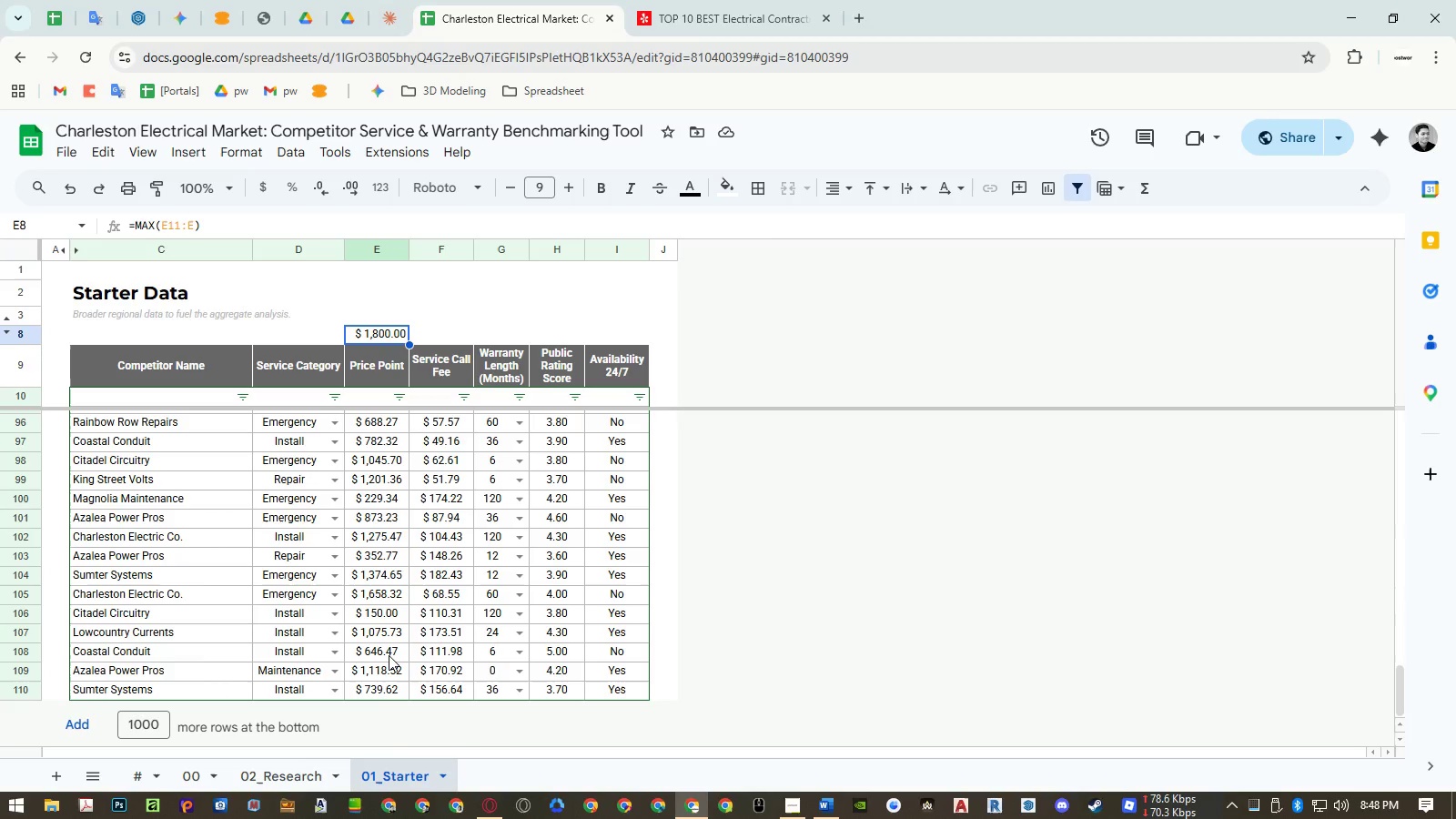 
wait(7.36)
 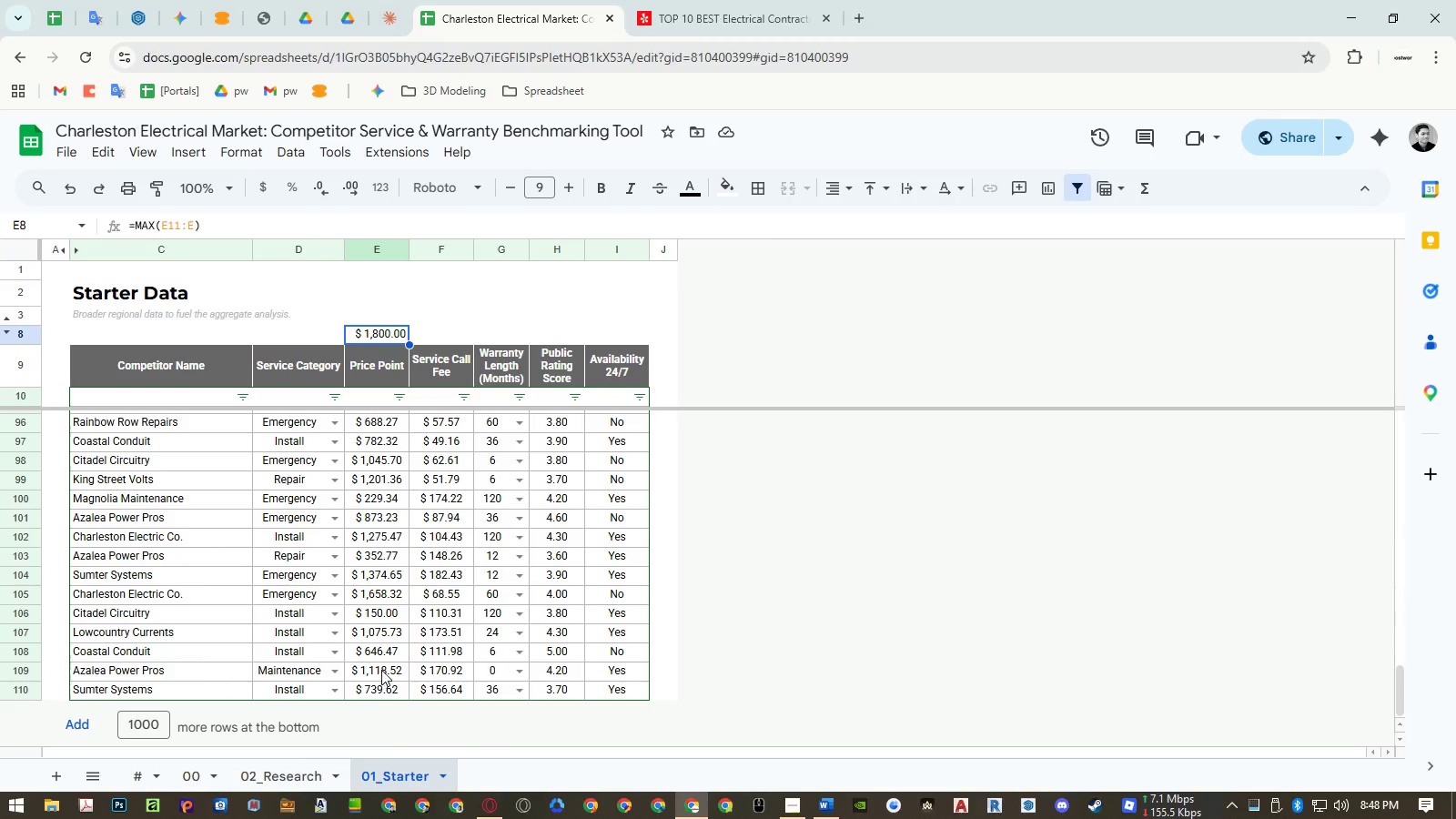 
left_click([195, 763])
 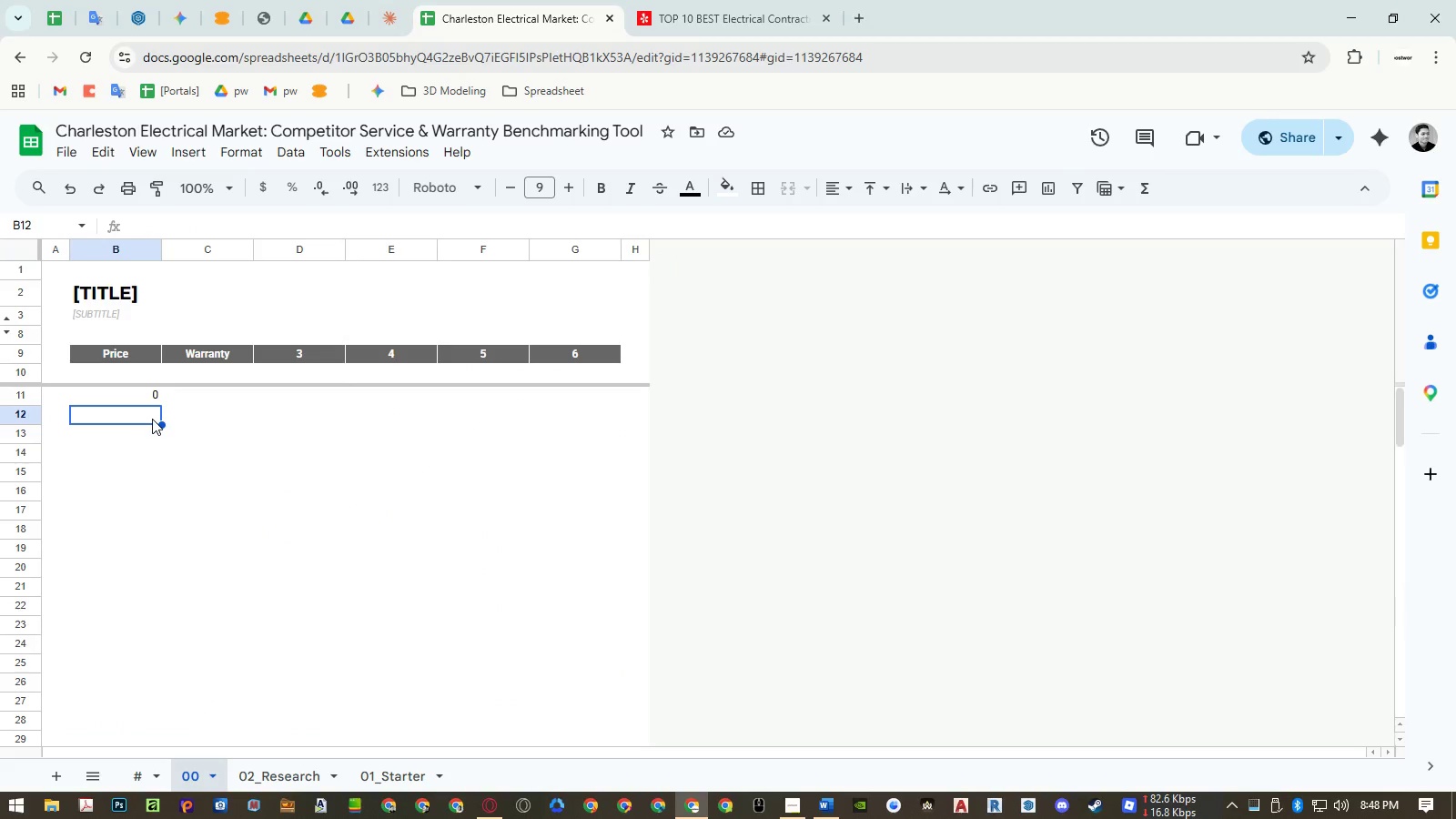 
left_click([152, 419])
 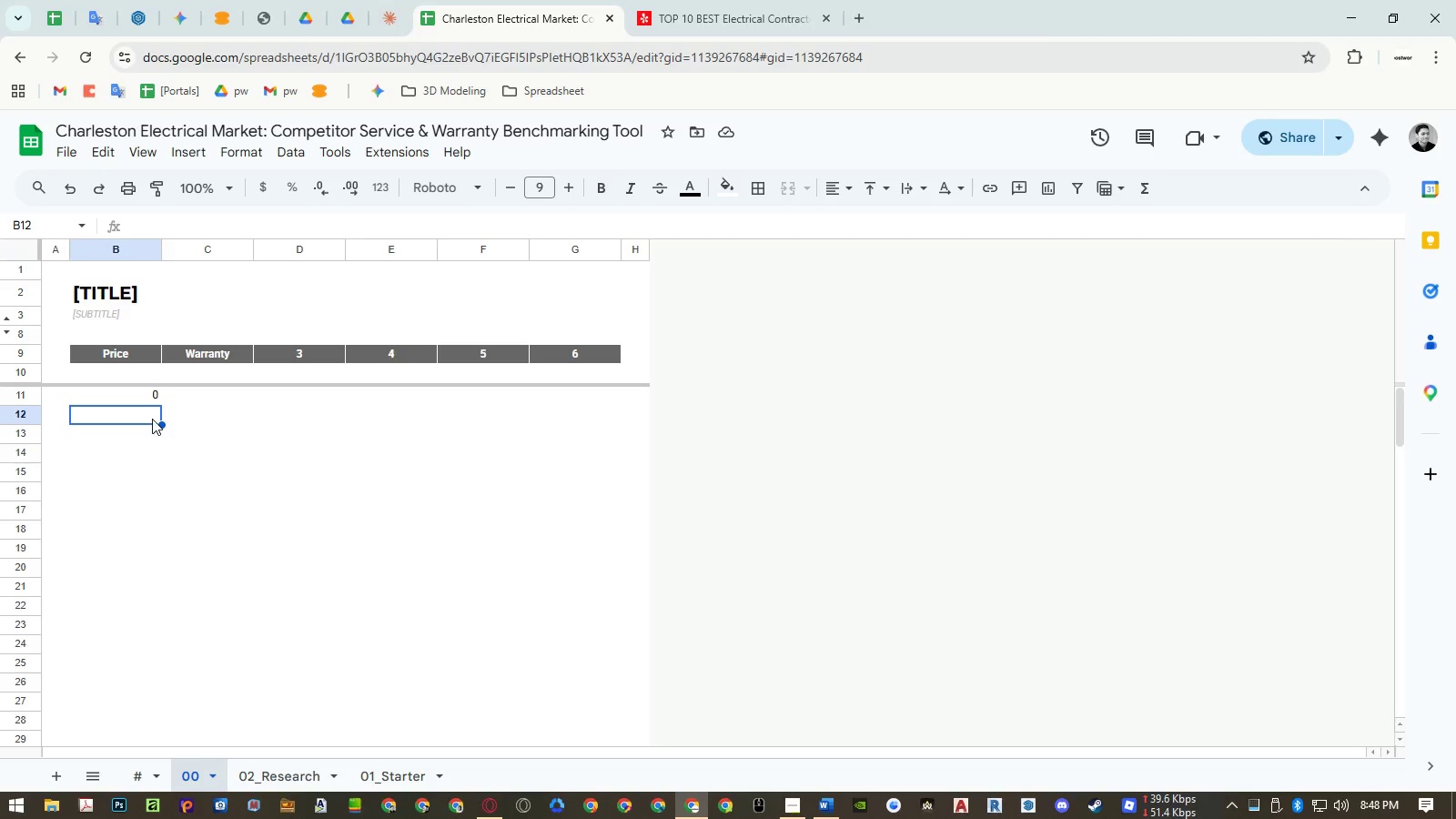 
key(Numpad3)
 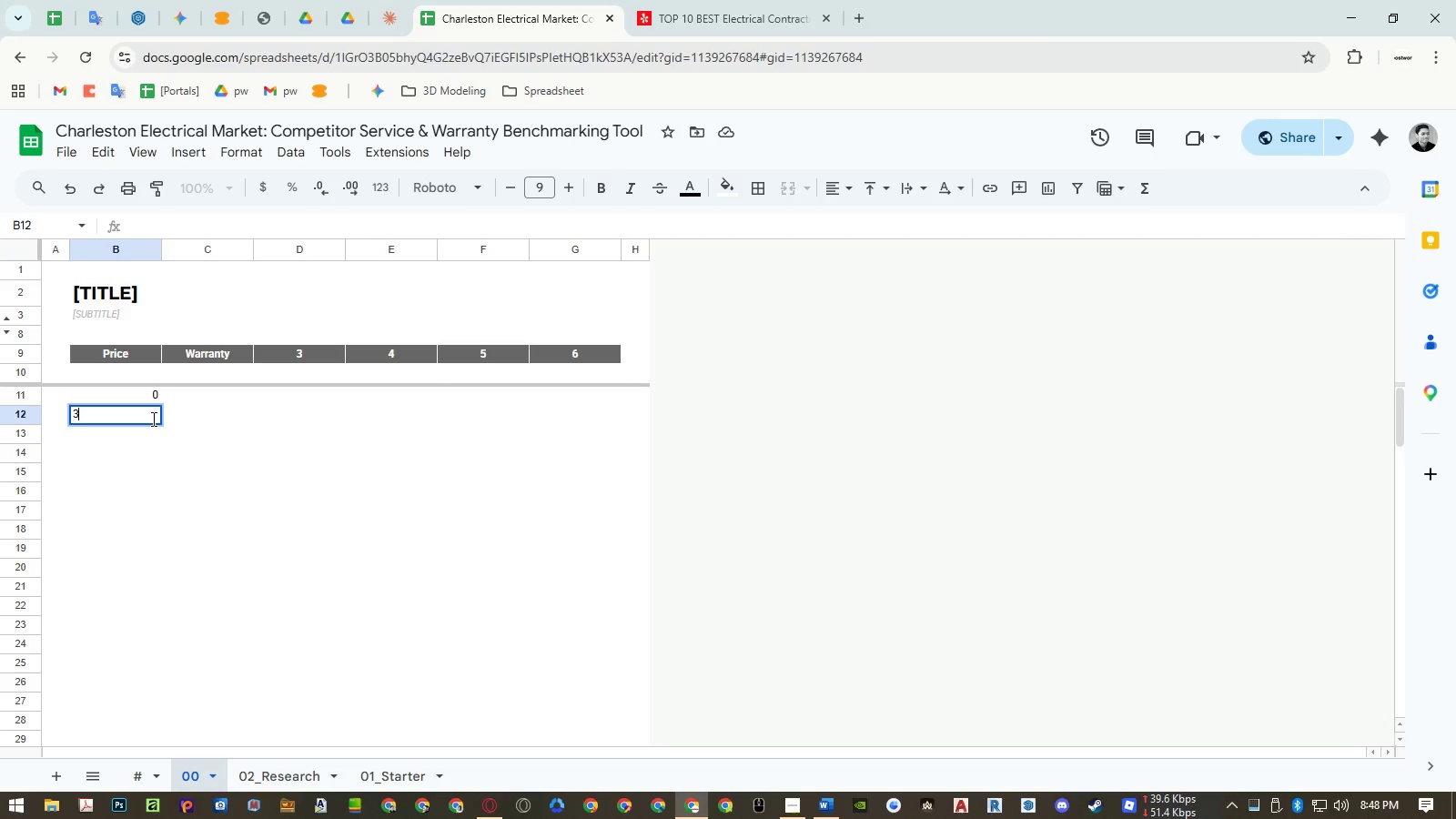 
key(Numpad0)
 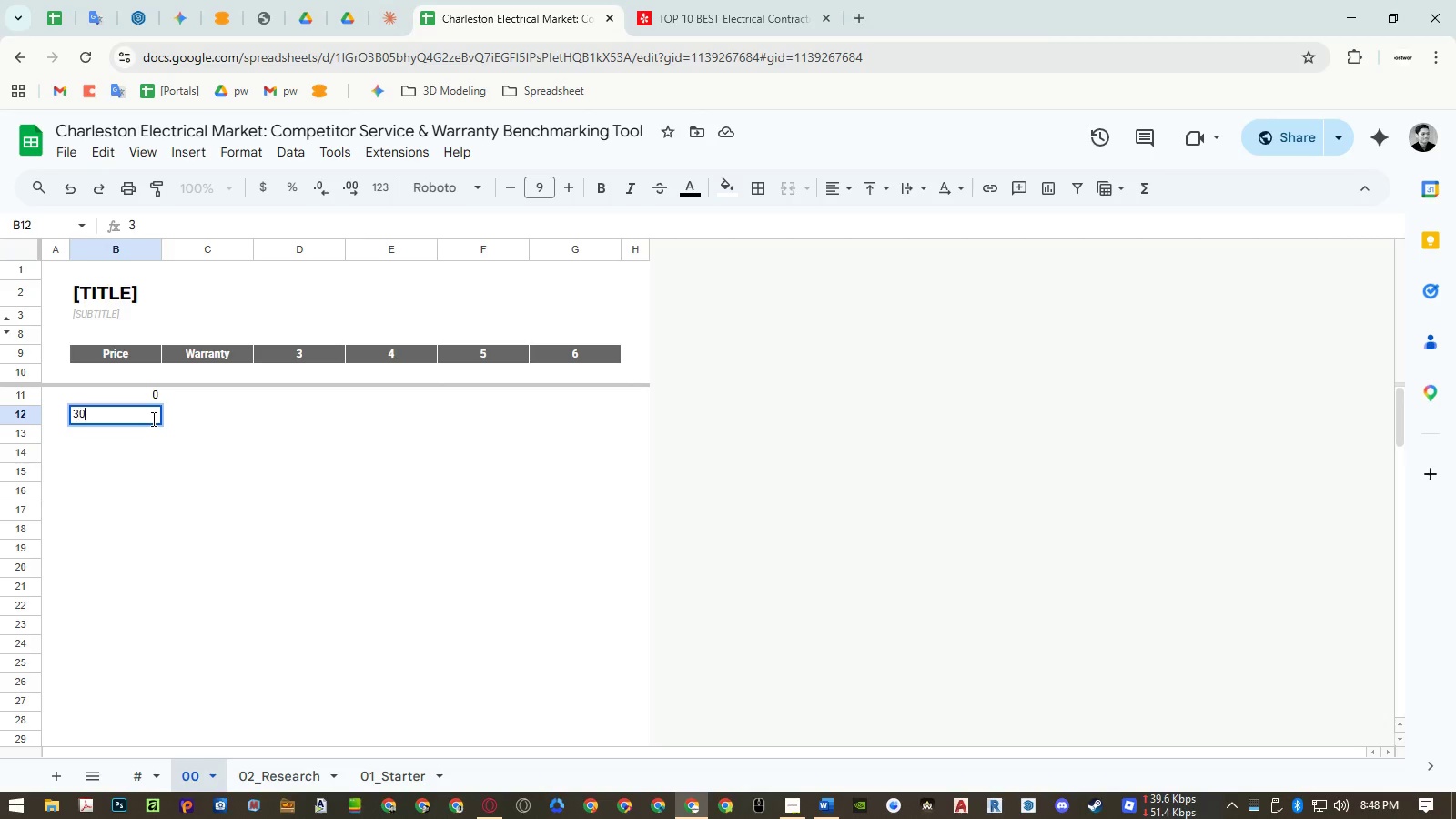 
key(Numpad0)
 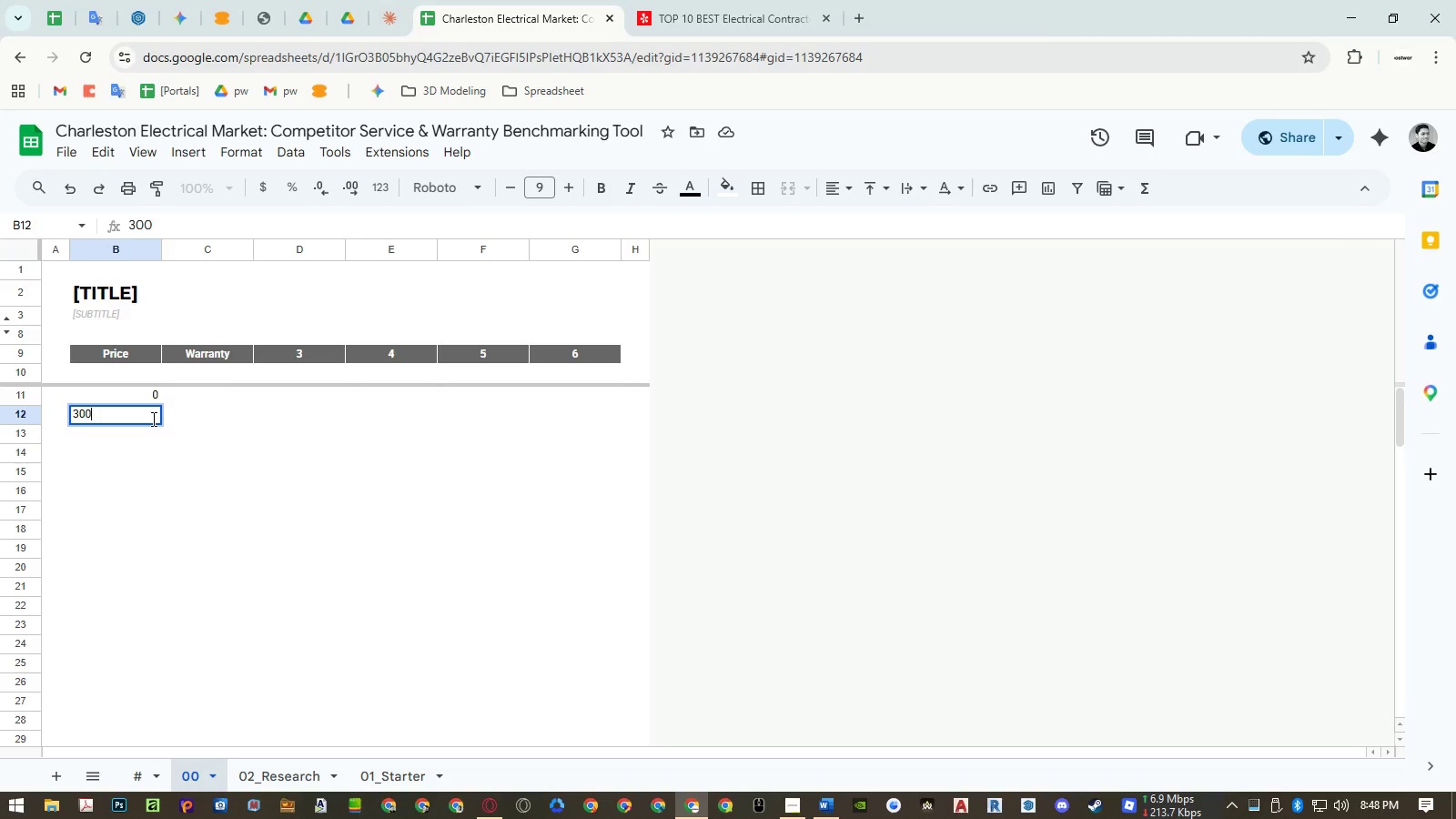 
key(NumpadEnter)
 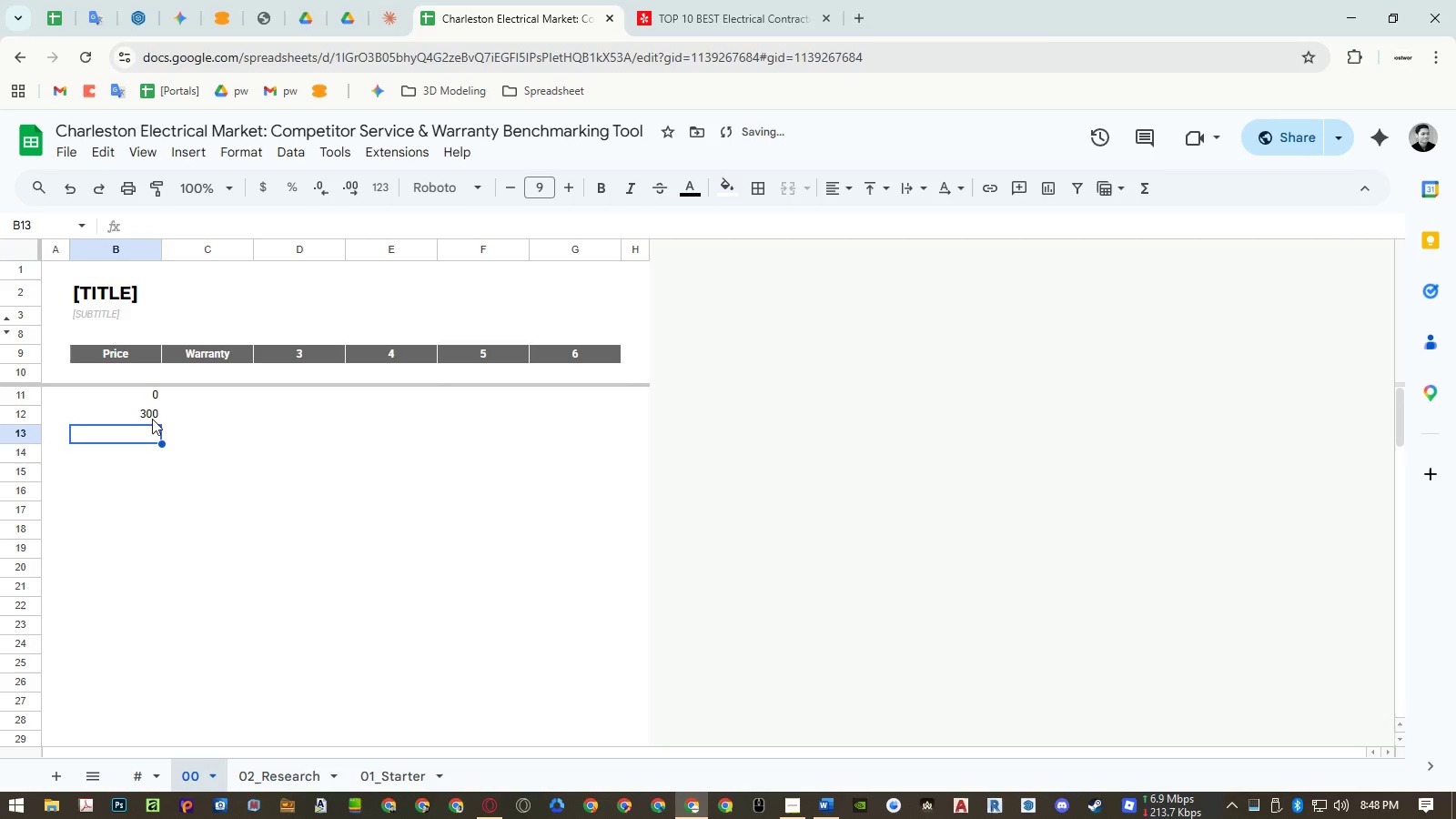 
key(Numpad6)
 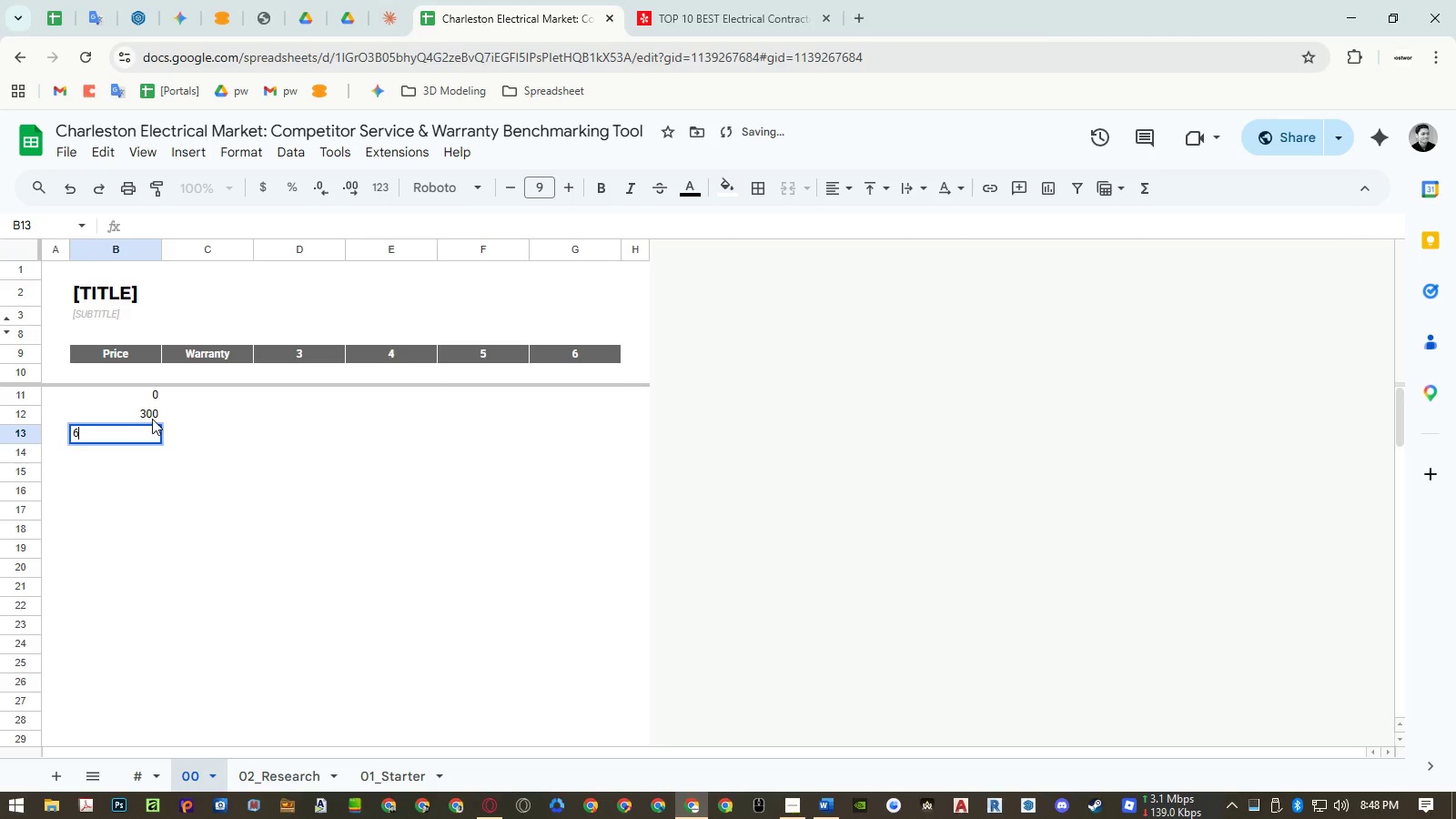 
key(Numpad0)
 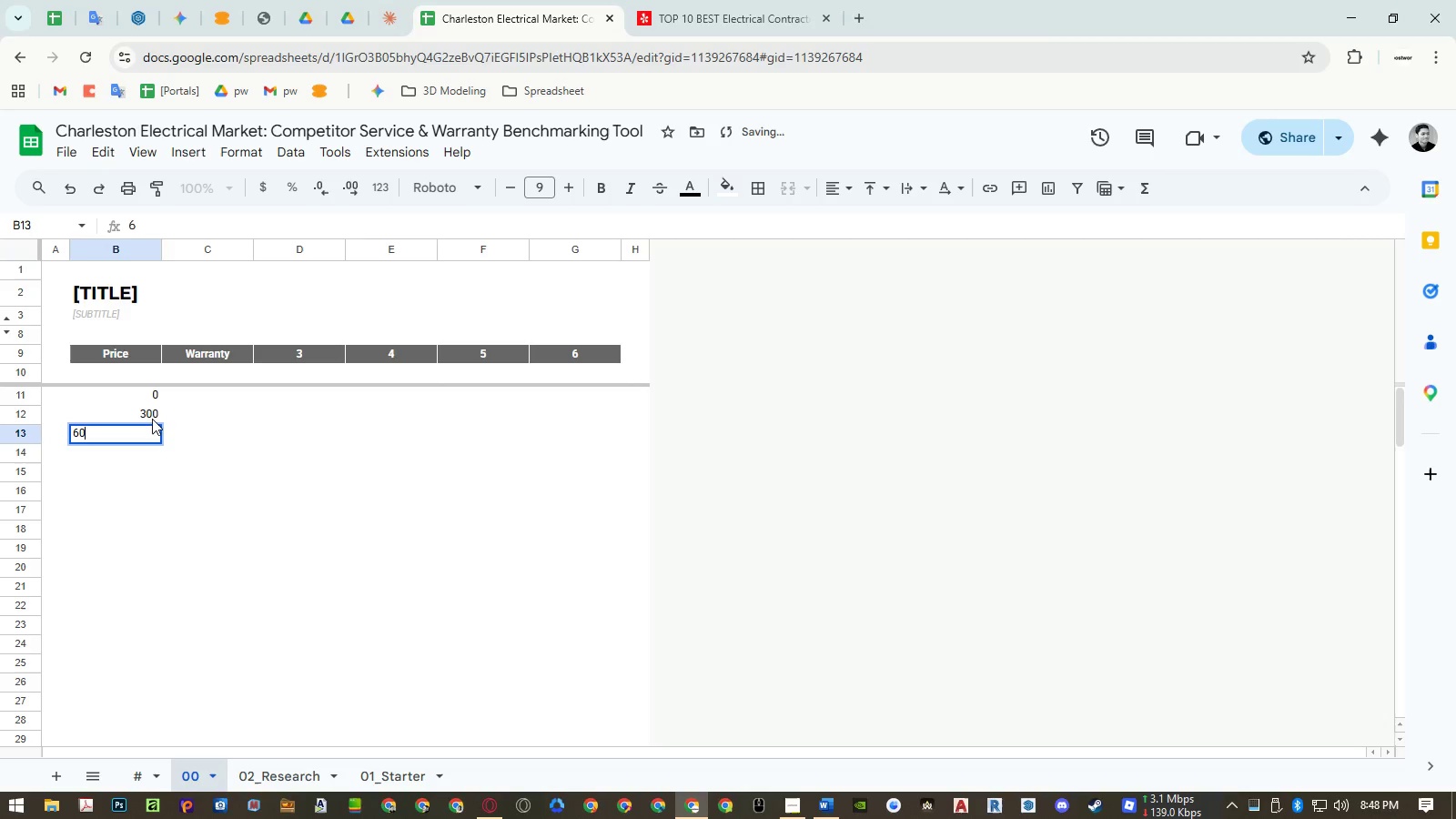 
key(Numpad0)
 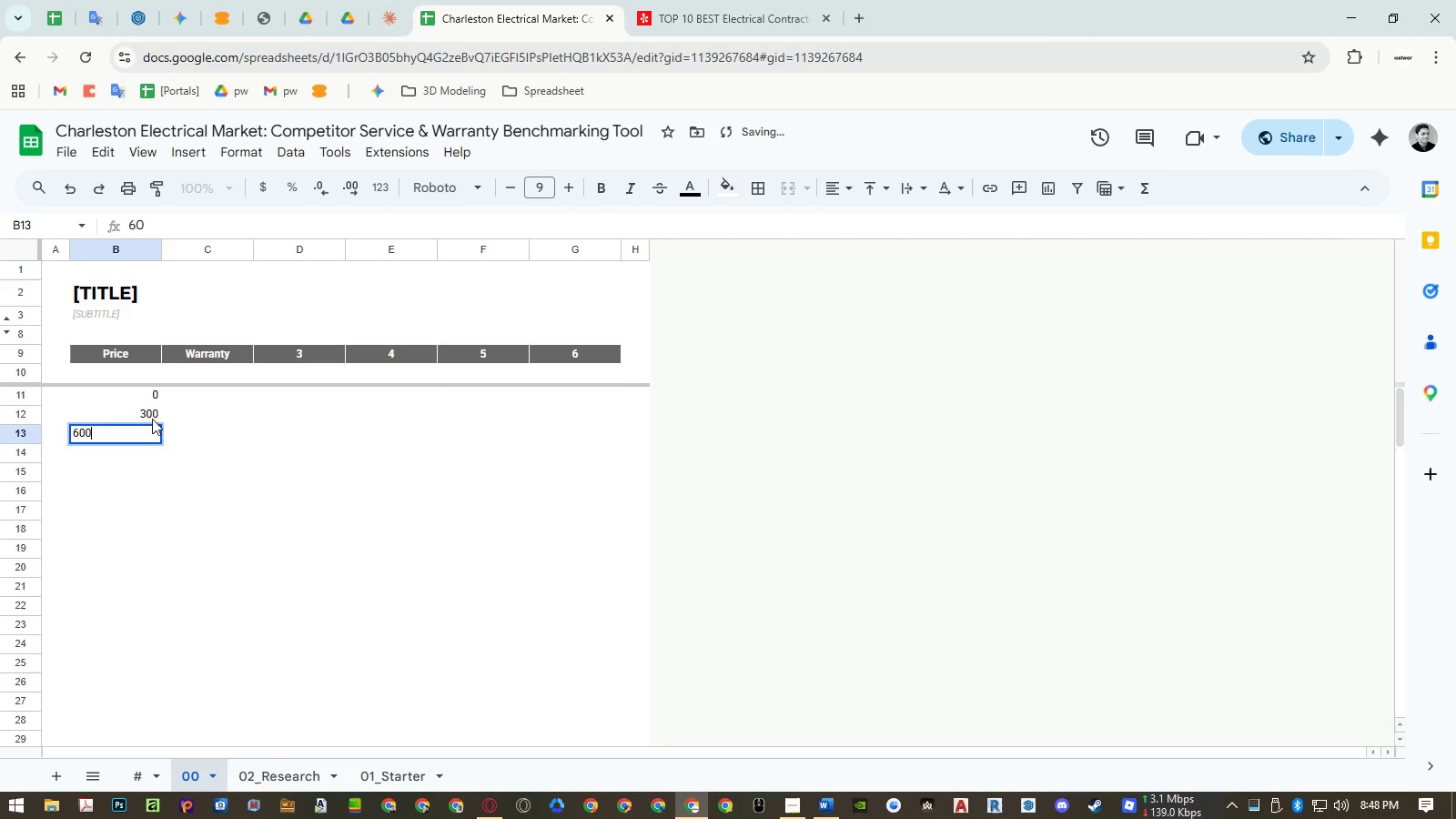 
key(NumpadEnter)
 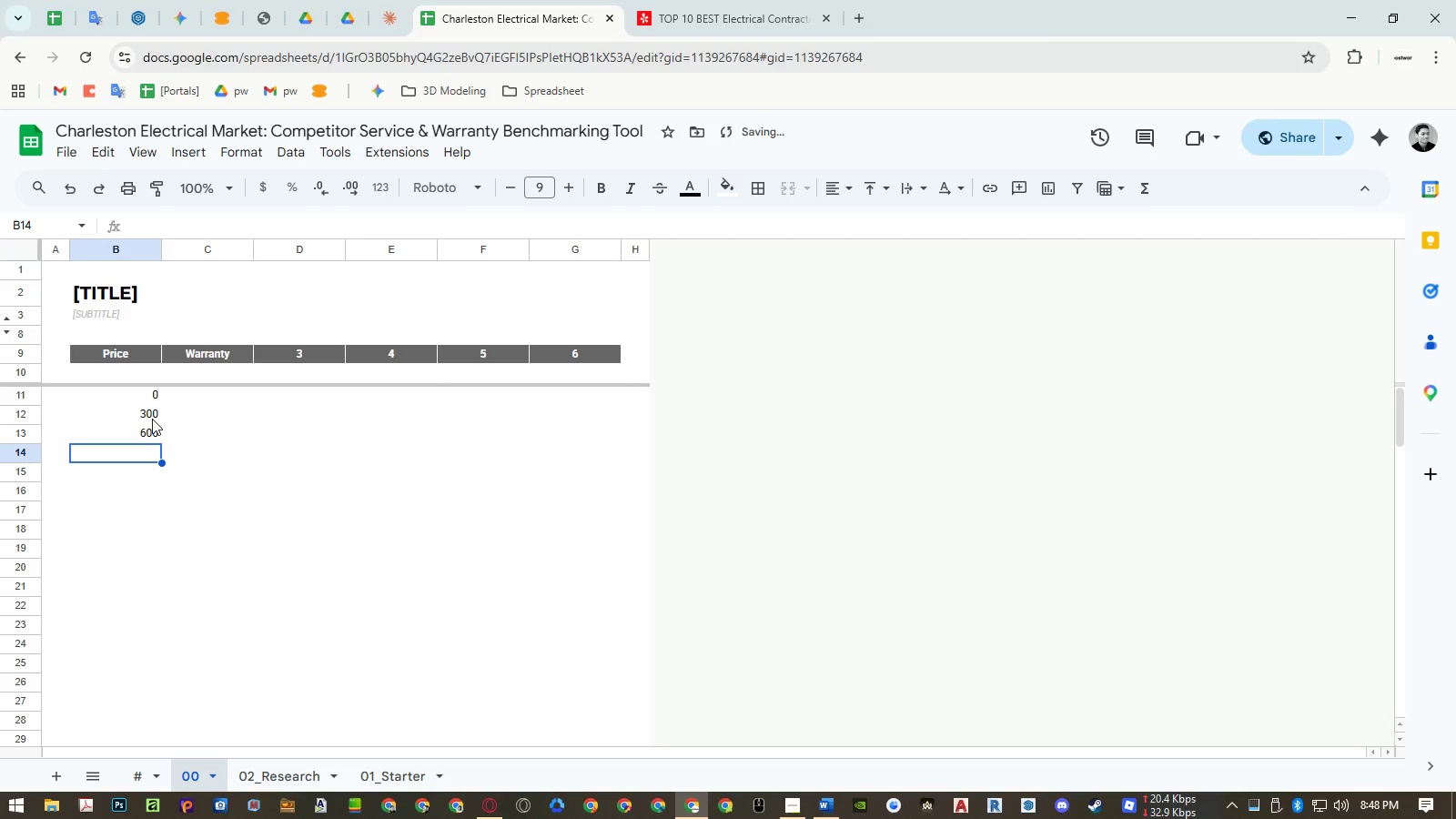 
key(Numpad9)
 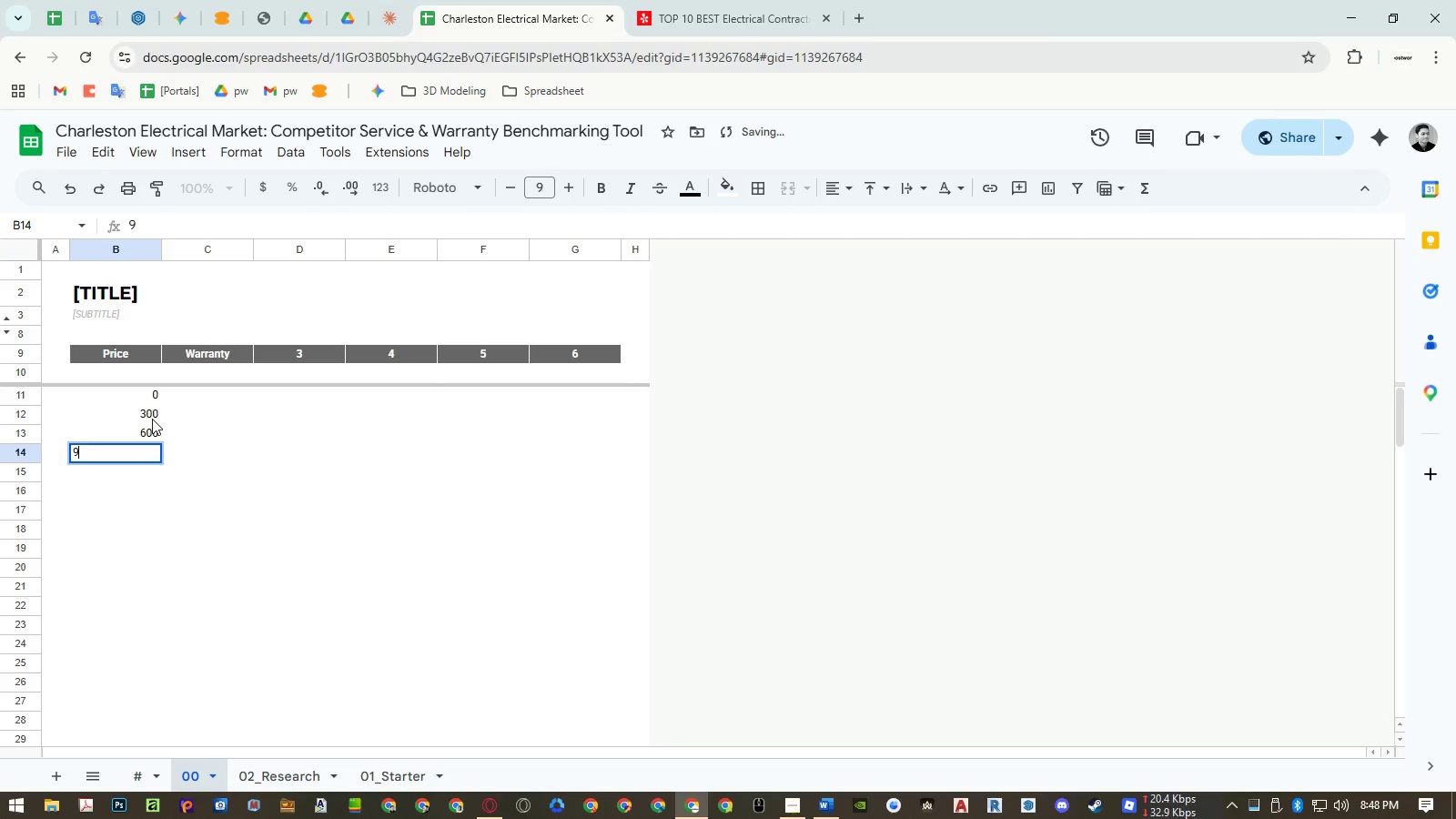 
key(Numpad0)
 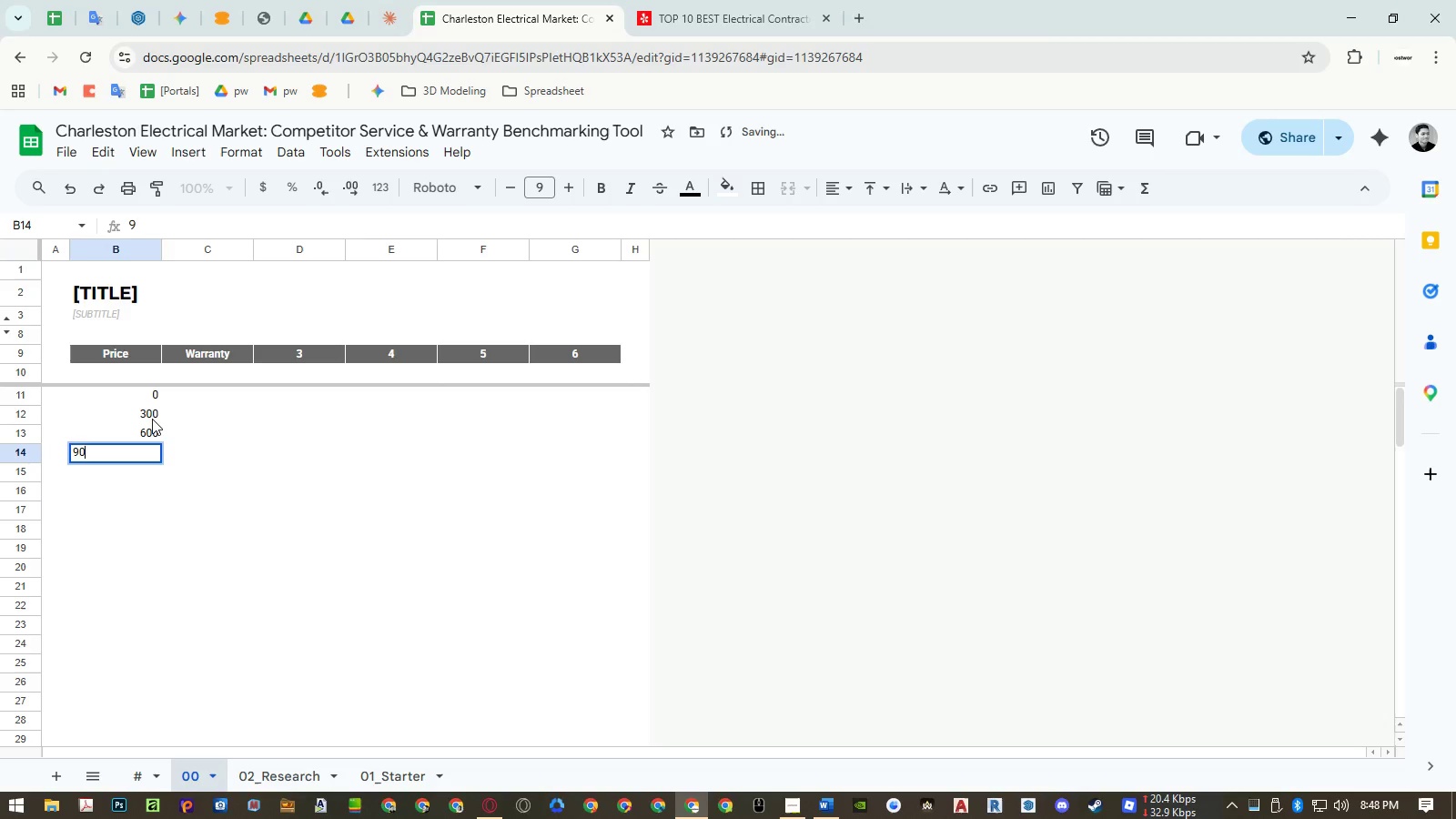 
key(Numpad0)
 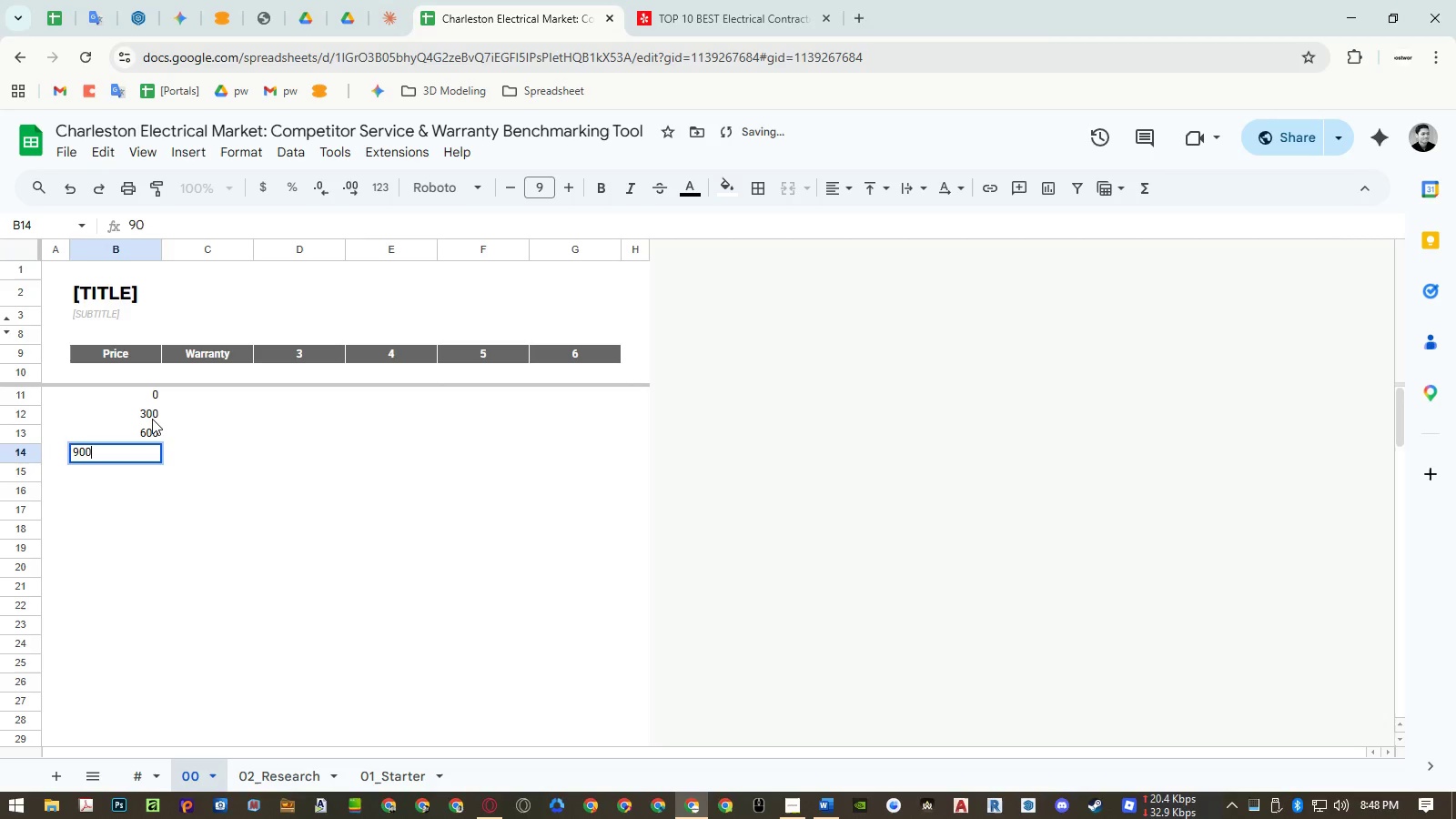 
key(NumpadEnter)
 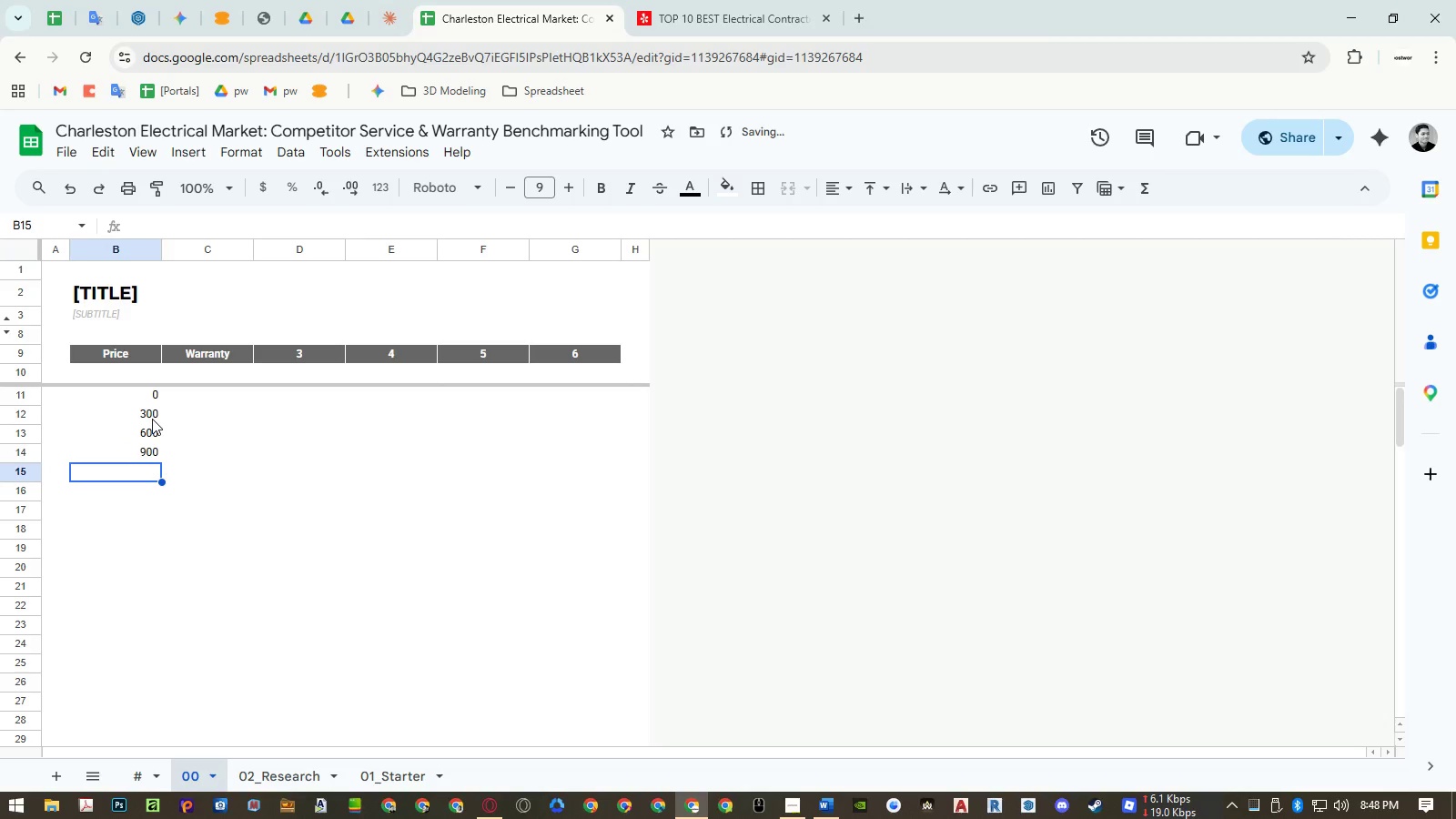 
key(Numpad1)
 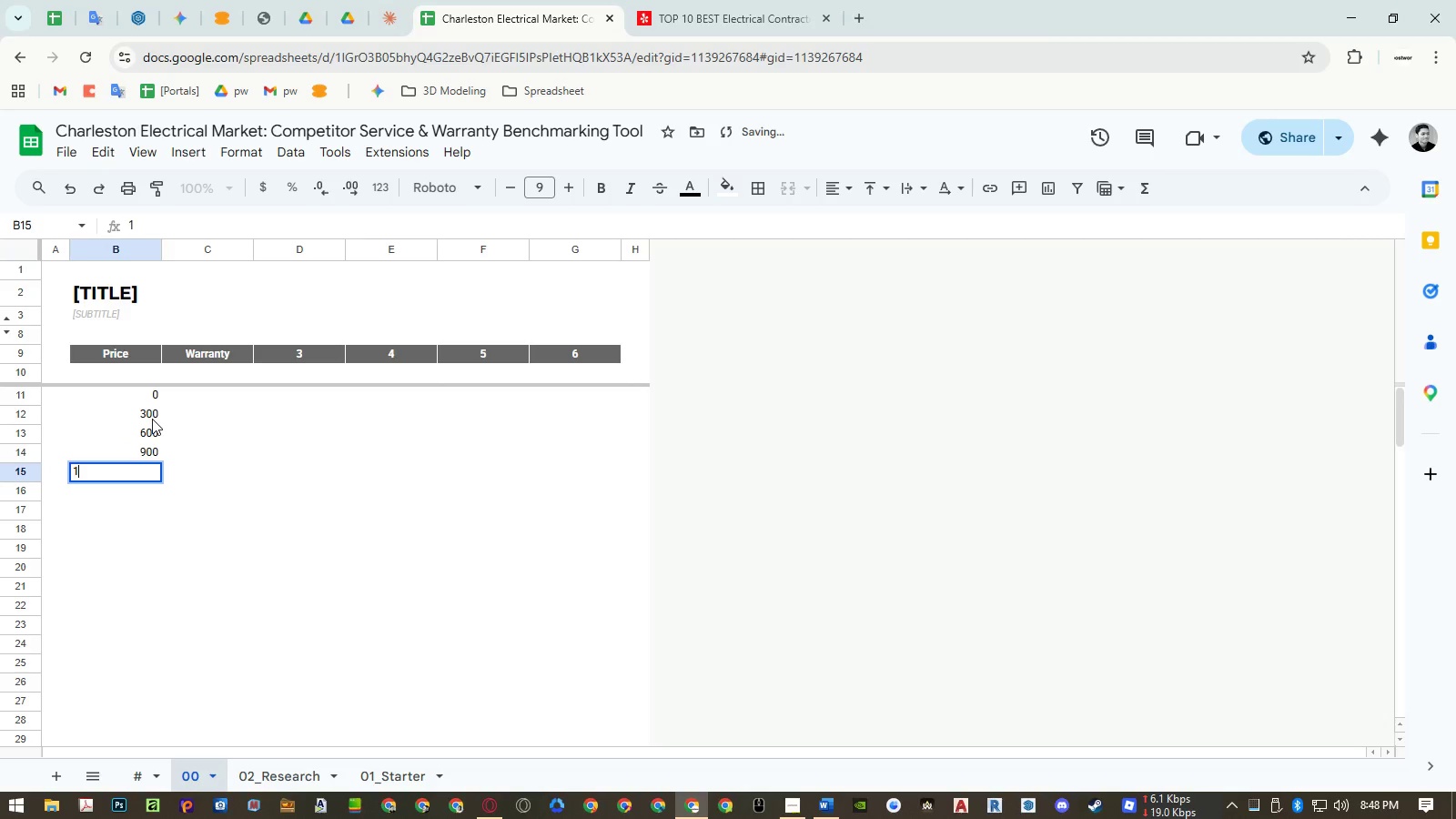 
key(Numpad2)
 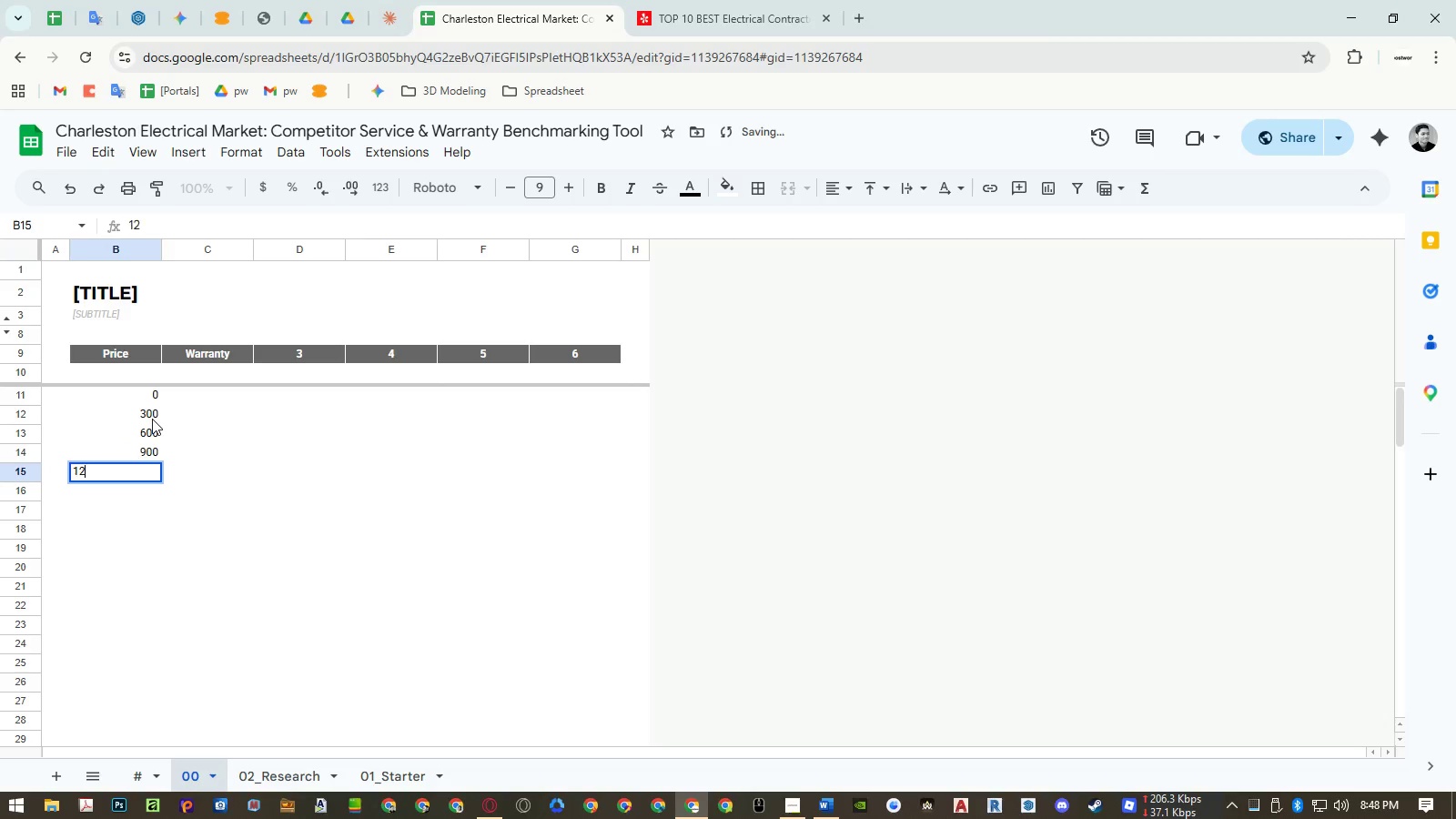 
key(Numpad0)
 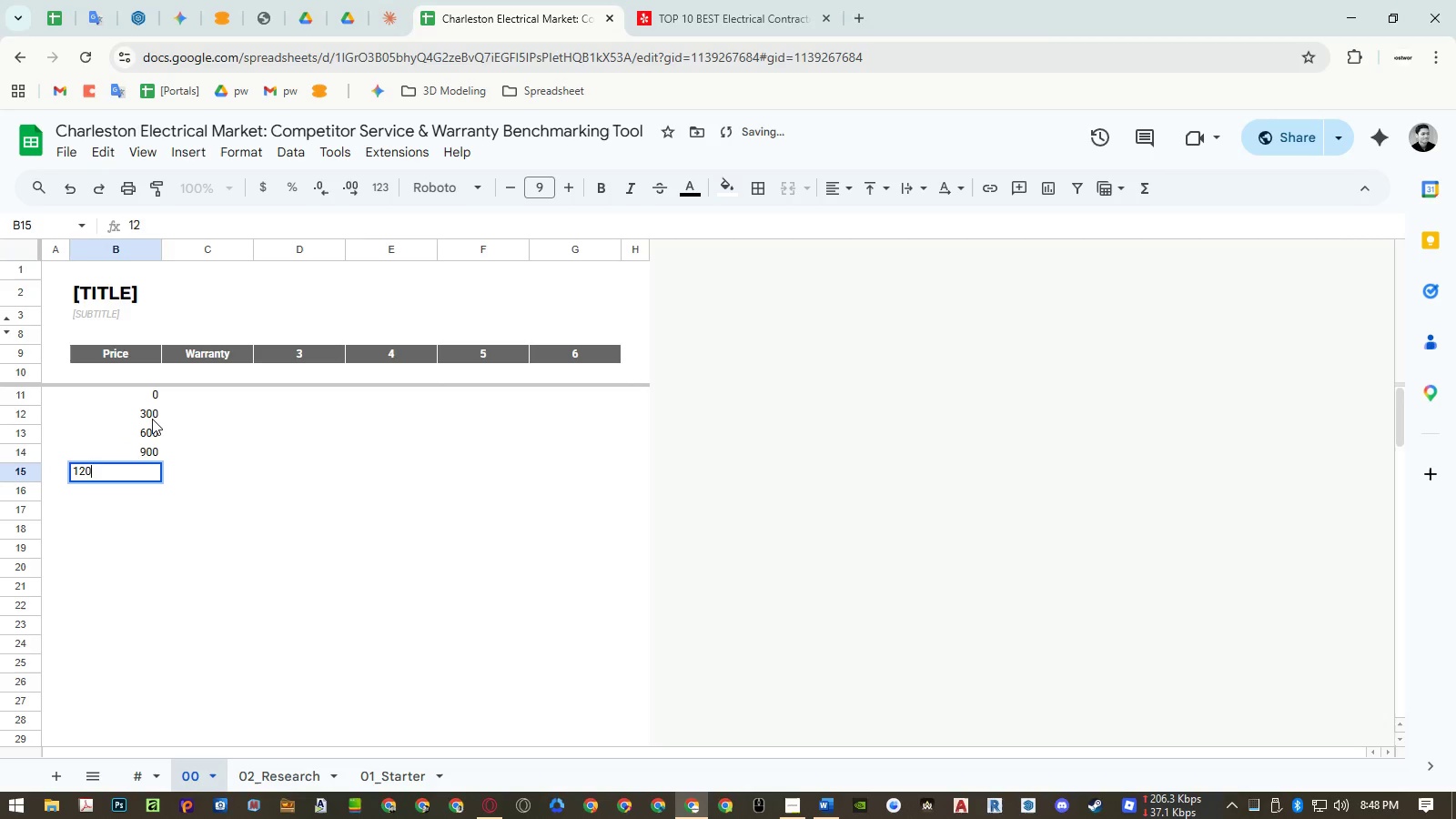 
key(Numpad0)
 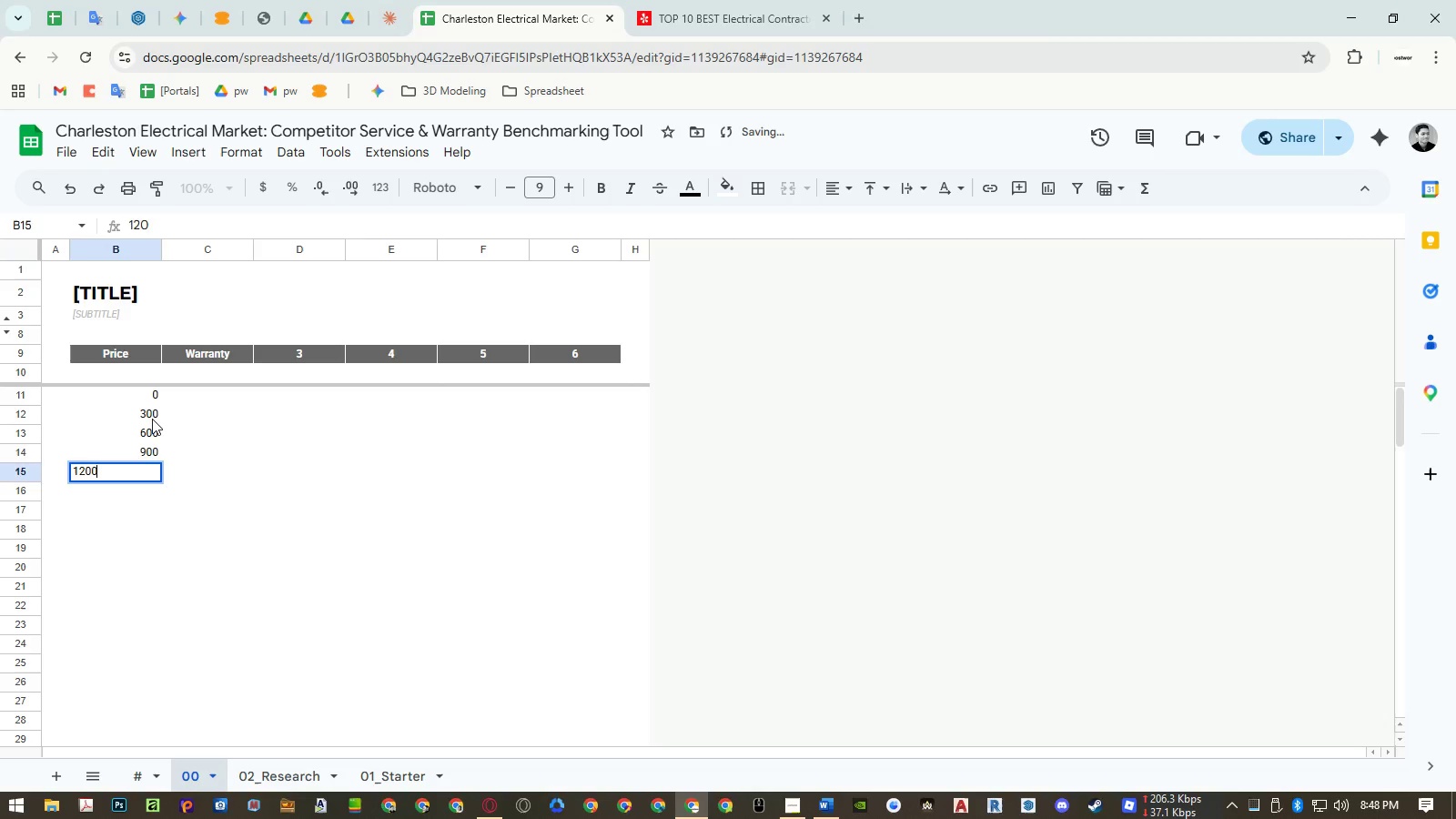 
key(NumpadEnter)
 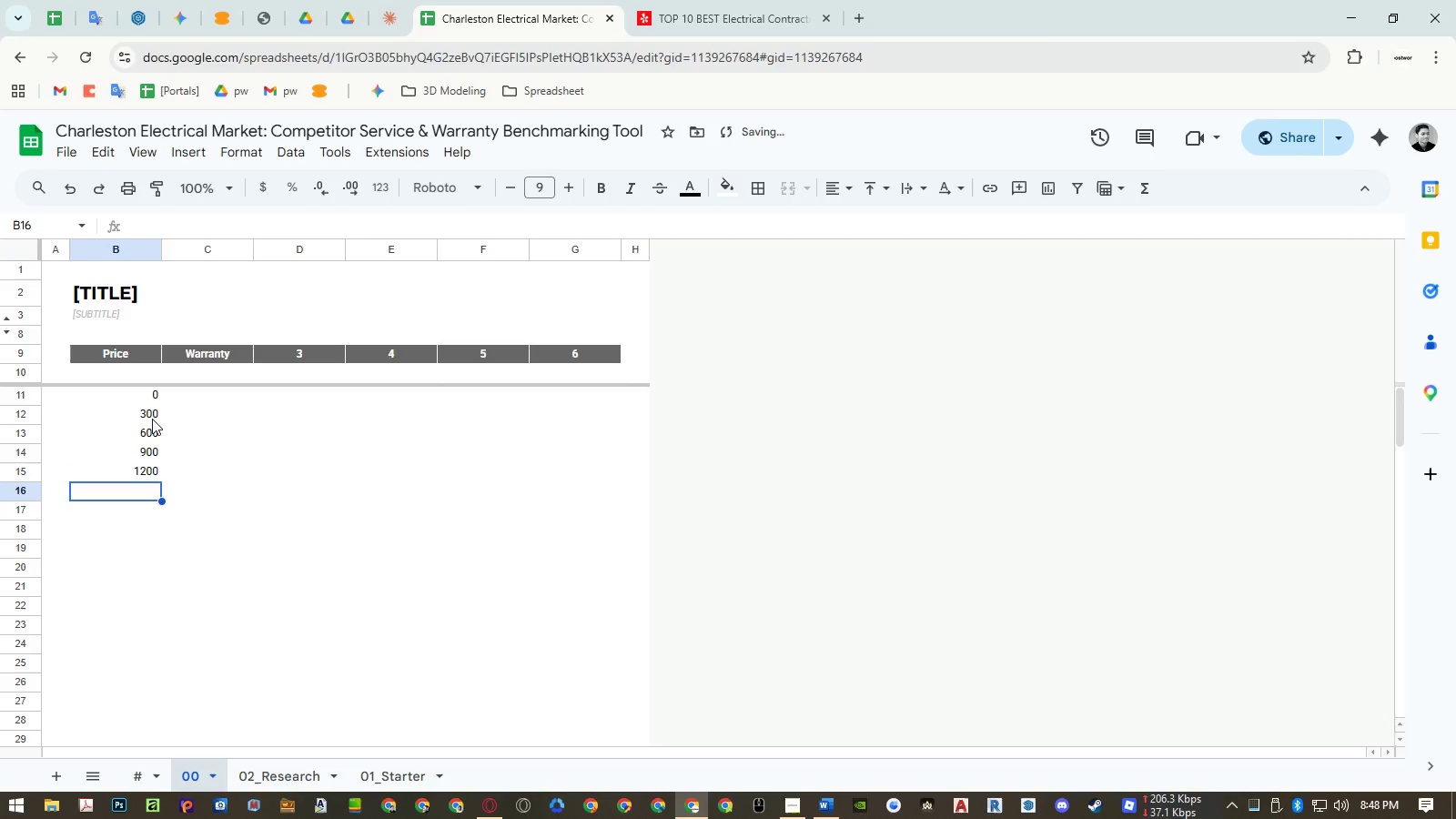 
key(Numpad1)
 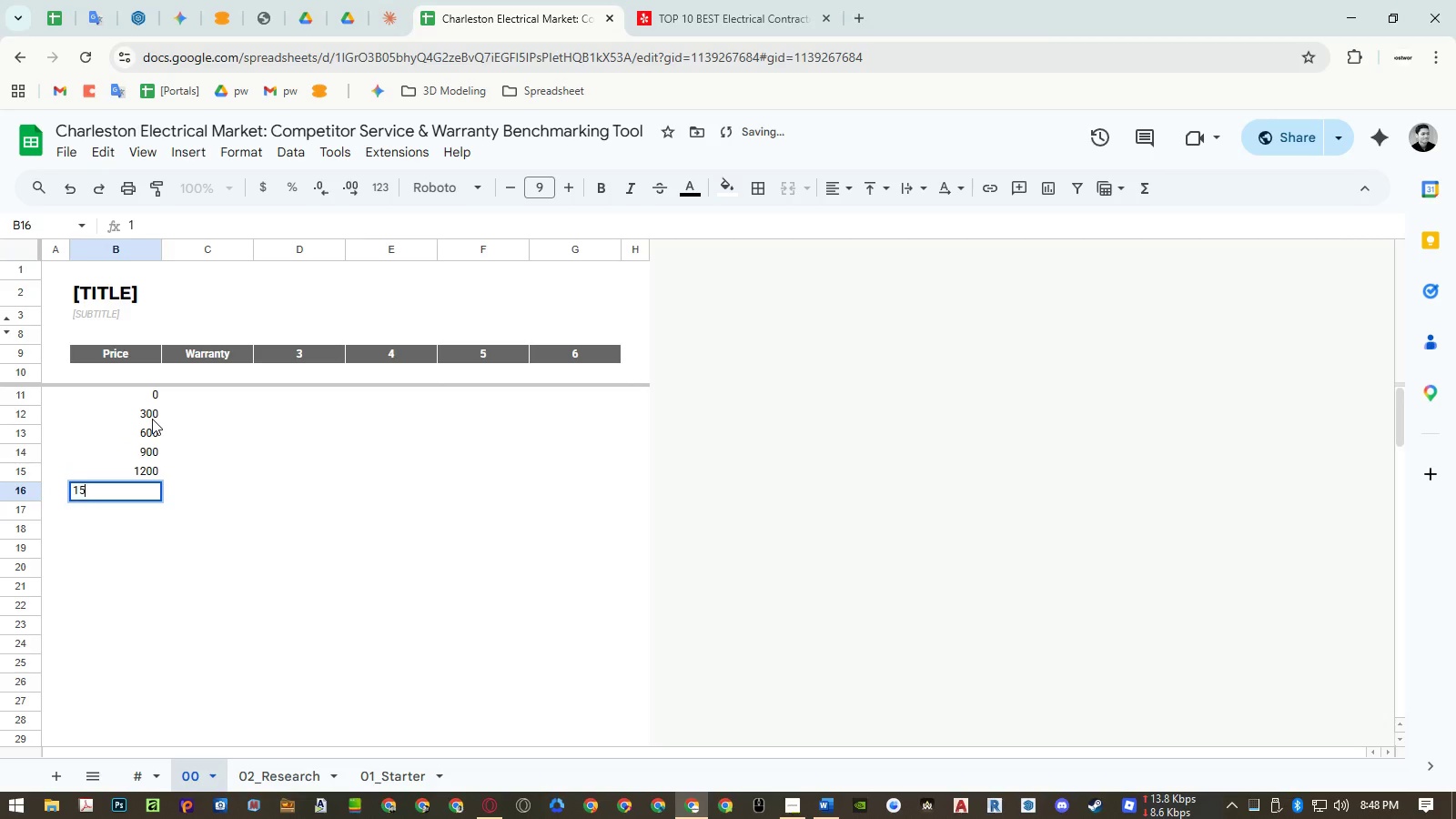 
key(Numpad5)
 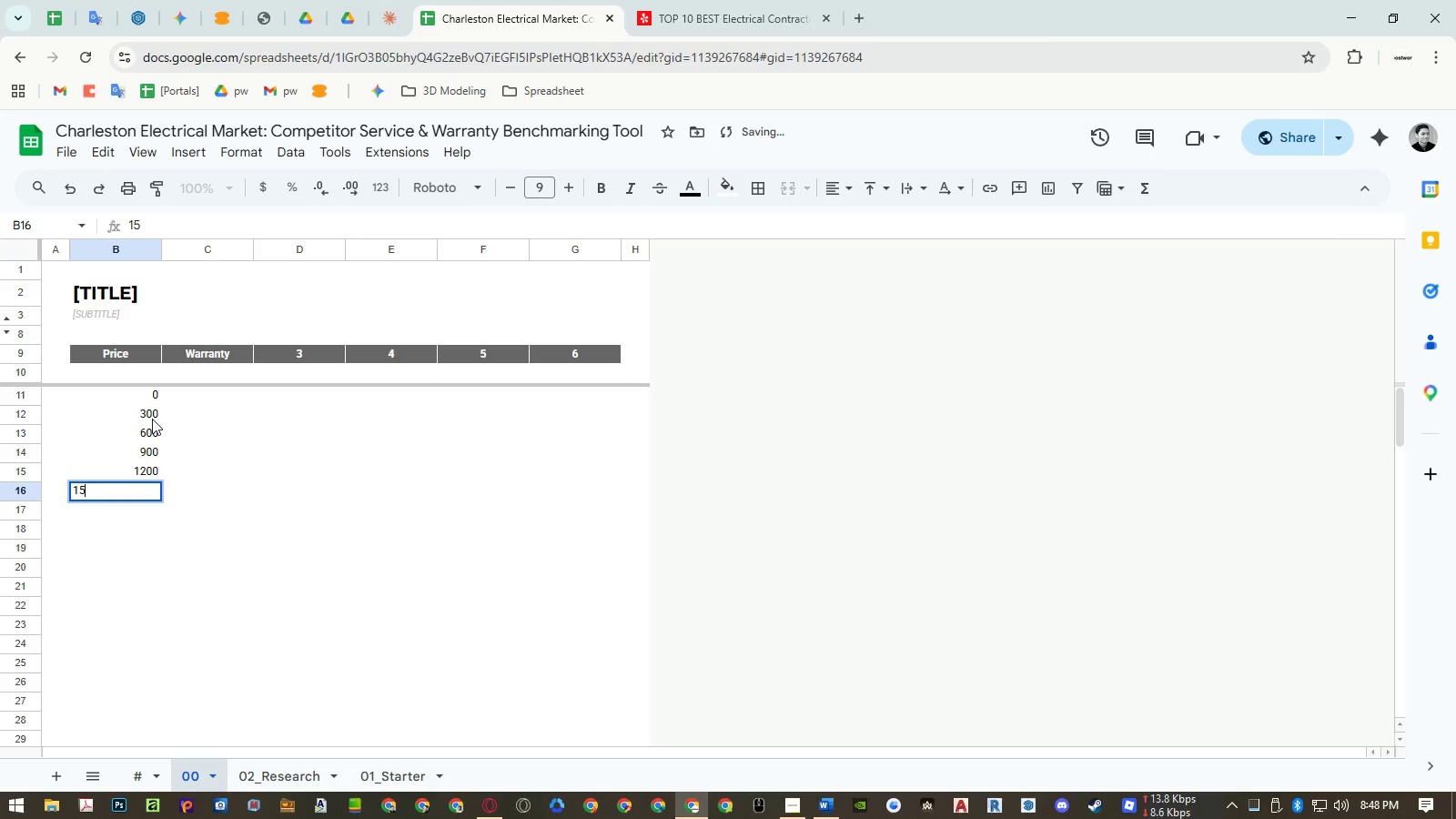 
key(Numpad0)
 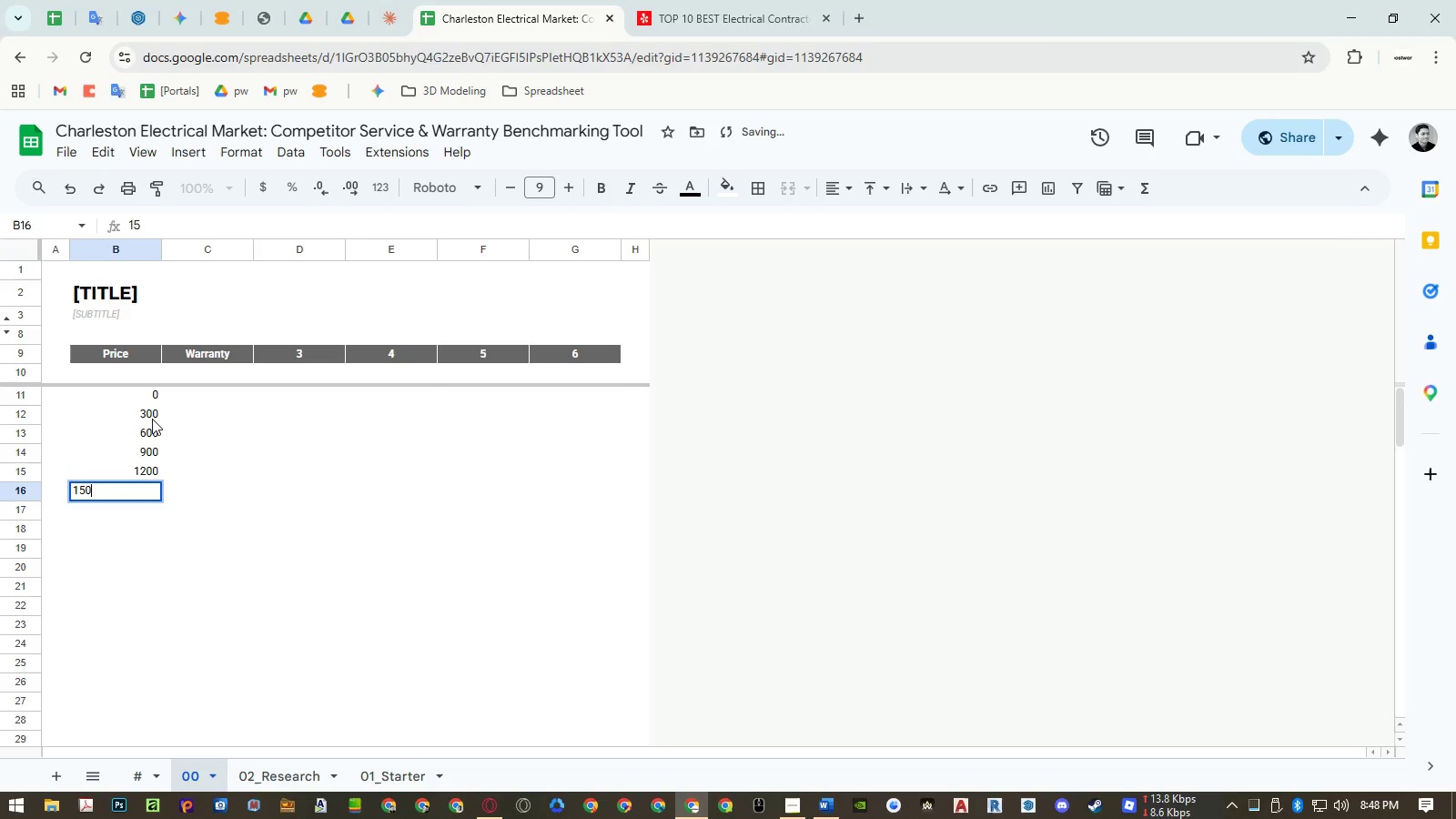 
key(Numpad0)
 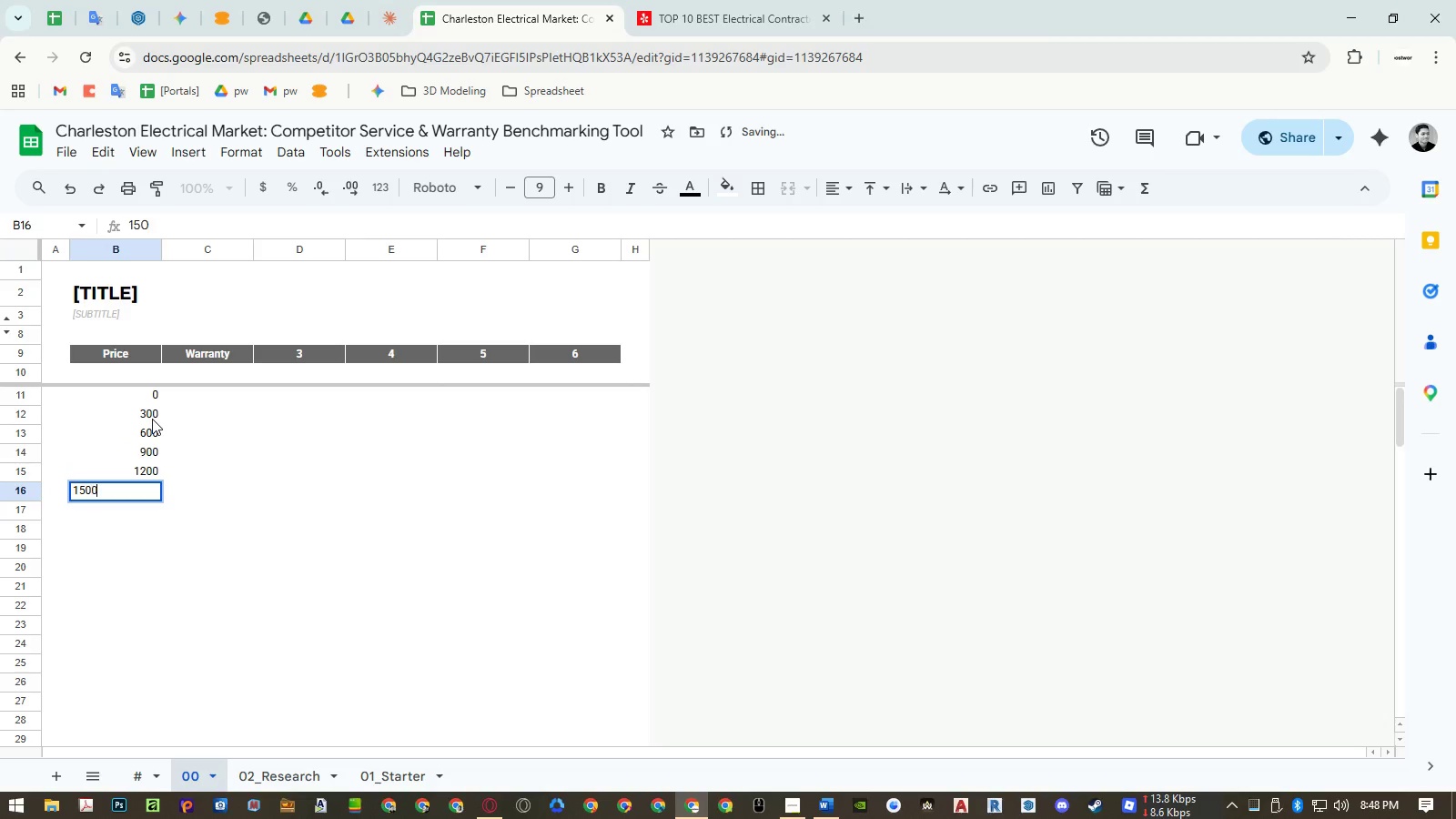 
key(NumpadEnter)
 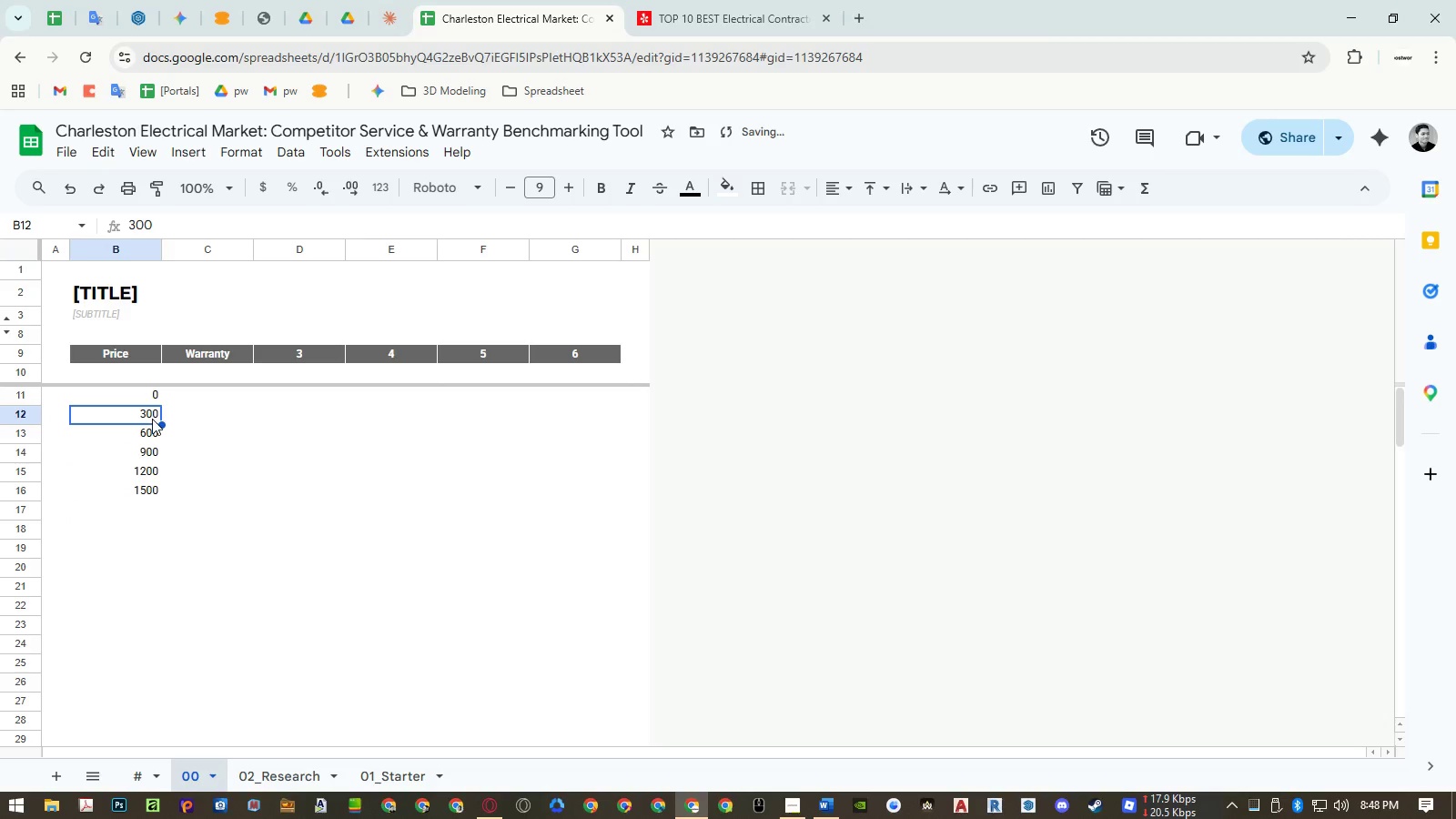 
double_click([150, 430])
 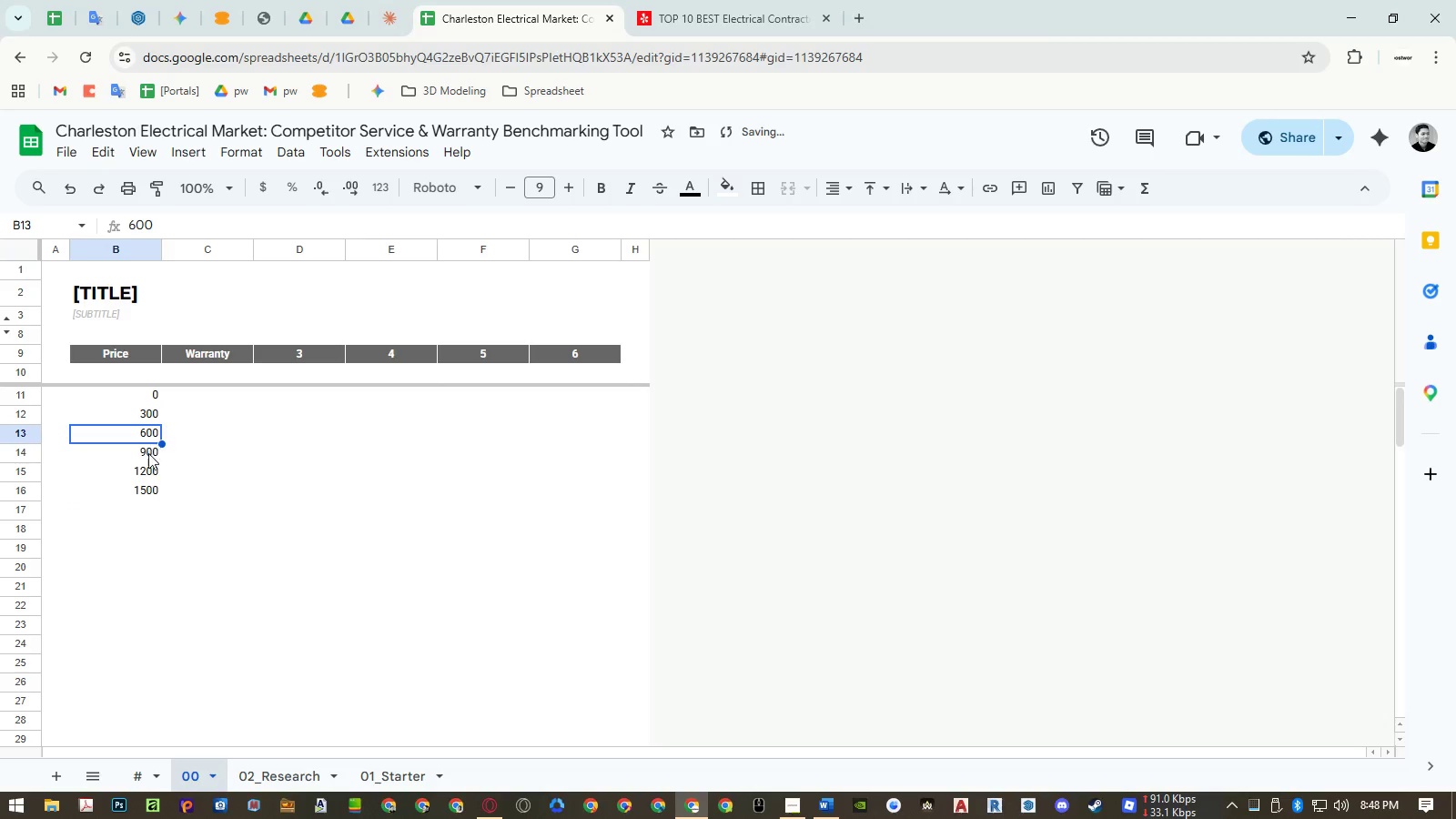 
triple_click([148, 457])
 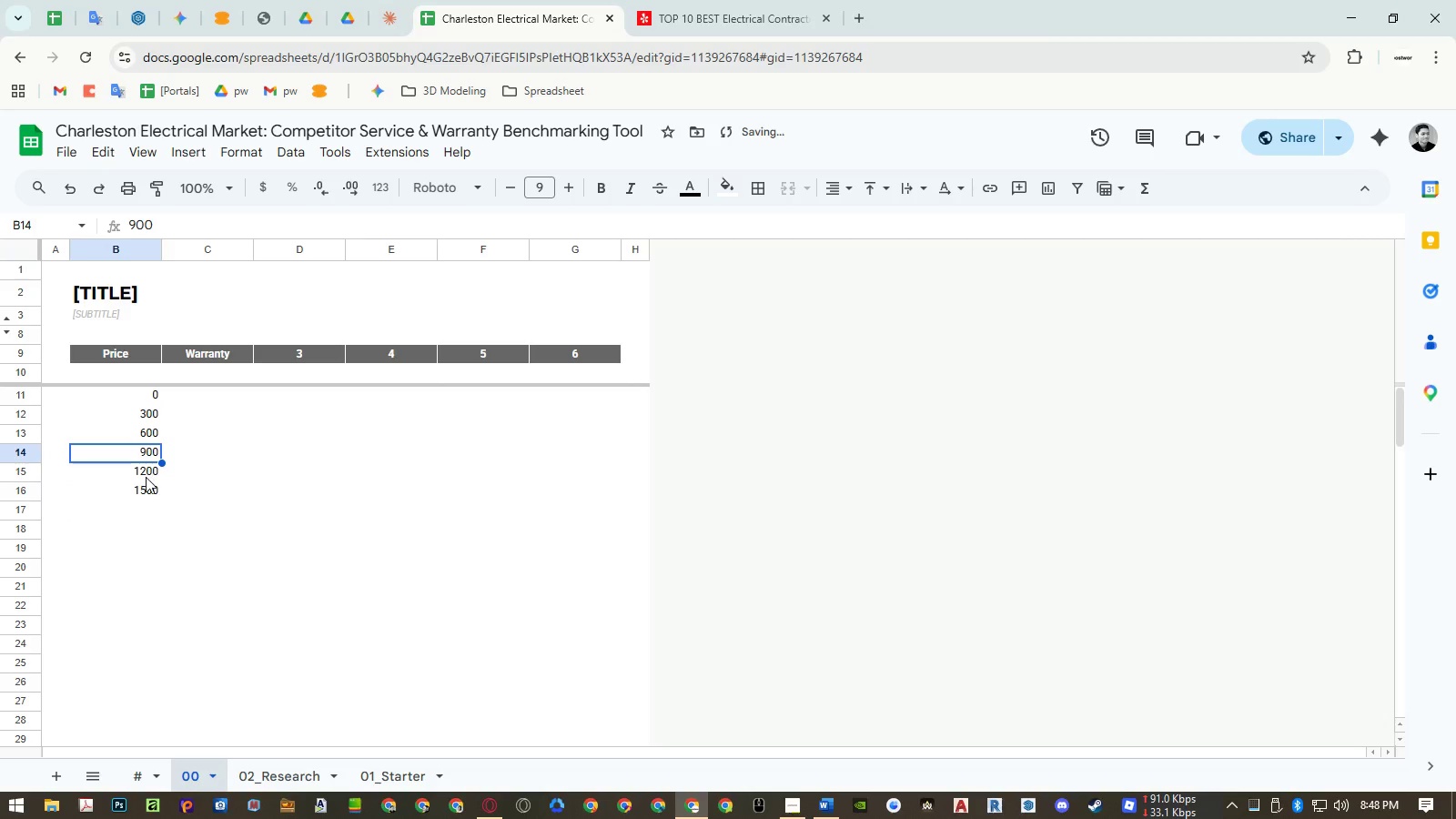 
triple_click([146, 477])
 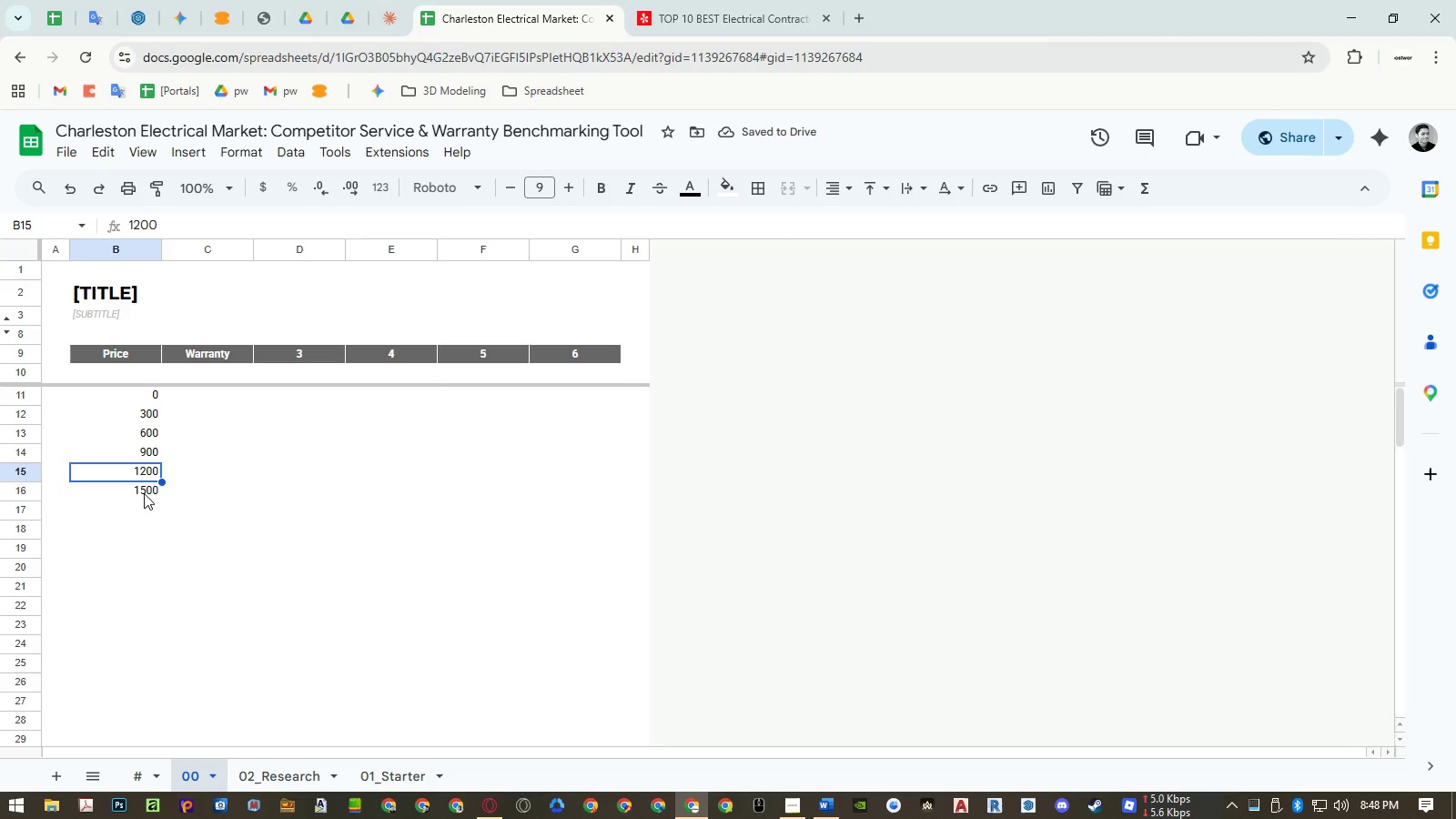 
left_click([144, 493])
 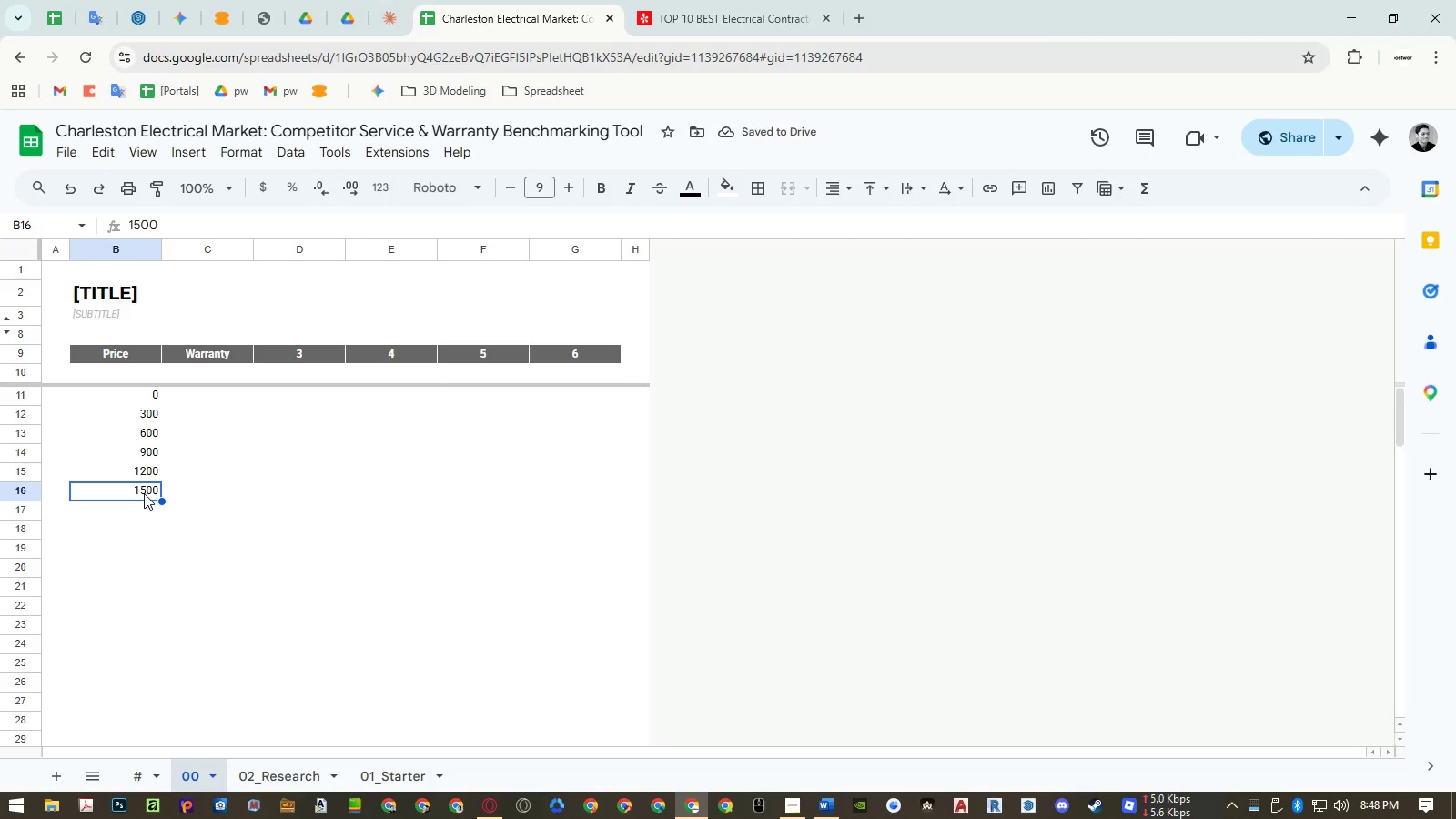 
key(Delete)
 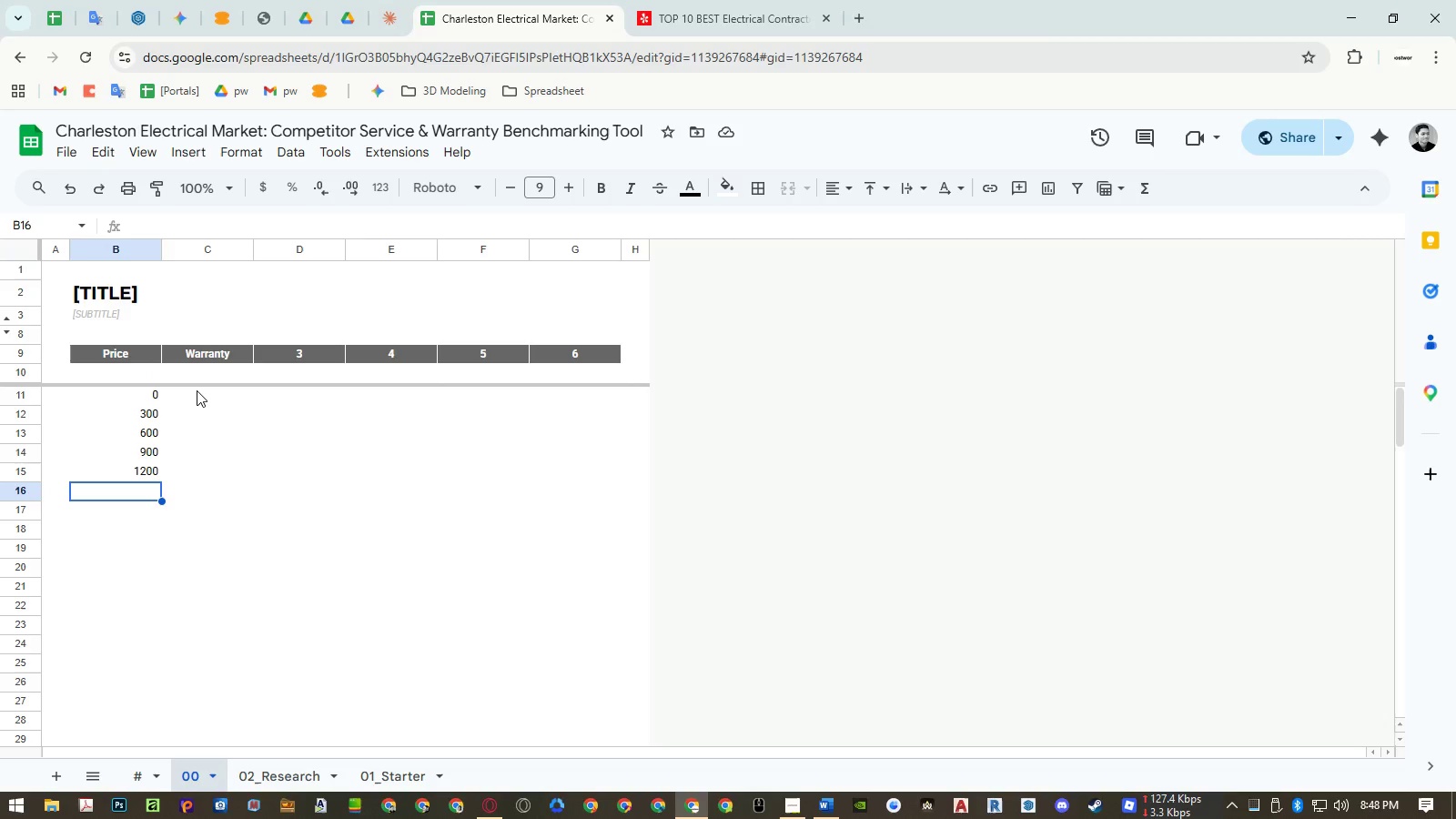 
wait(7.42)
 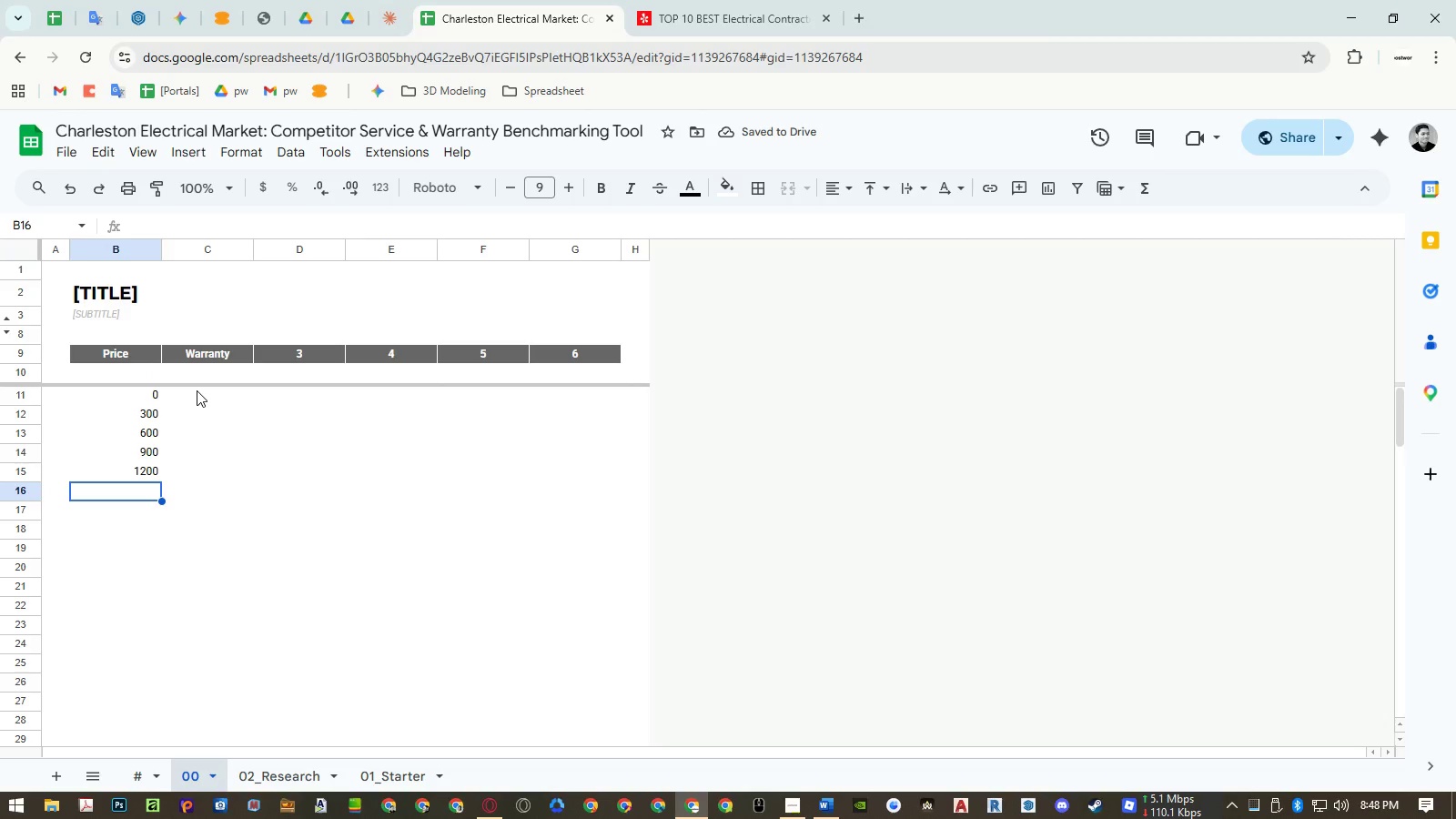 
left_click([197, 390])
 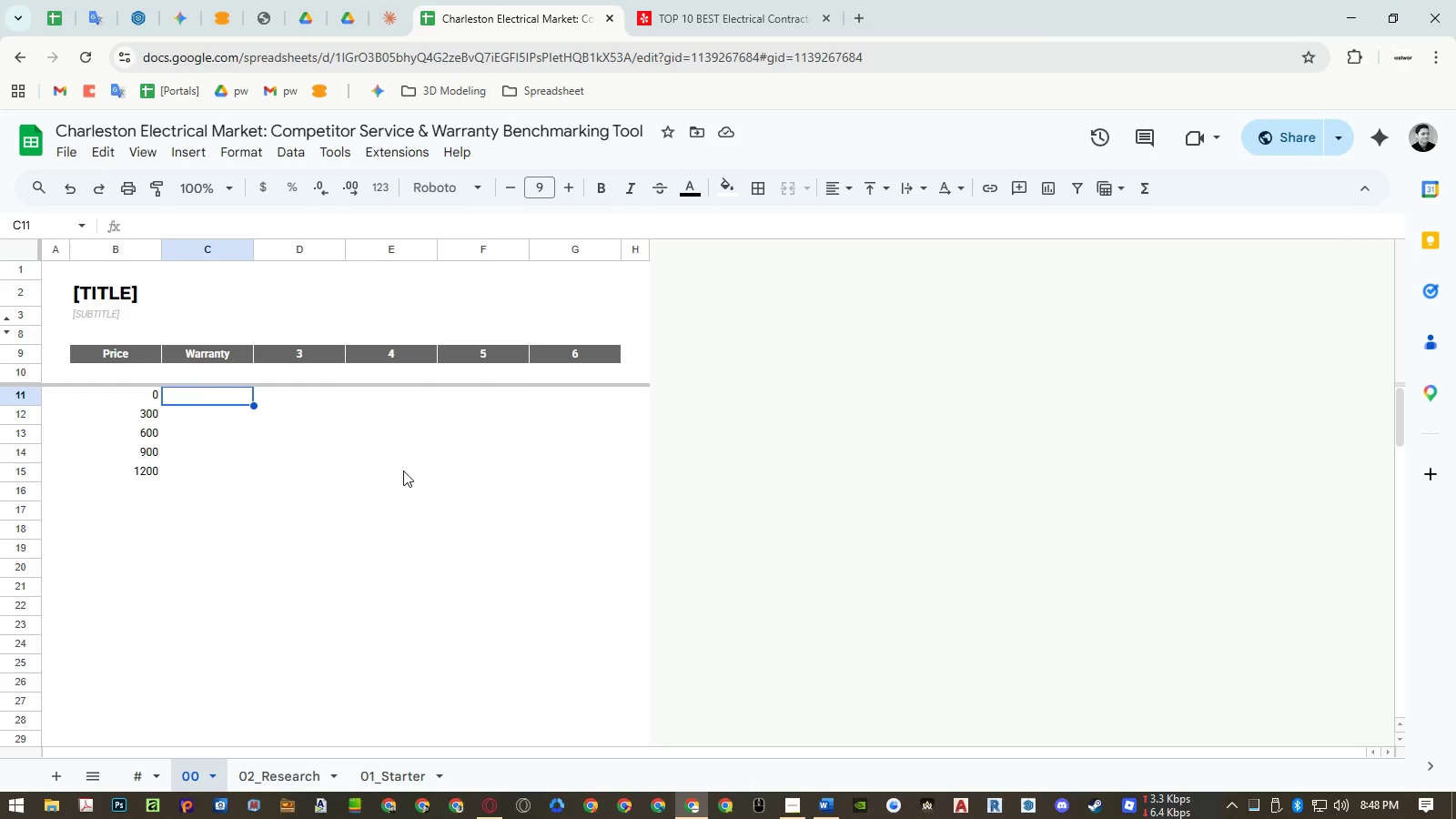 
key(Numpad5)
 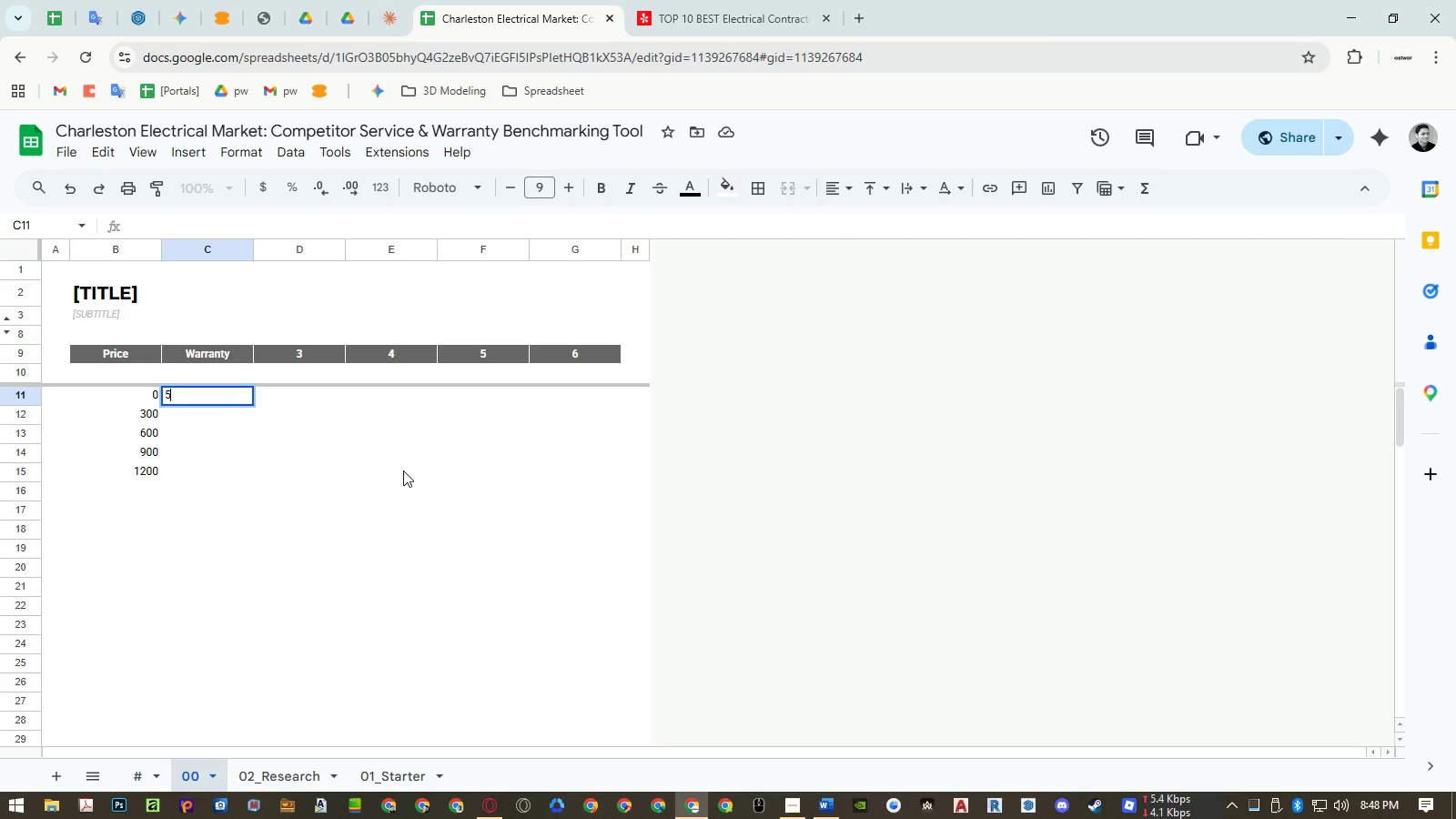 
key(NumpadEnter)
 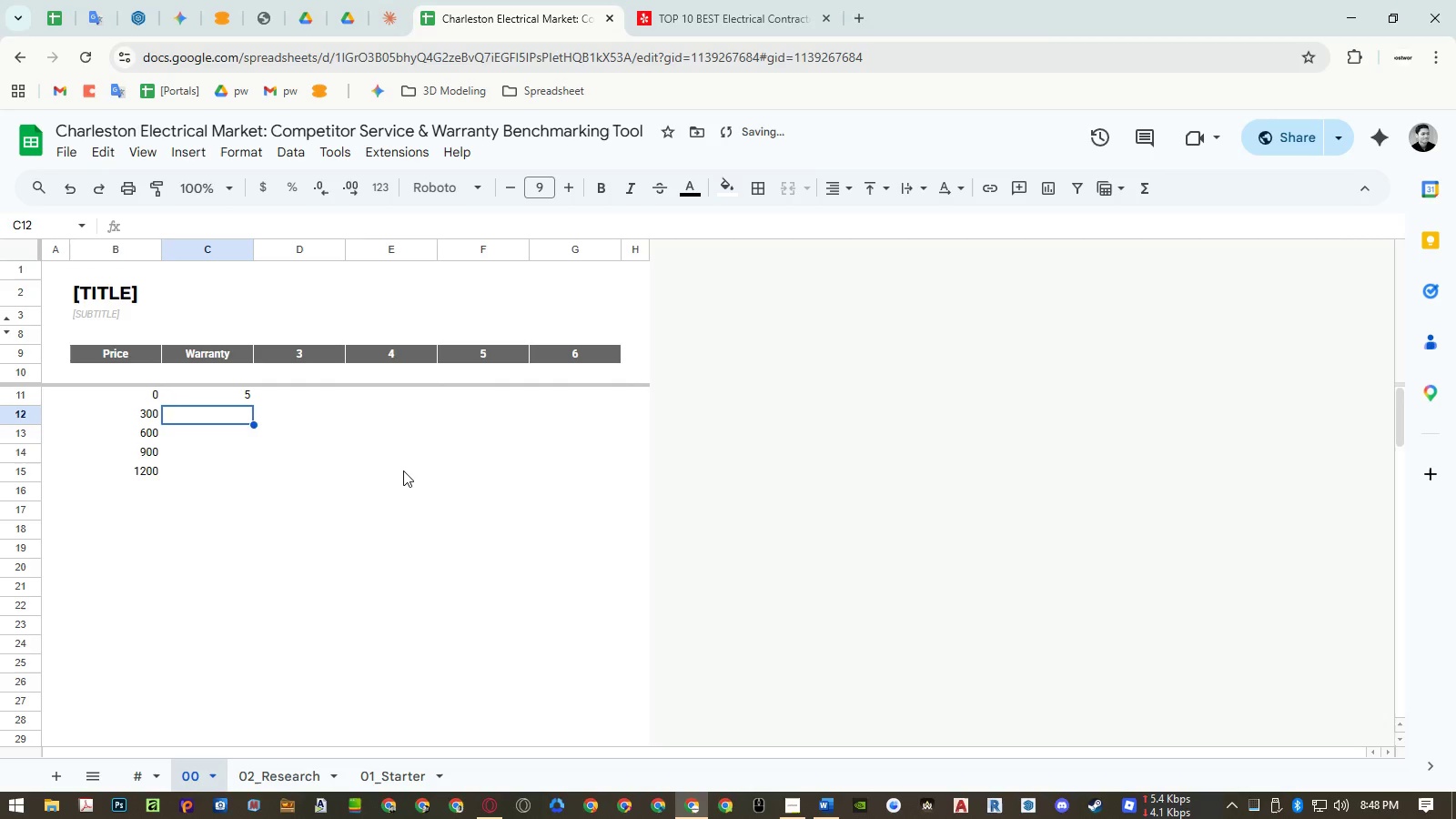 
key(Numpad4)
 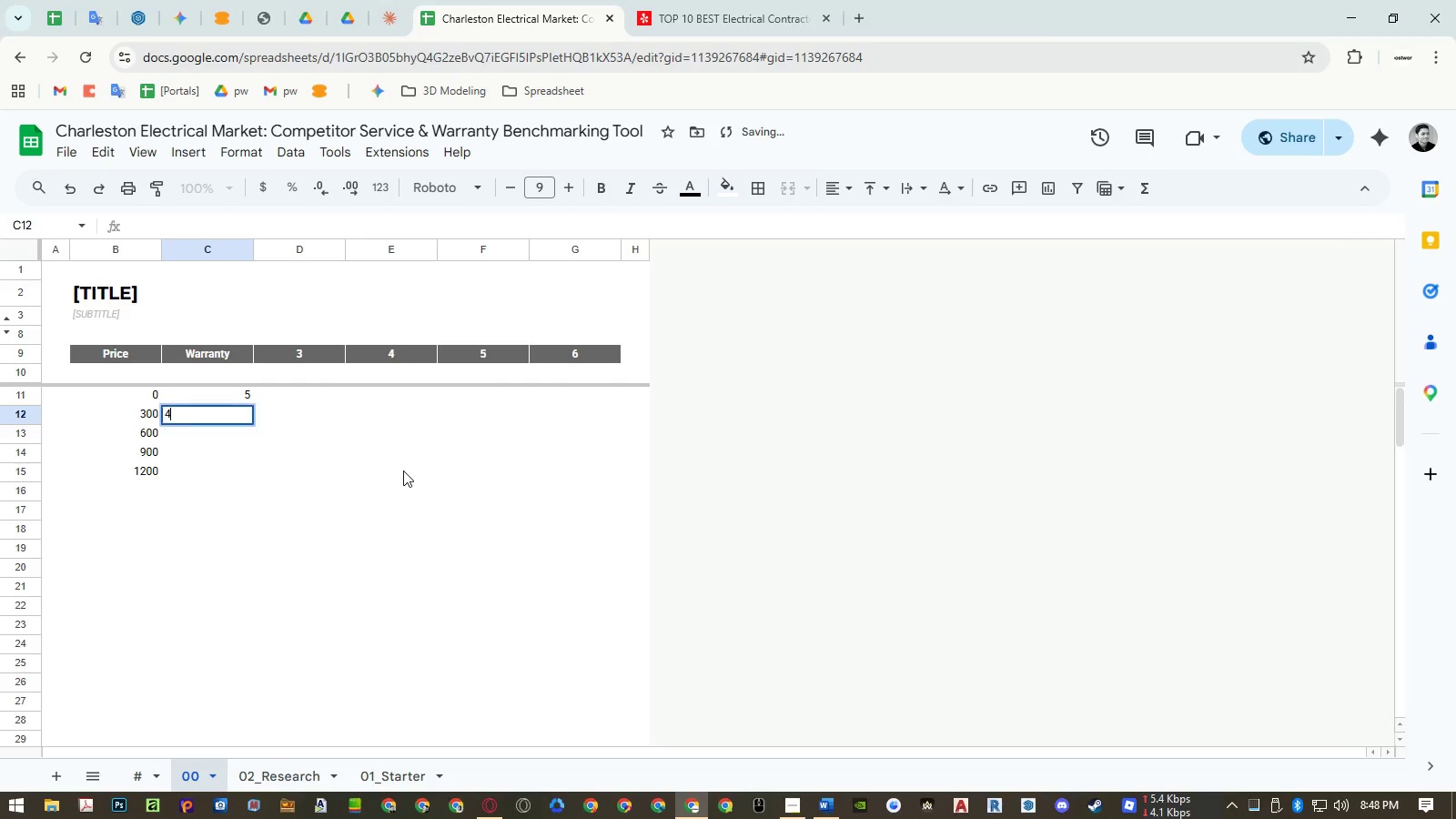 
key(NumpadEnter)
 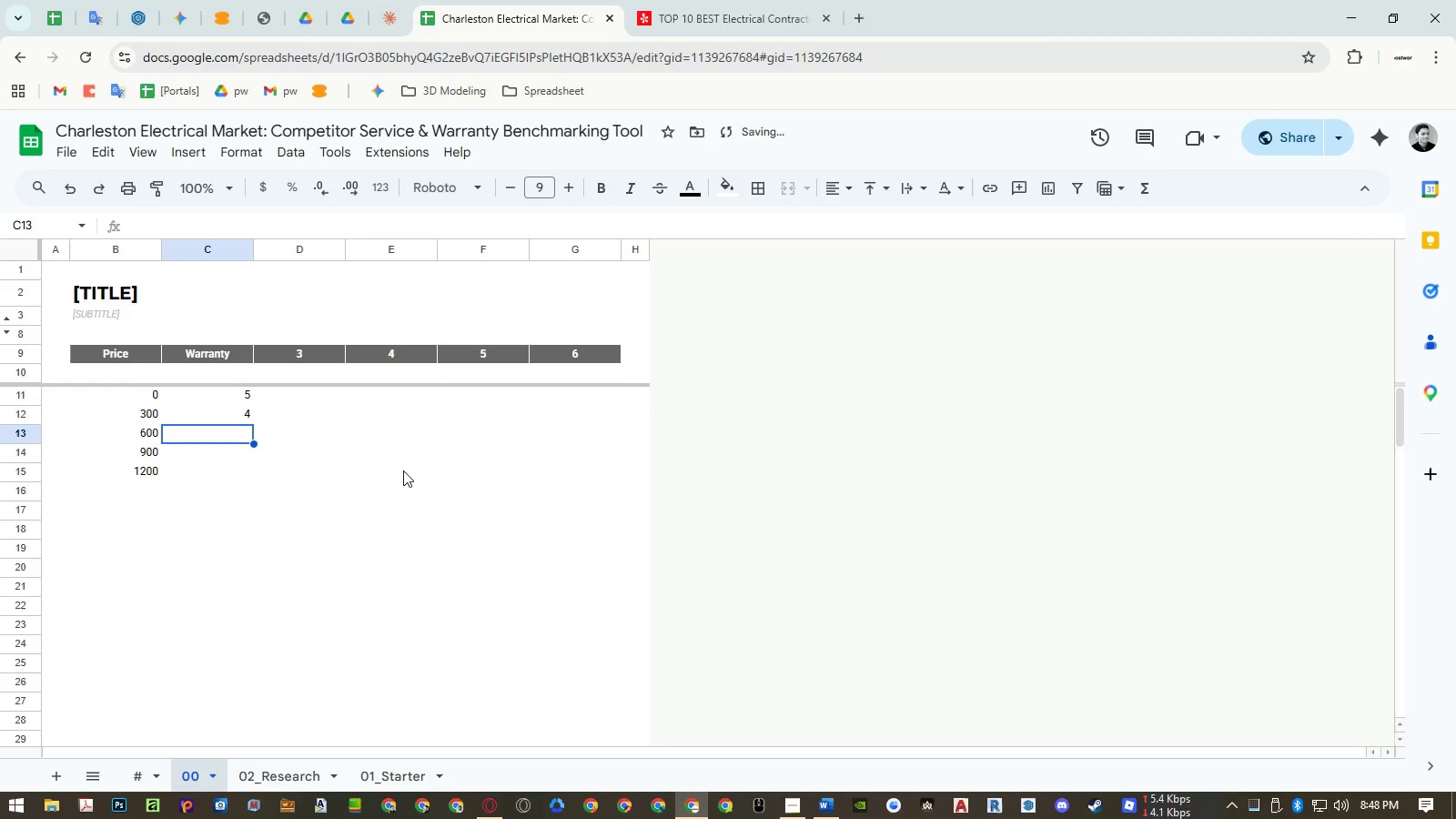 
key(Numpad3)
 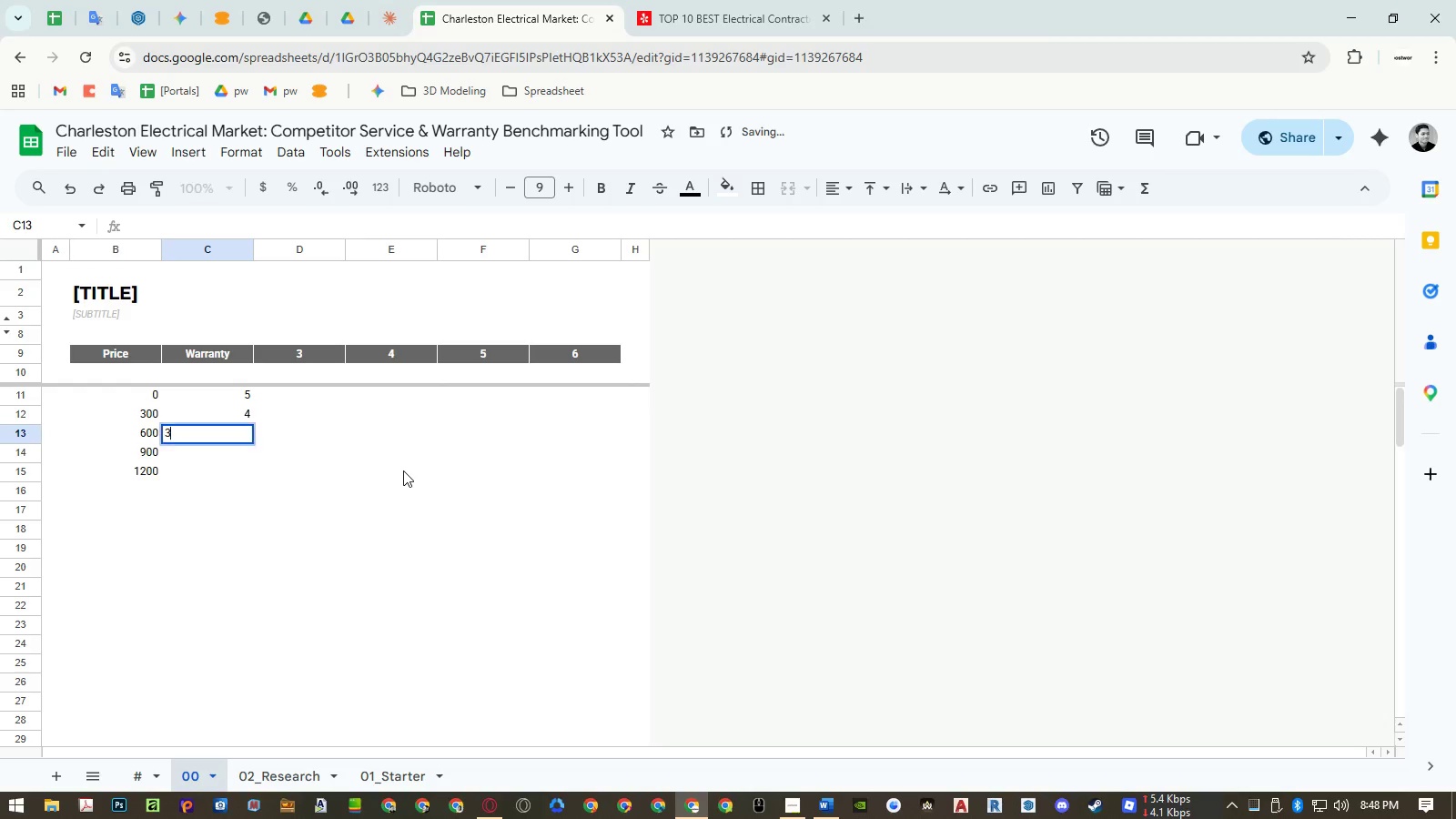 
key(NumpadEnter)
 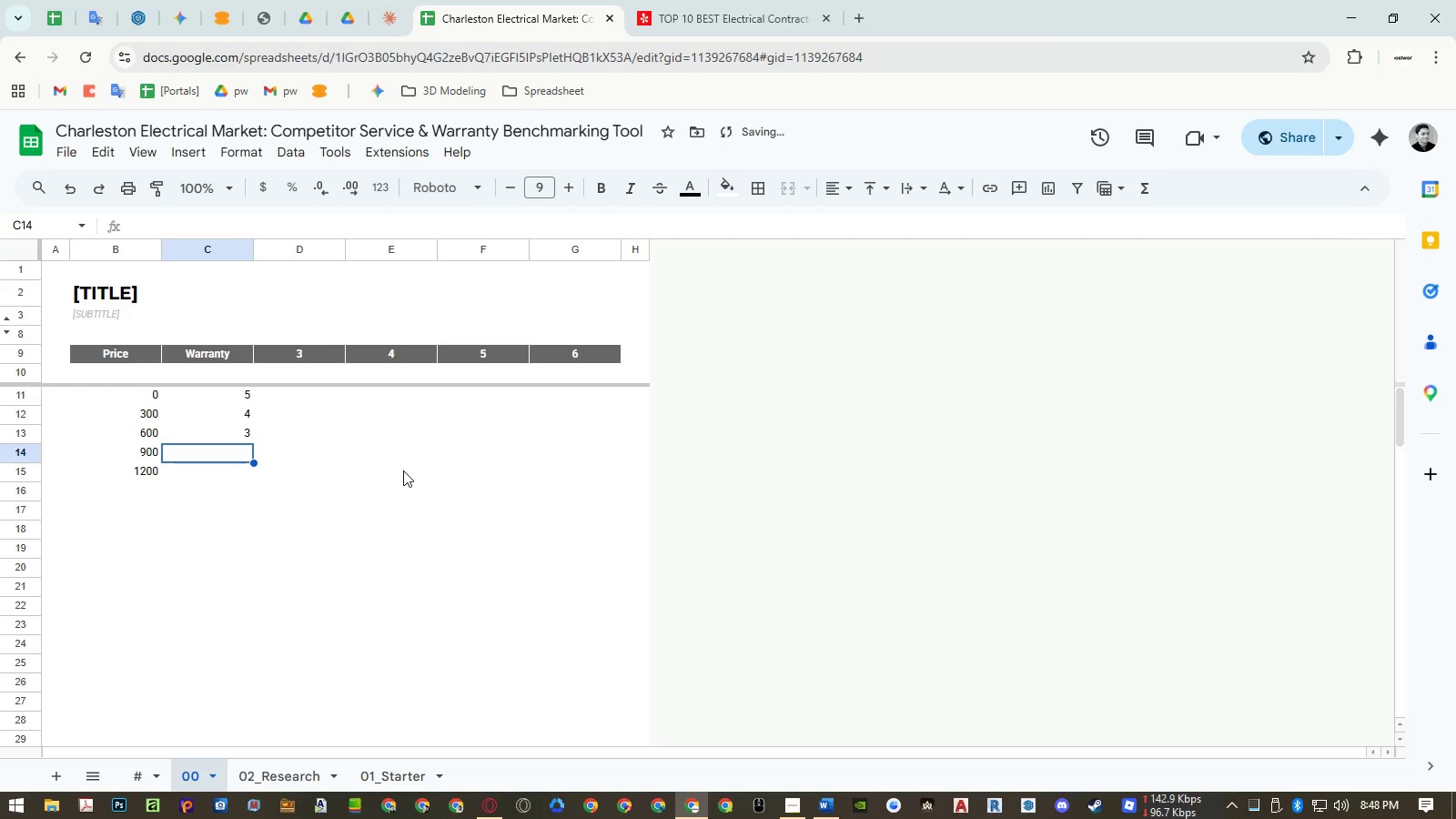 
key(Numpad2)
 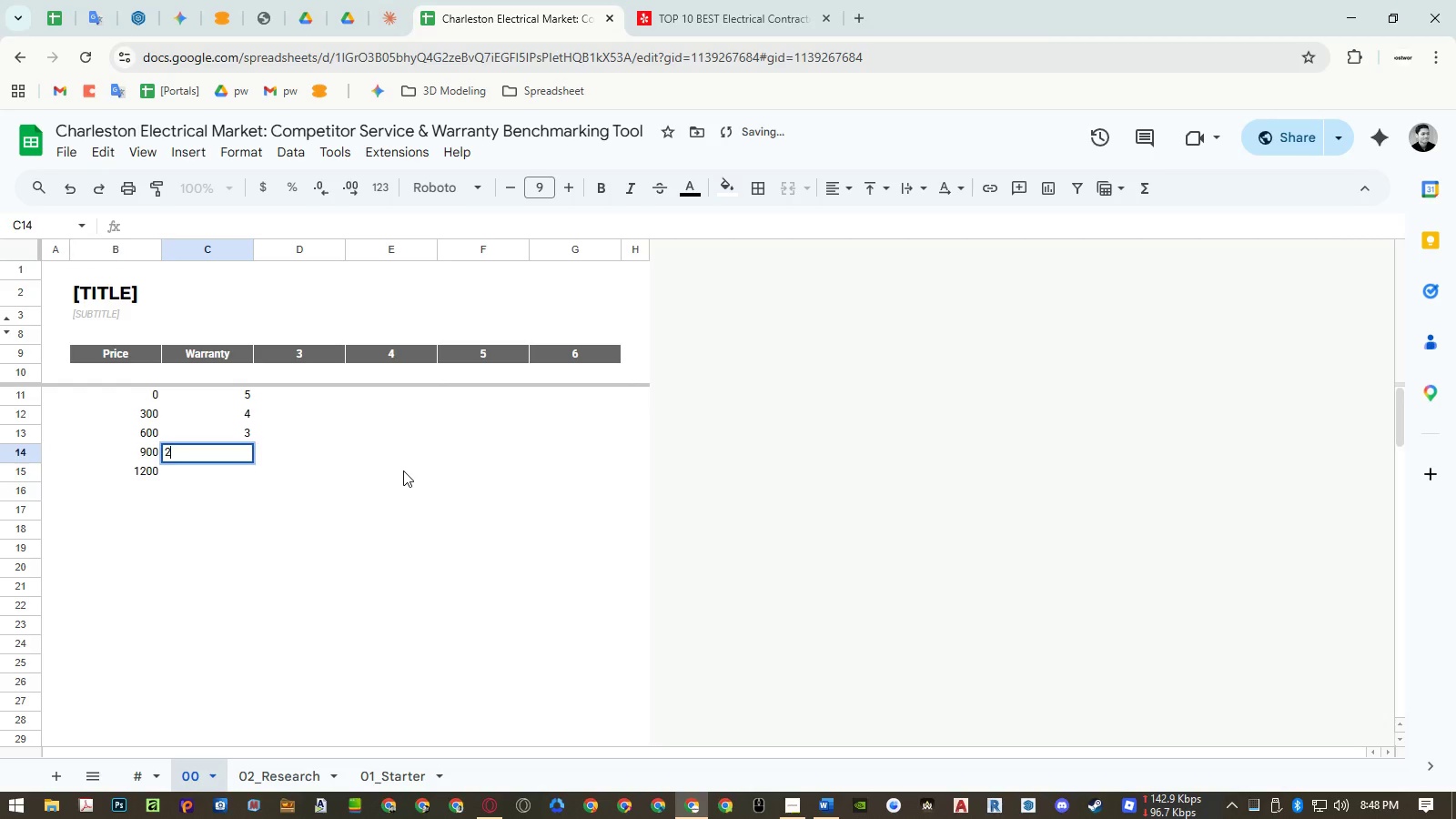 
key(NumpadEnter)
 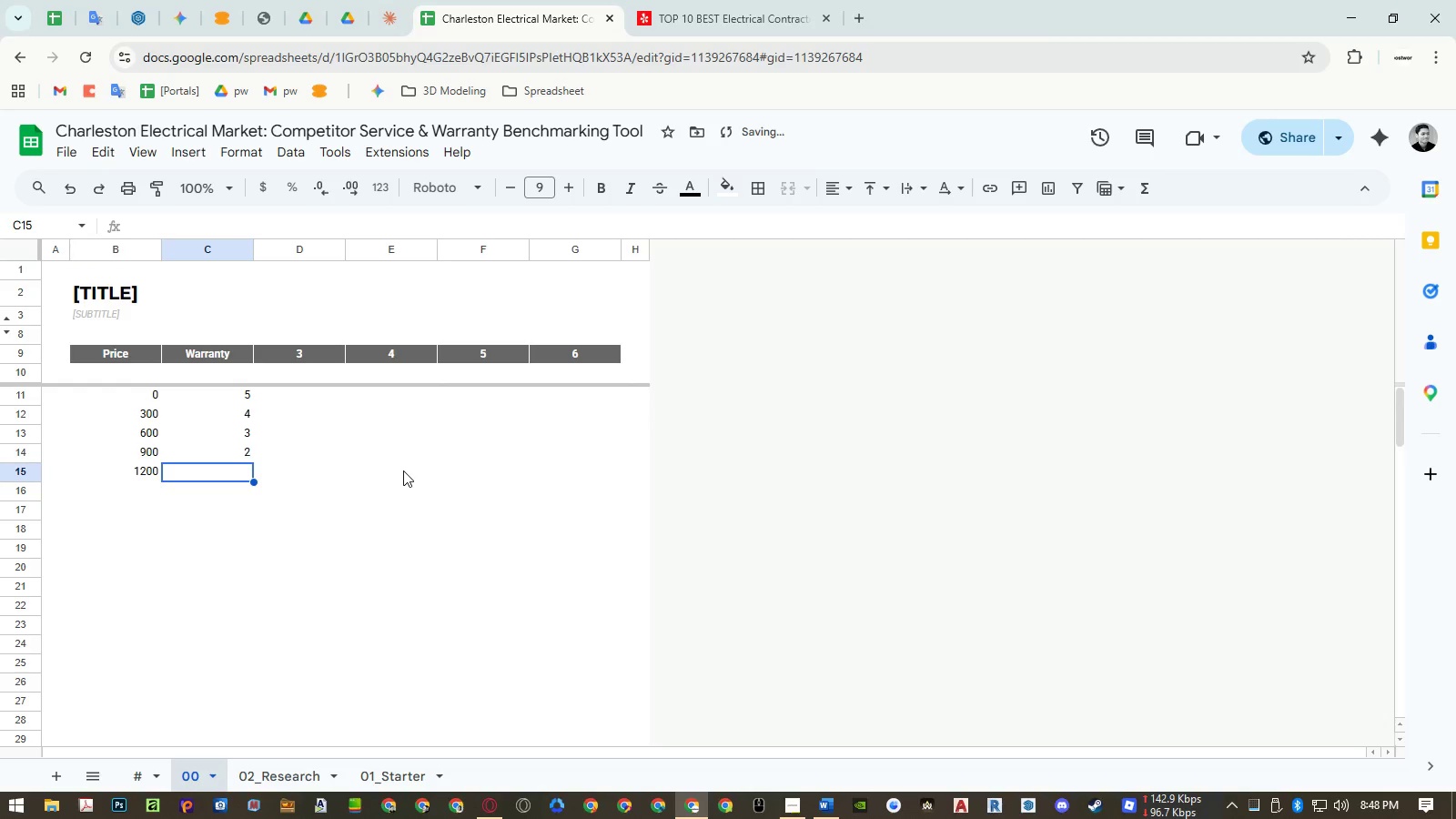 
key(Numpad1)
 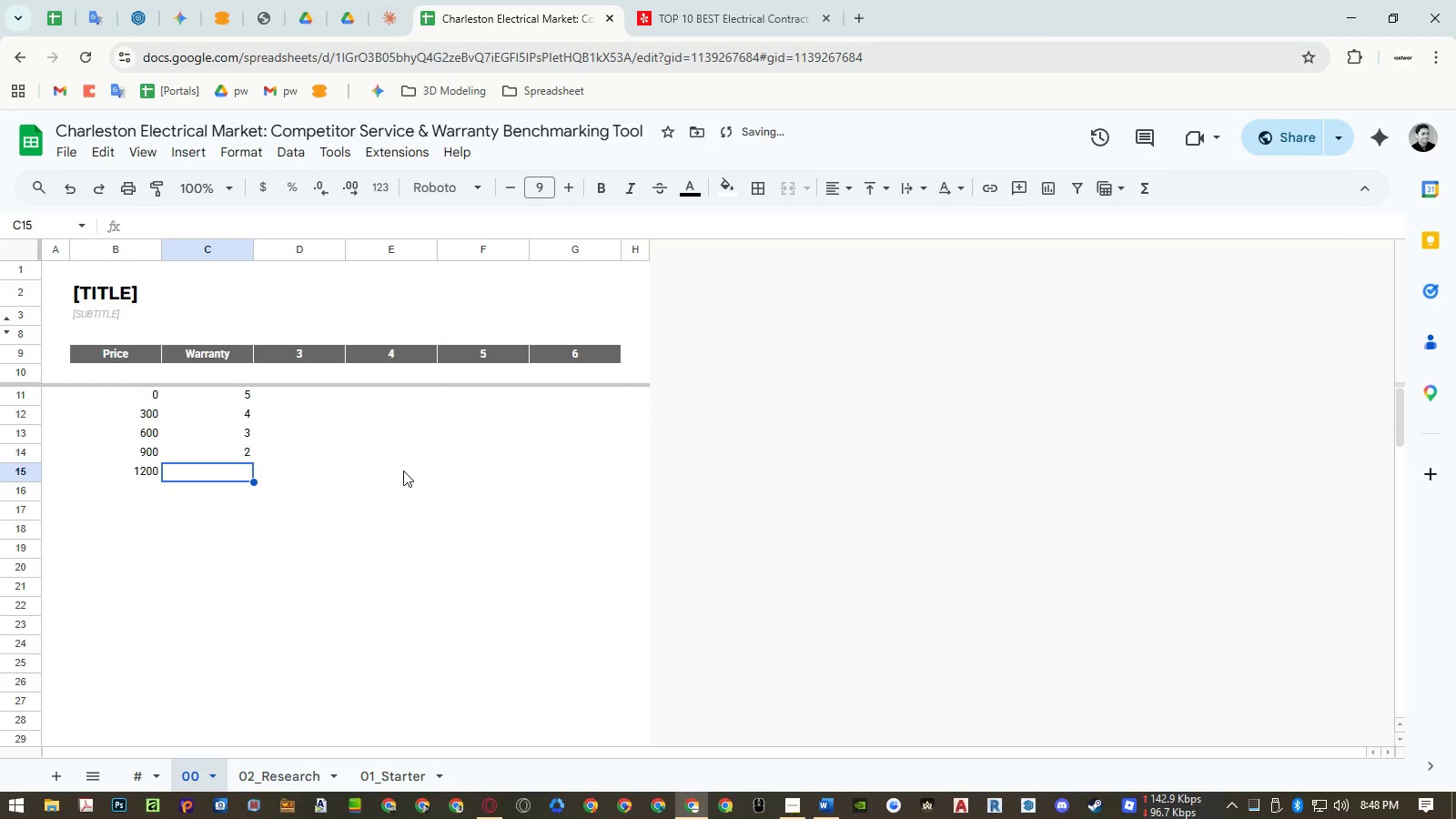 
key(NumpadEnter)
 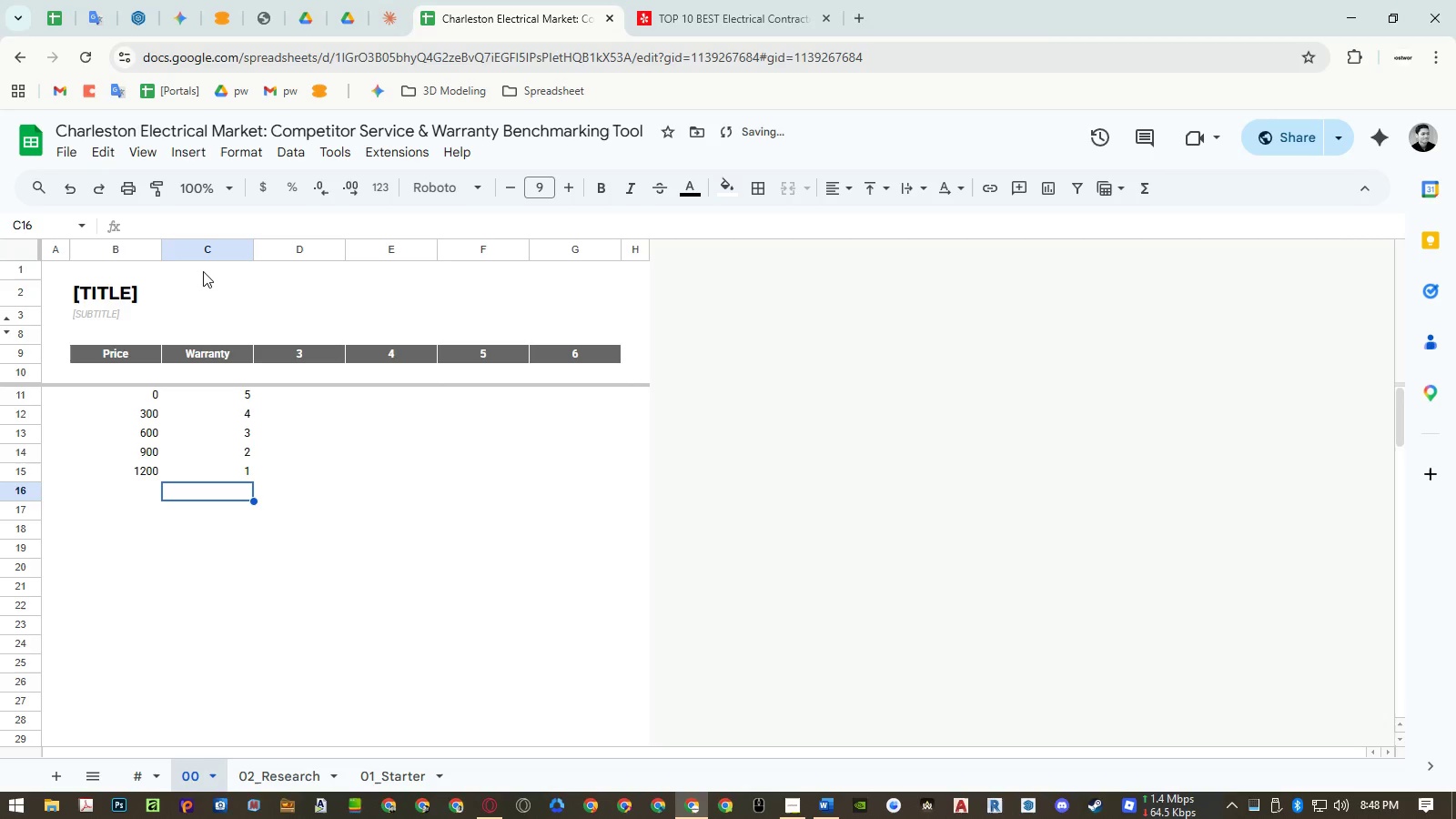 
right_click([144, 247])
 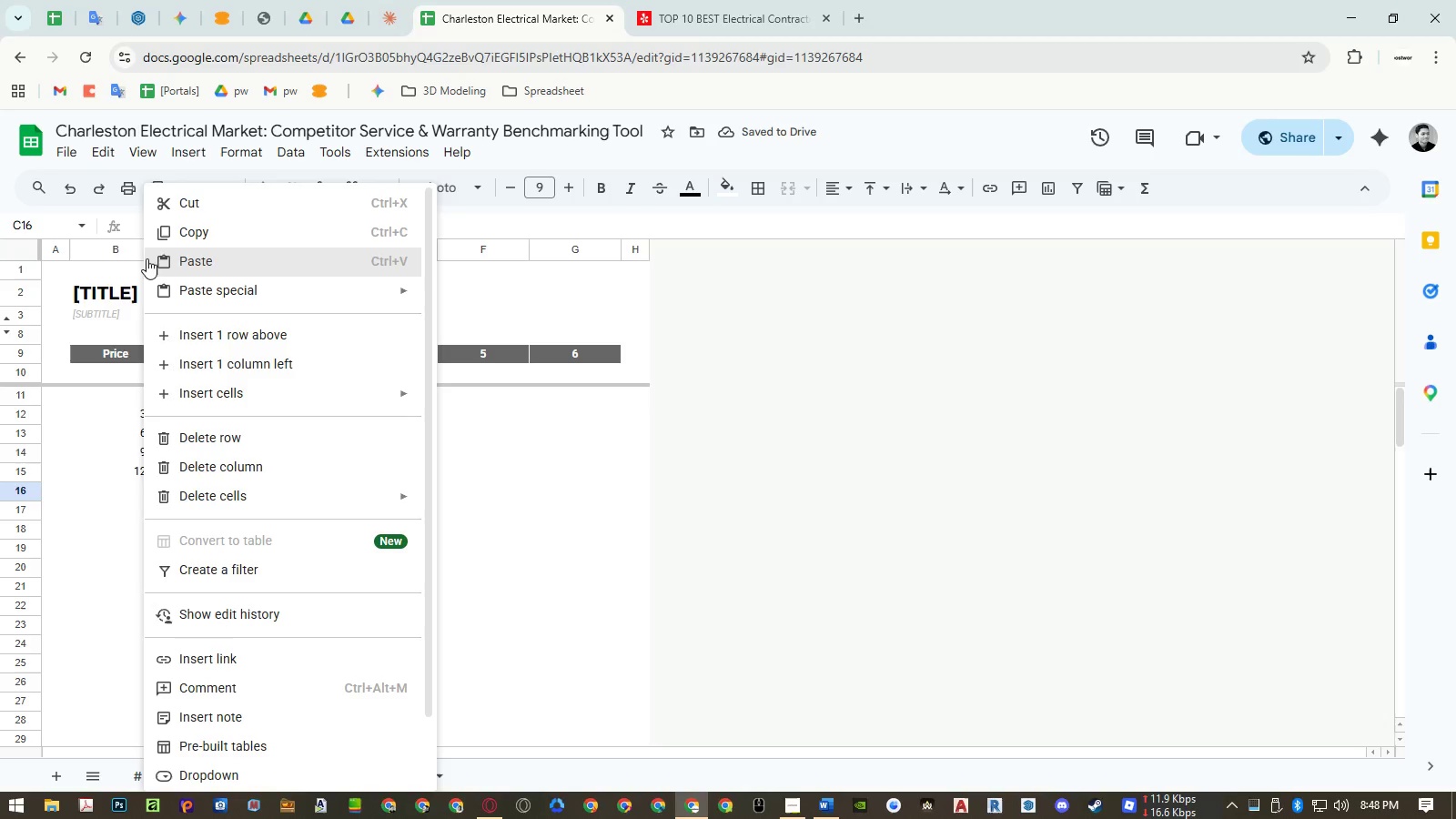 
right_click([112, 247])
 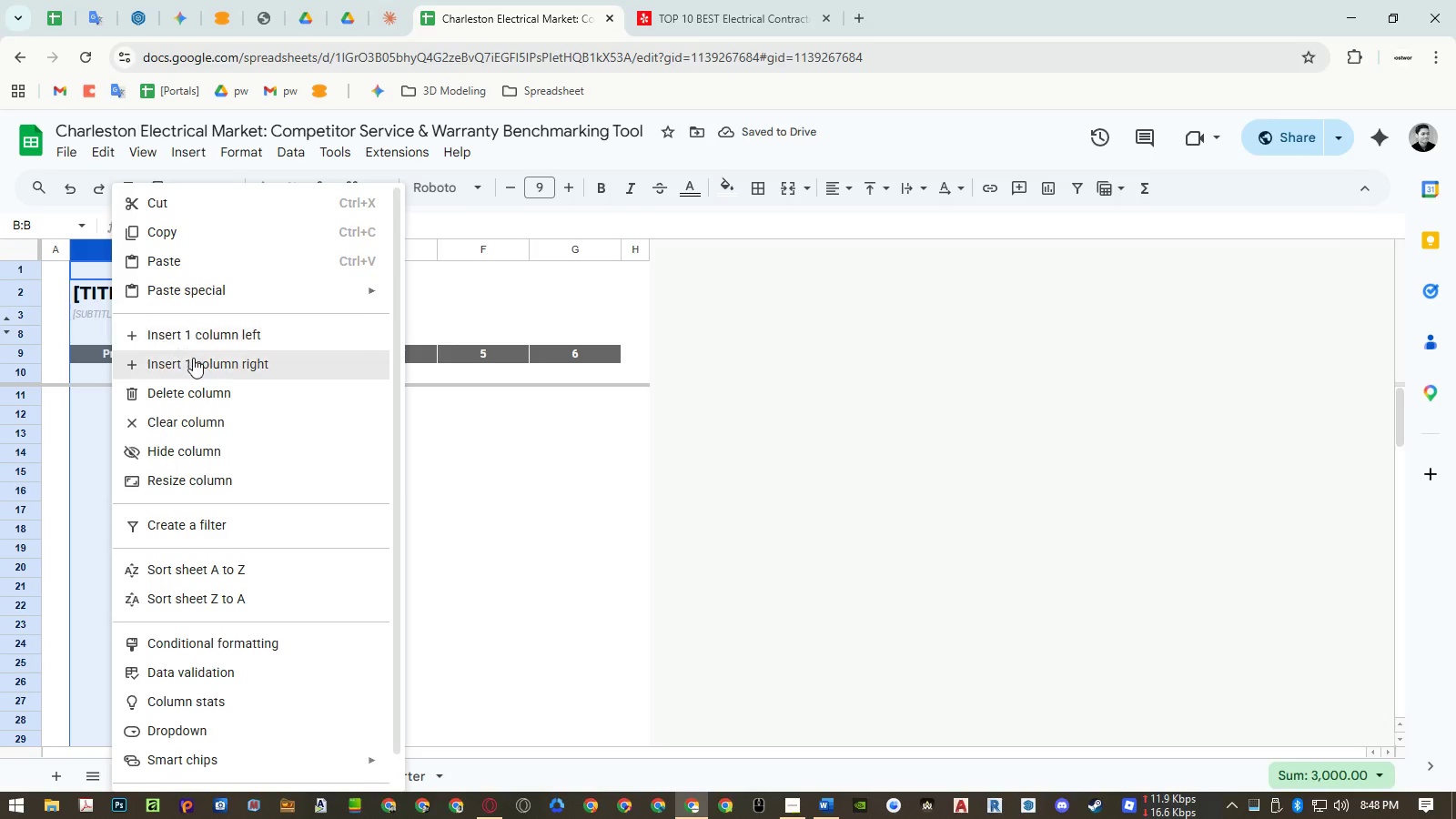 
left_click([193, 358])
 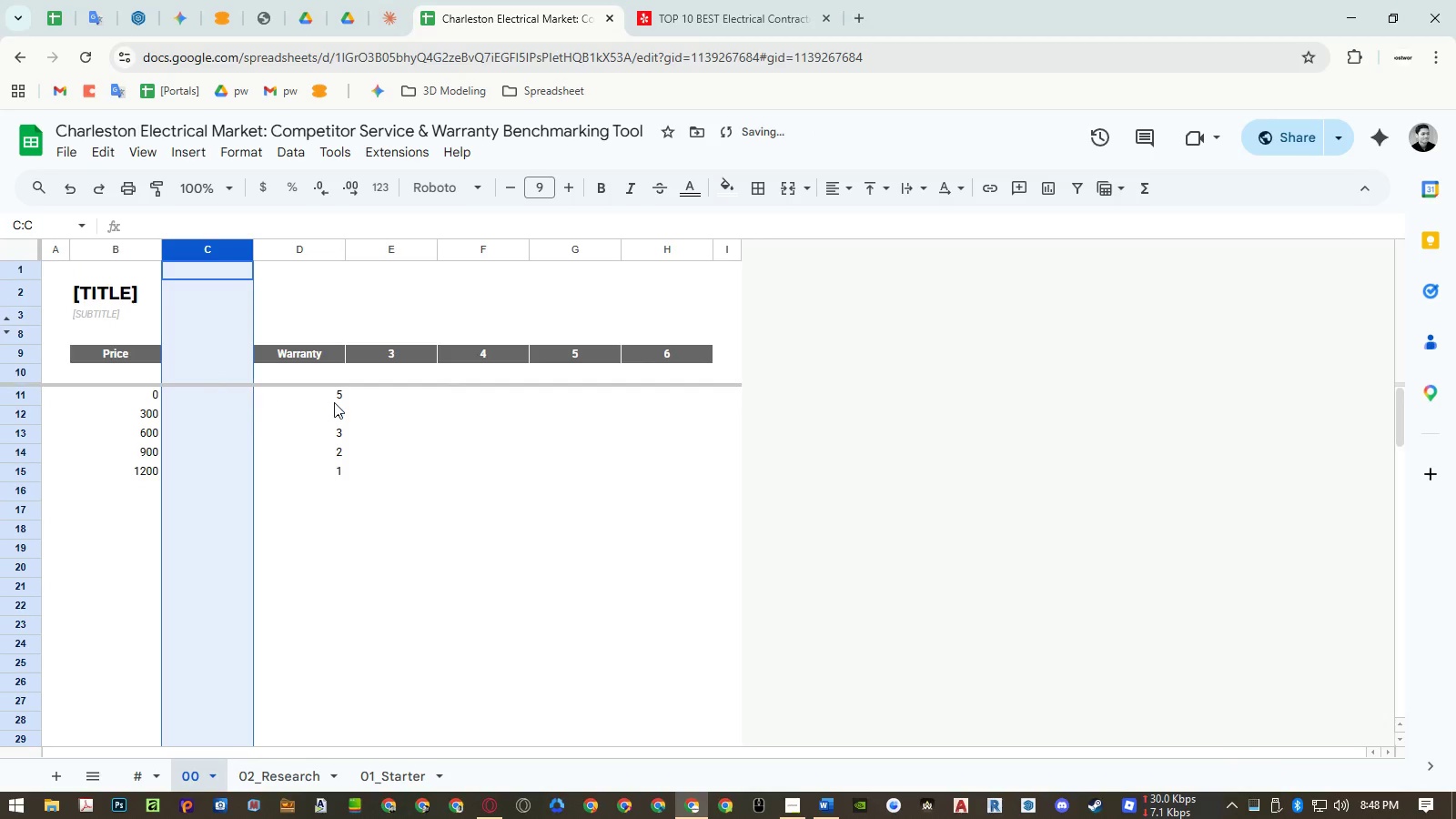 
left_click_drag(start_coordinate=[334, 401], to_coordinate=[330, 463])
 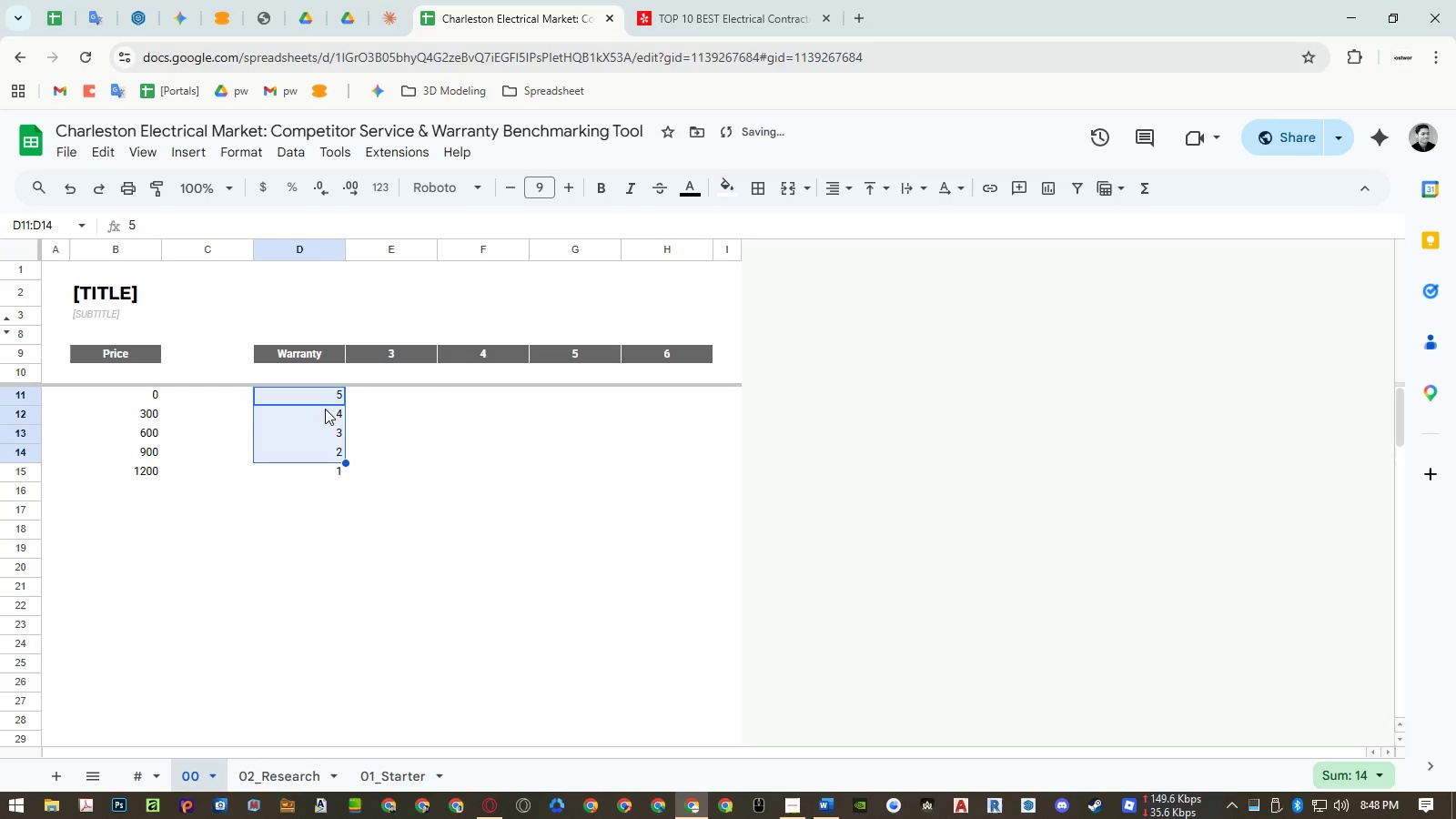 
left_click_drag(start_coordinate=[320, 395], to_coordinate=[324, 481])
 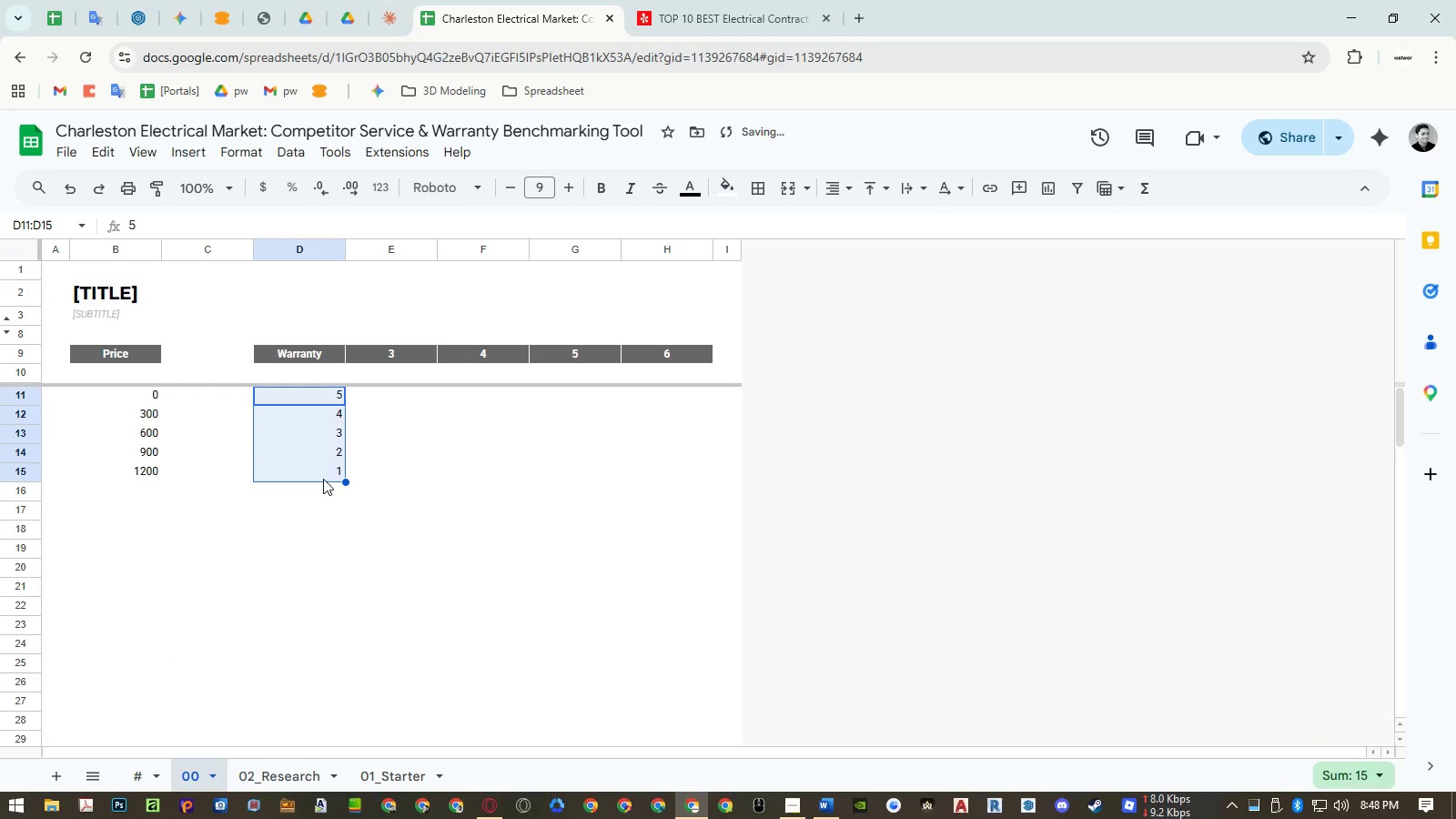 
key(Control+ControlLeft)
 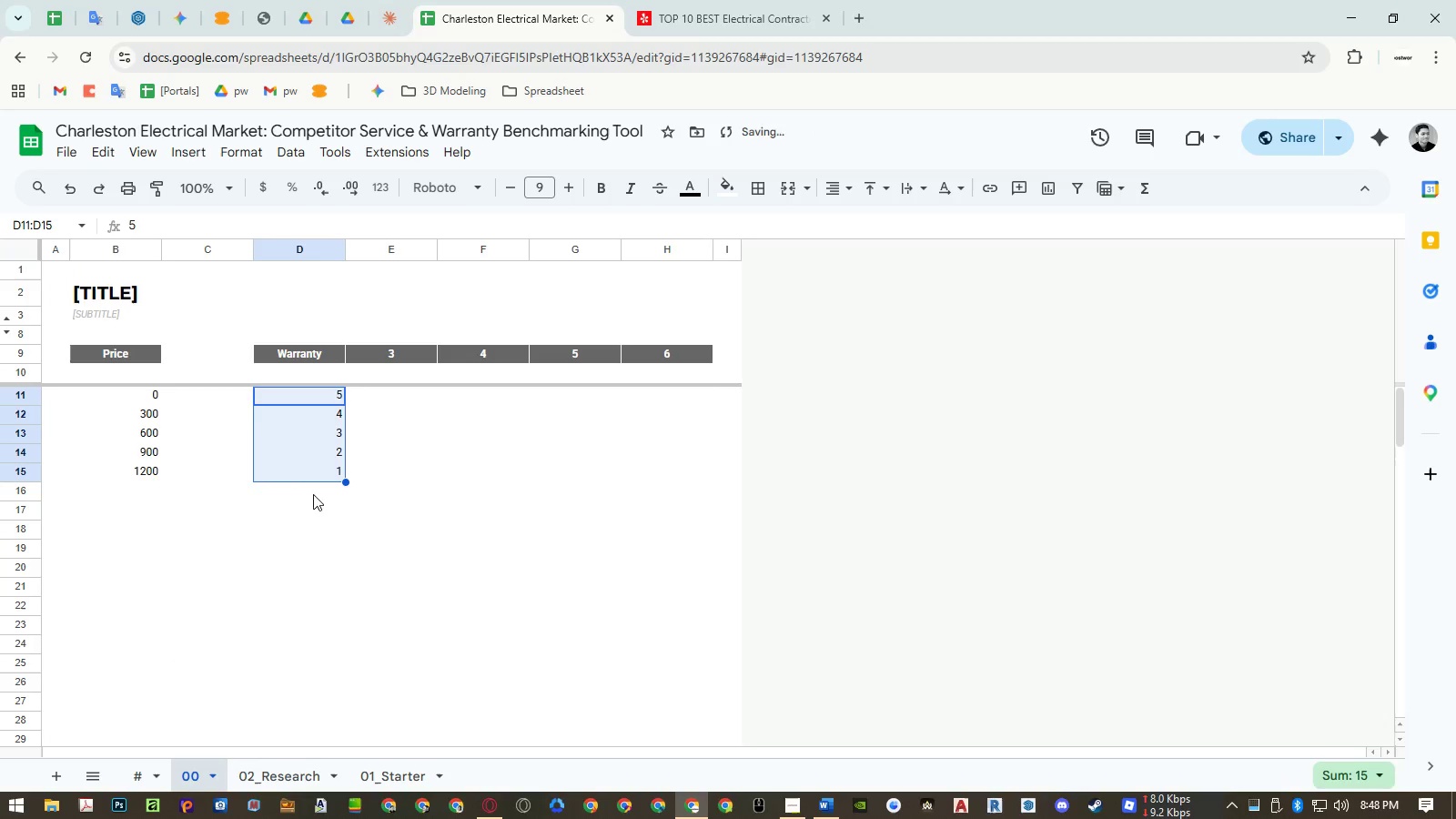 
key(Control+C)
 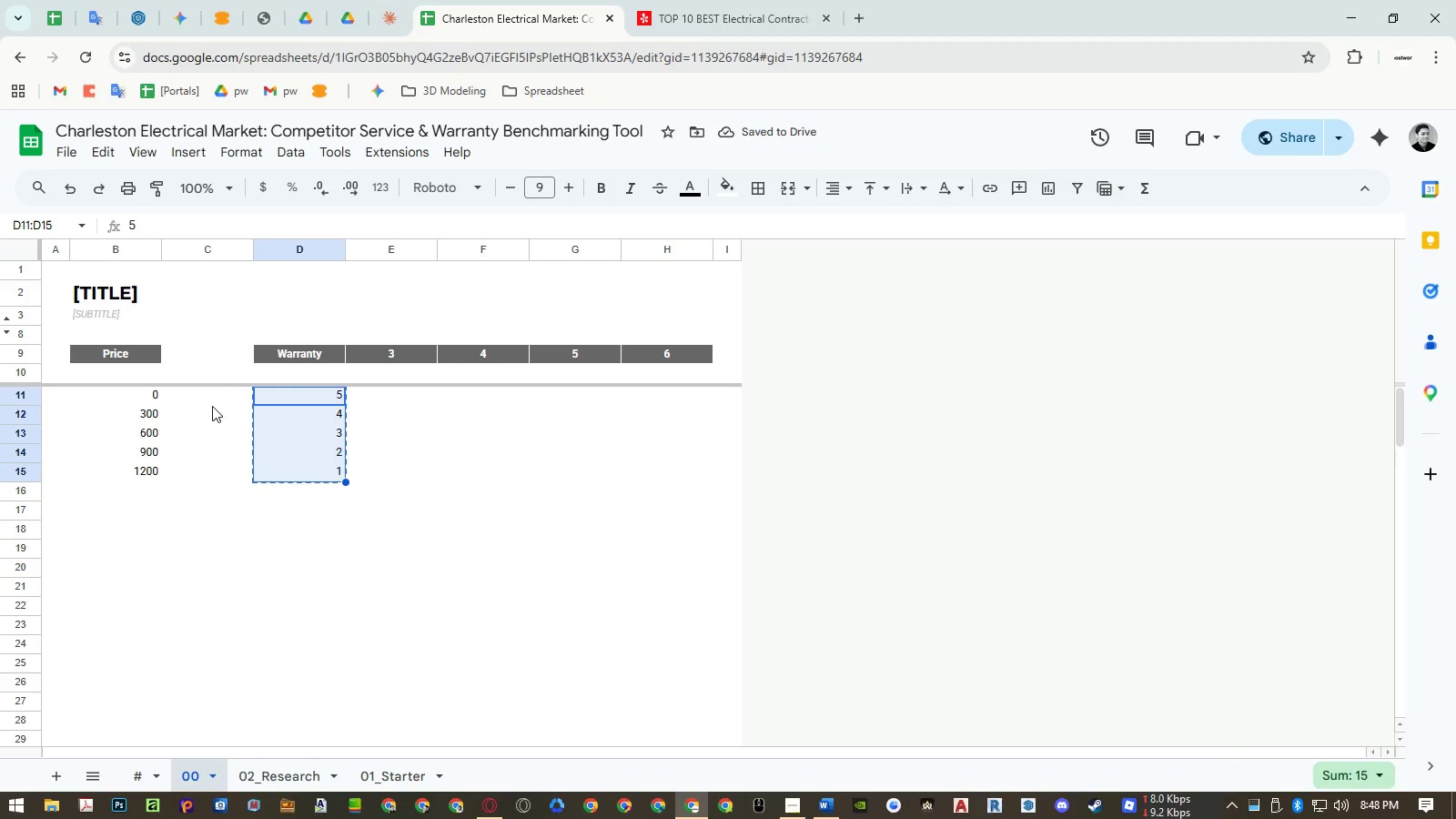 
left_click([214, 399])
 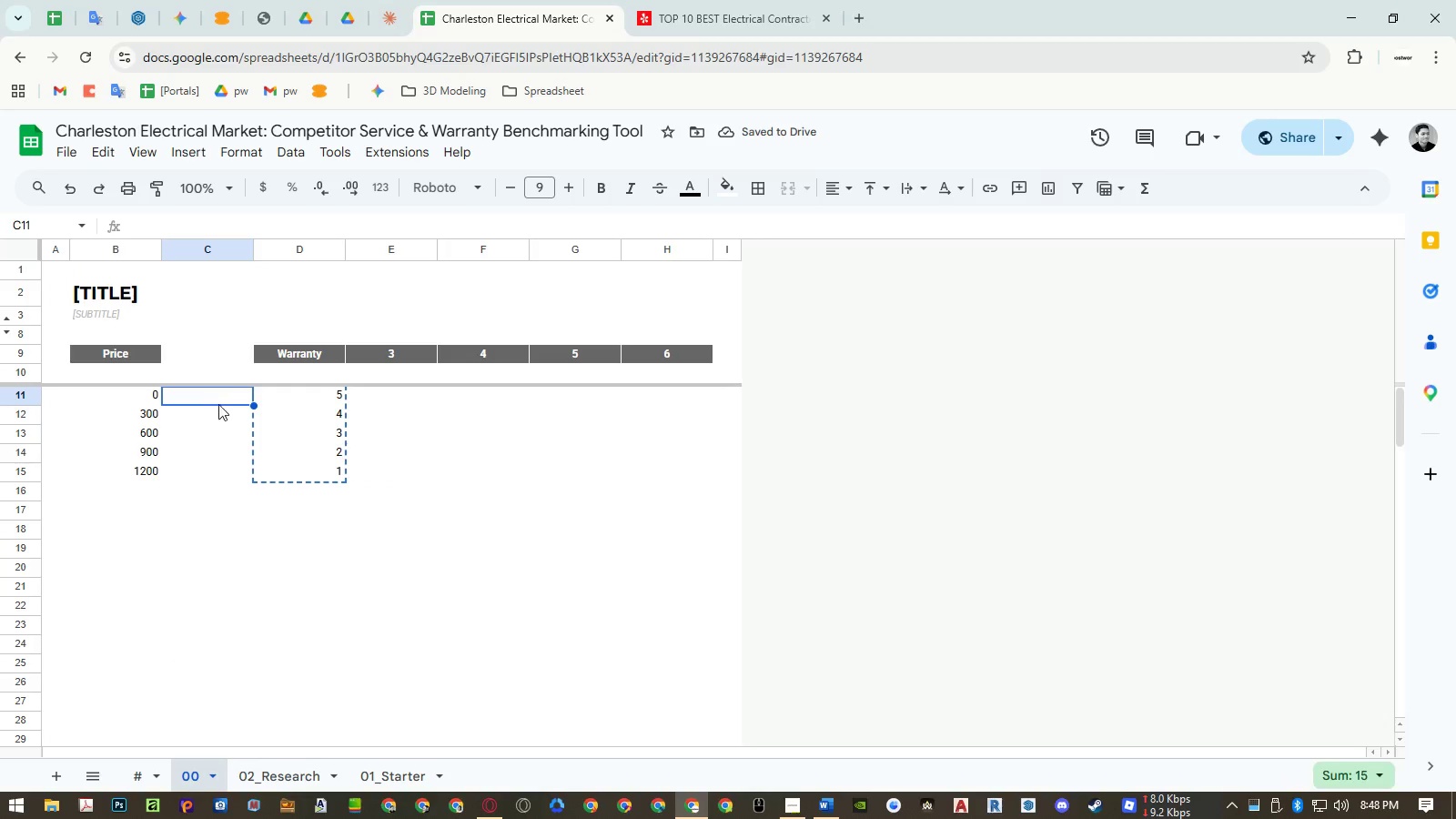 
key(Control+ControlLeft)
 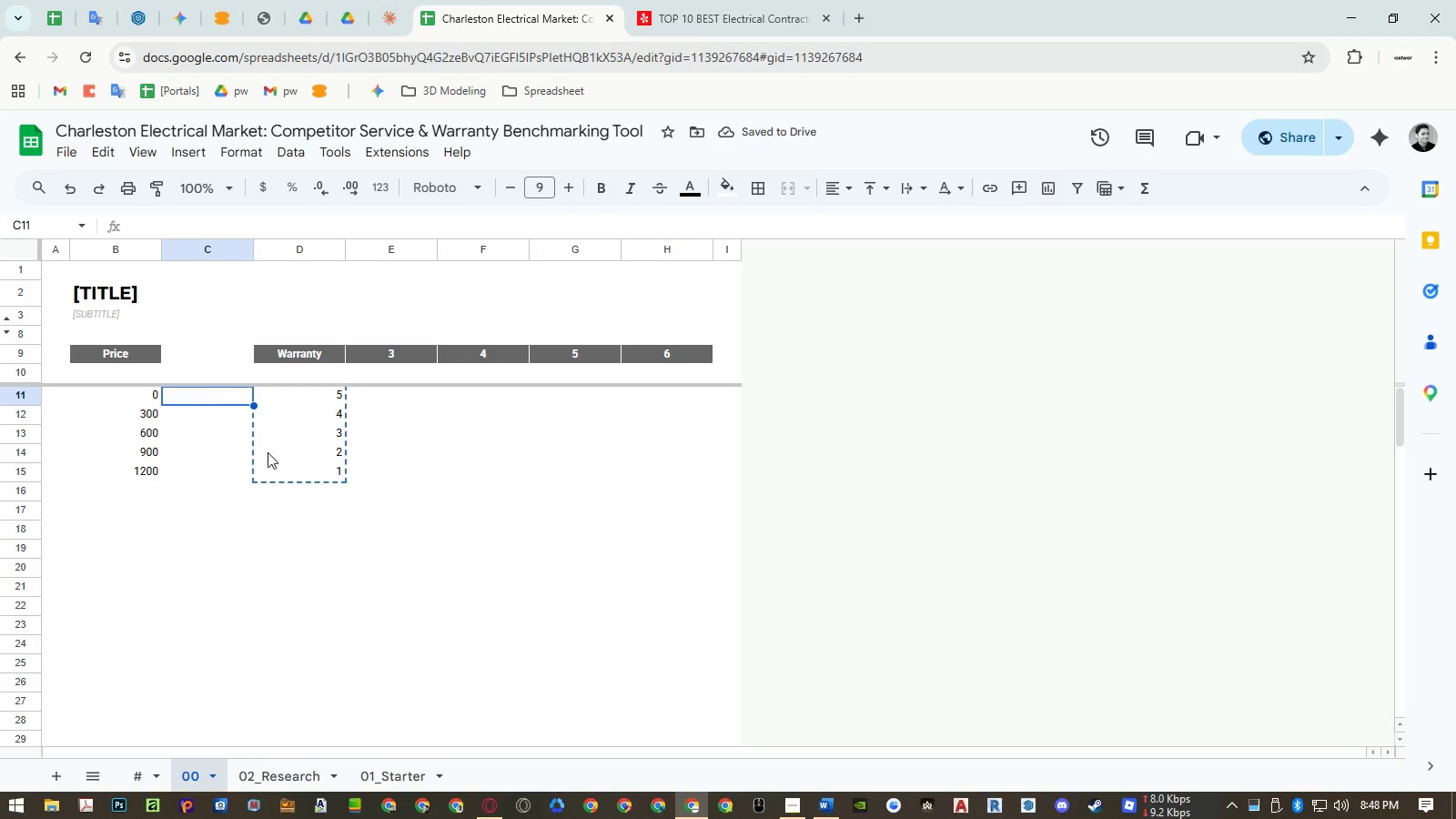 
key(Control+Shift+ShiftLeft)
 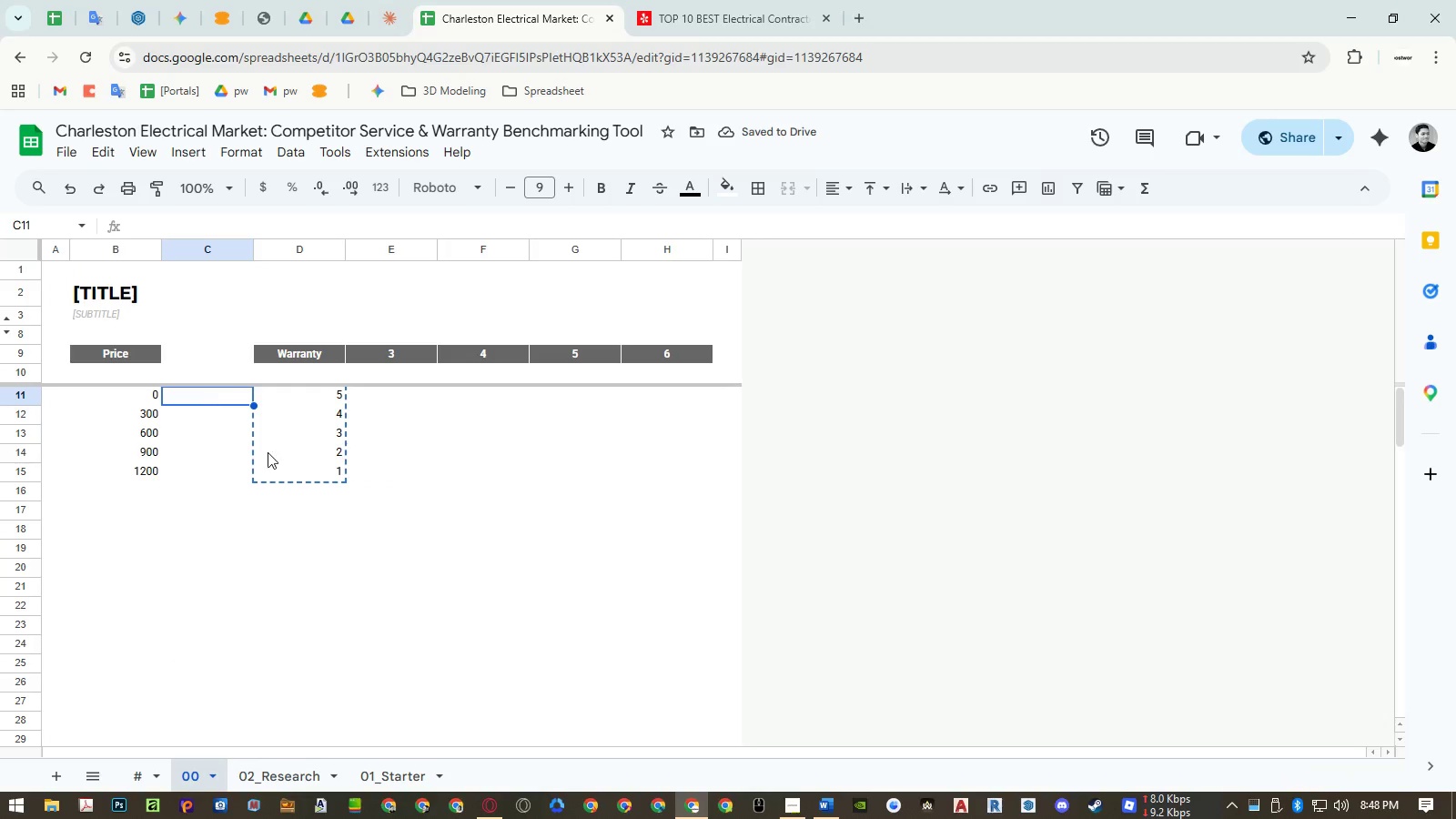 
key(Control+Shift+V)
 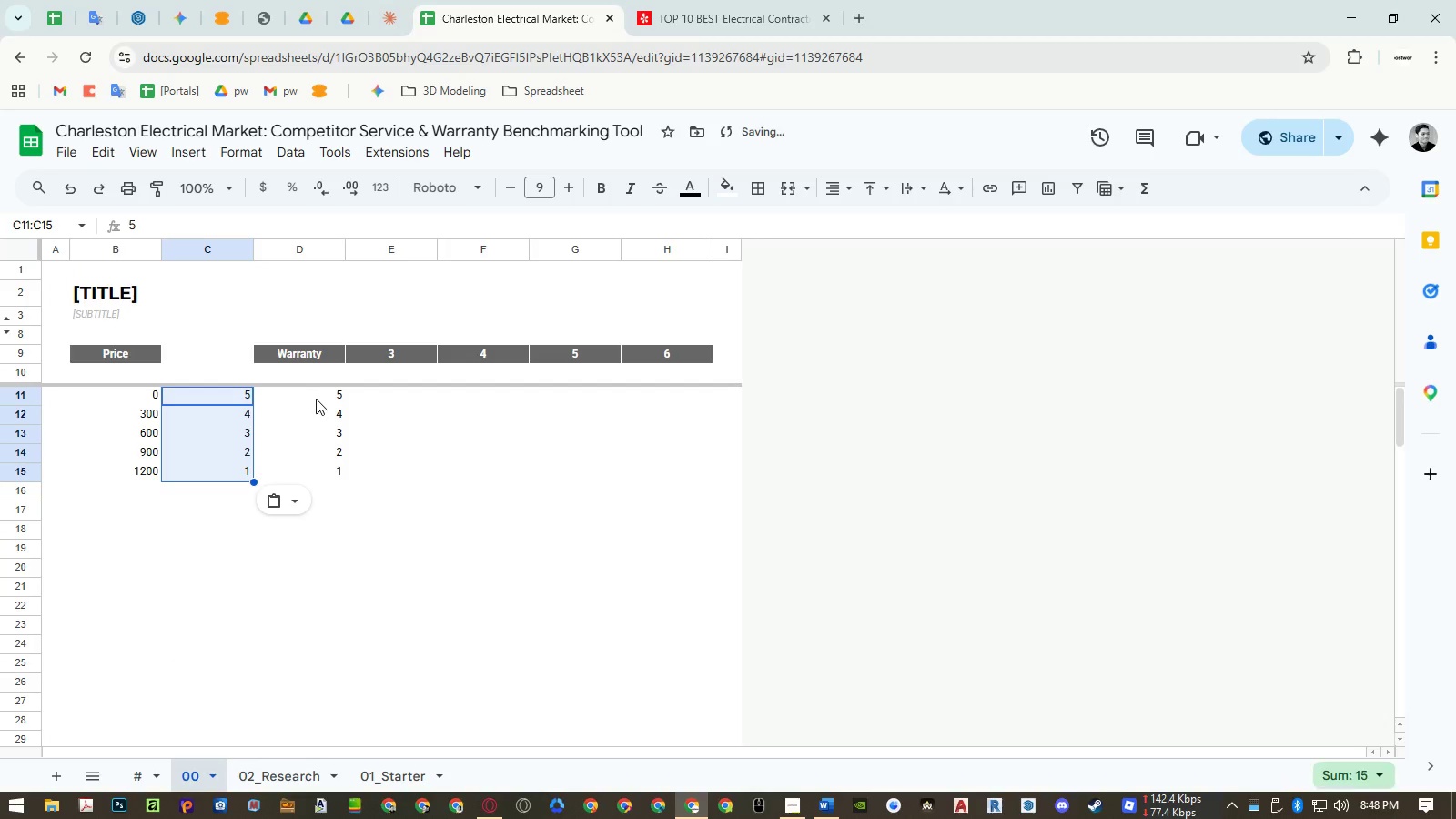 
left_click_drag(start_coordinate=[319, 394], to_coordinate=[320, 464])
 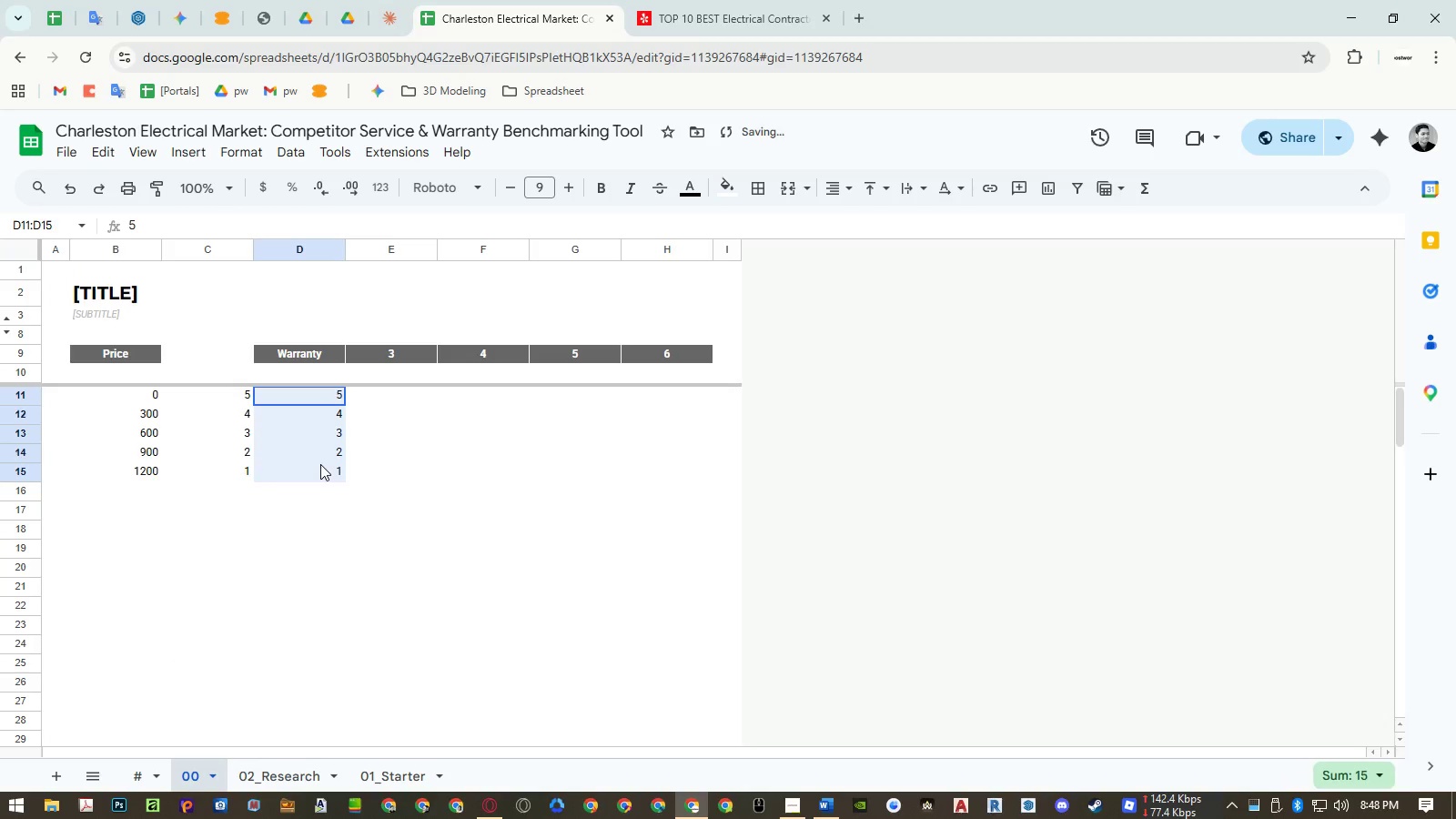 
left_click([320, 464])
 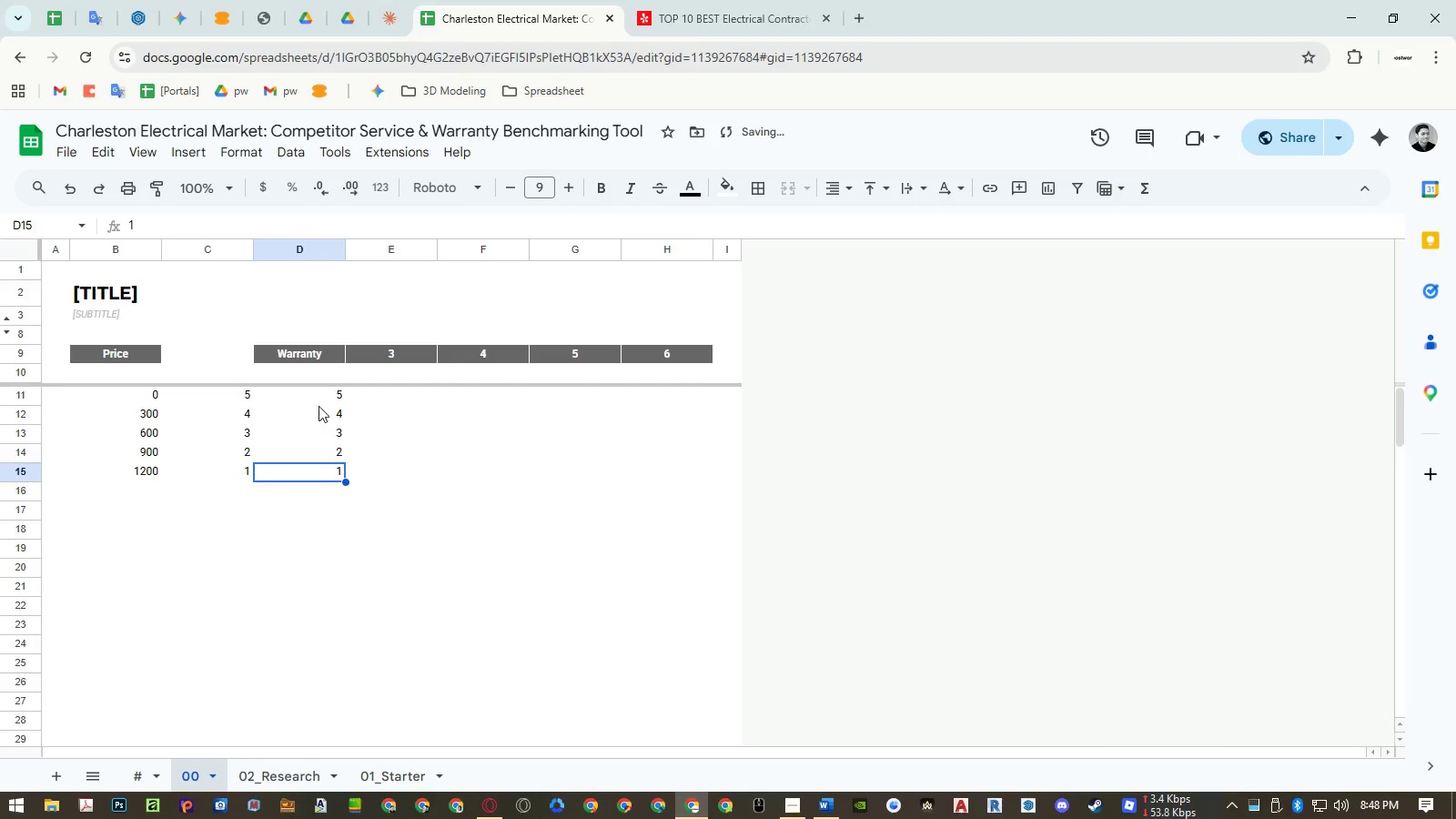 
left_click_drag(start_coordinate=[318, 399], to_coordinate=[326, 481])
 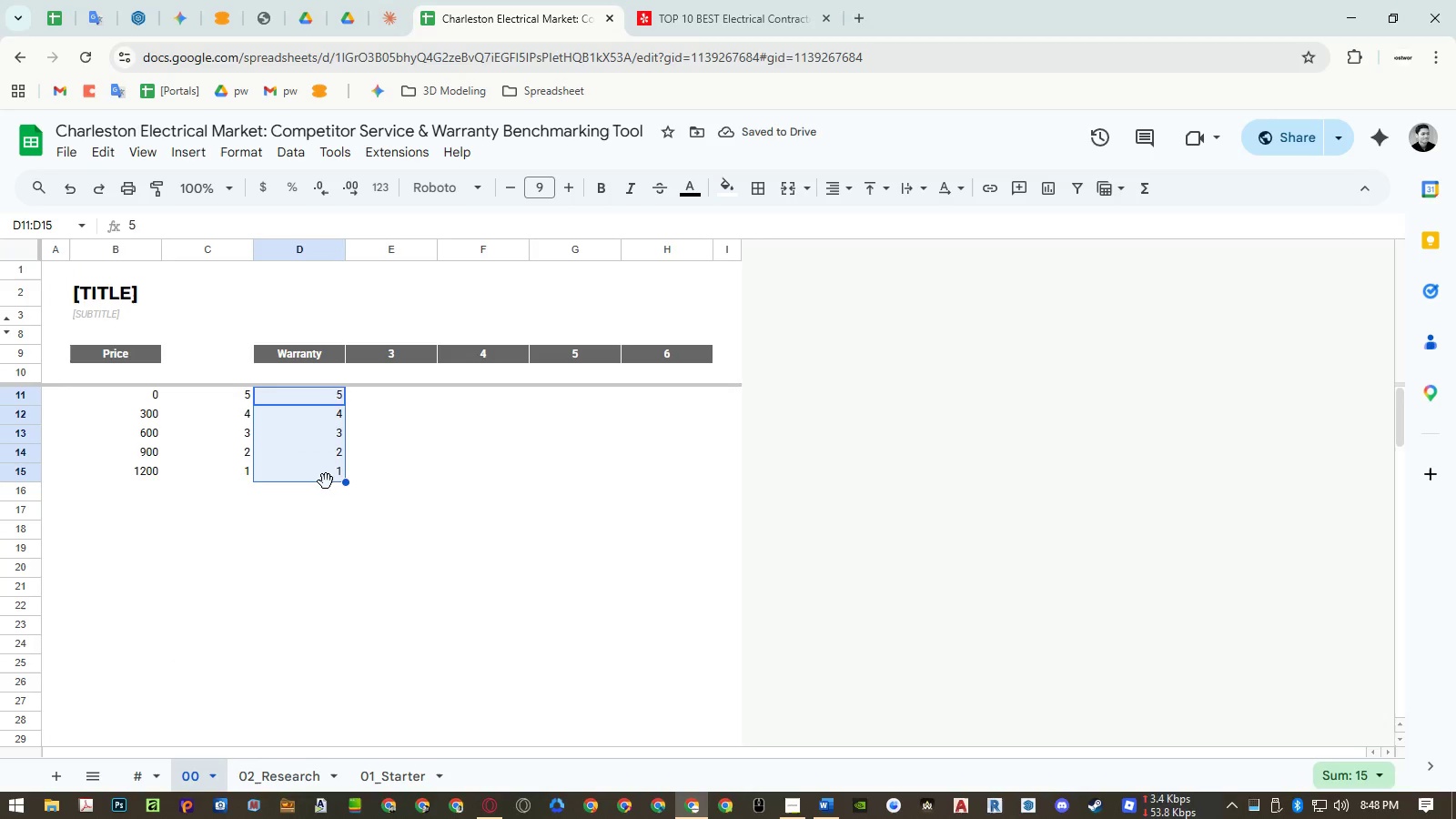 
key(Delete)
 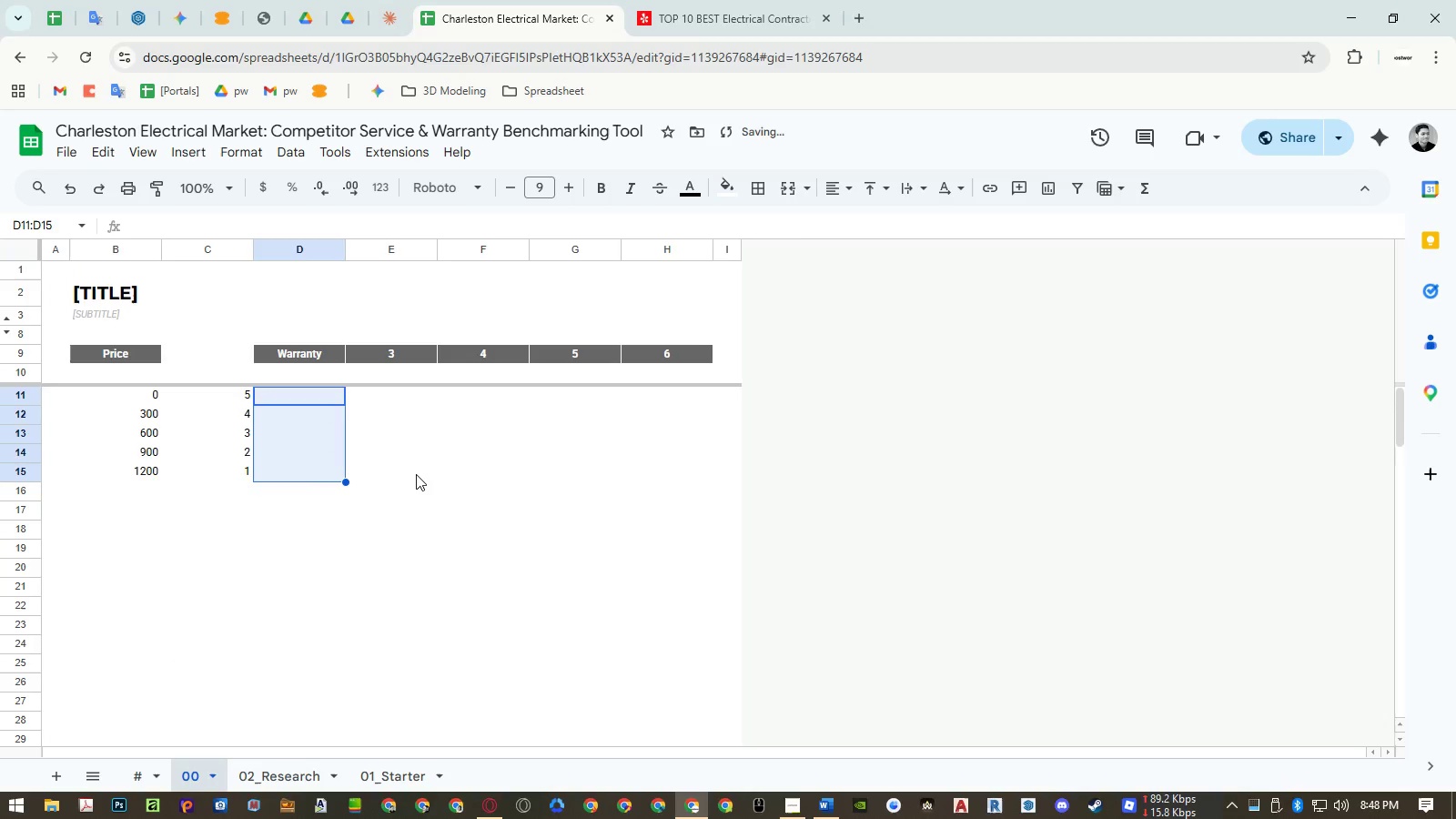 
left_click([416, 474])
 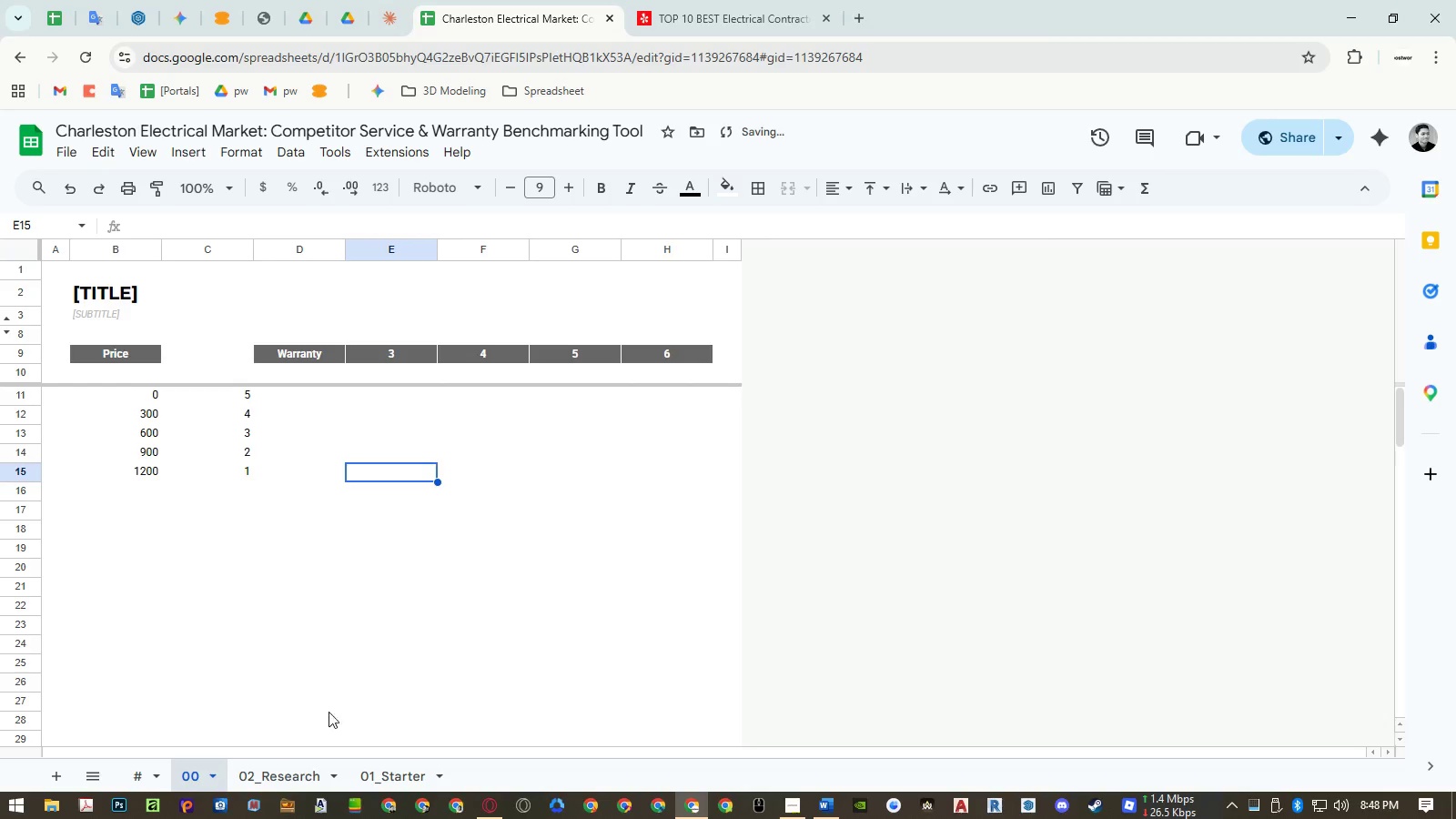 
left_click([313, 764])
 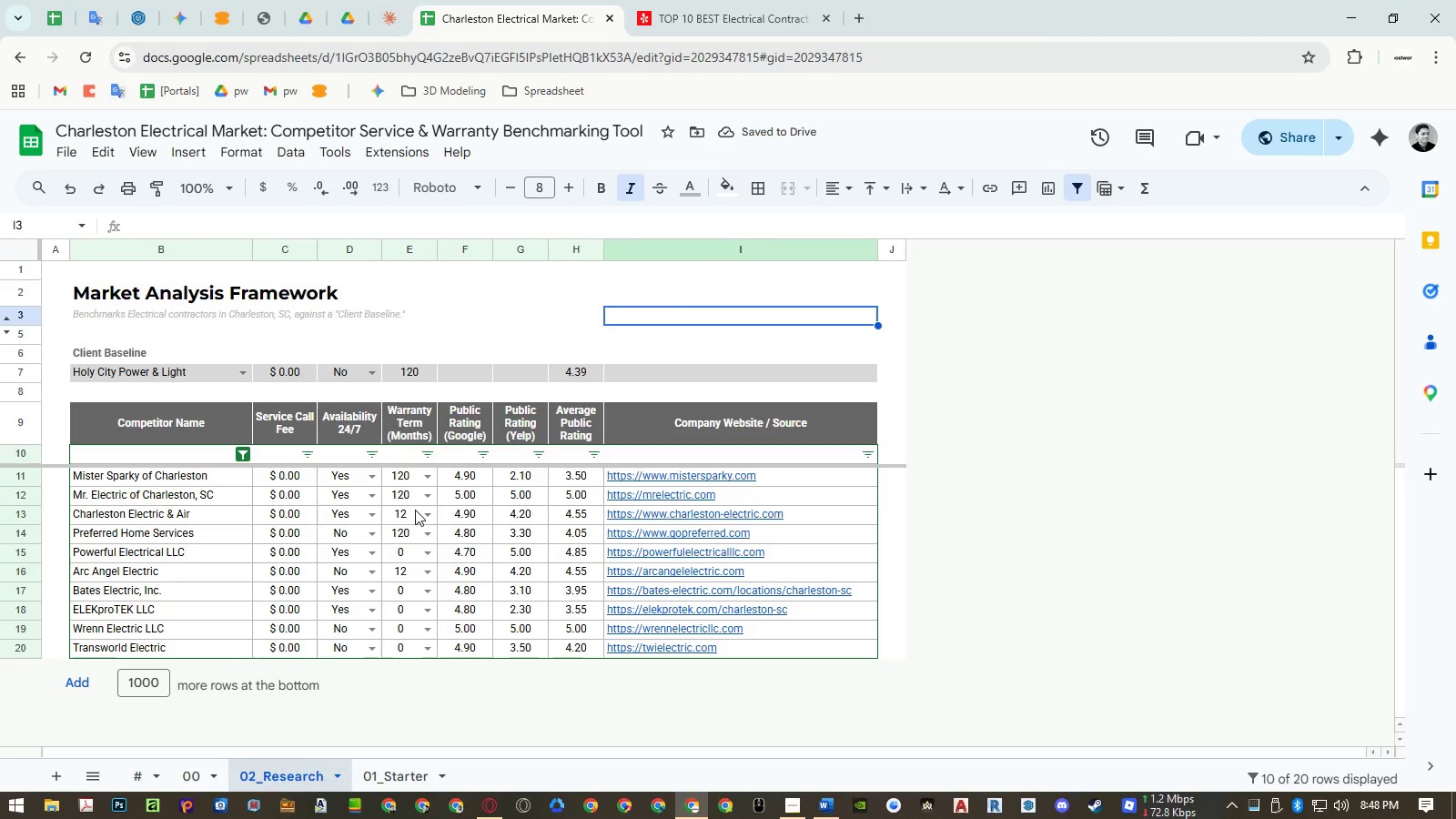 
left_click([429, 479])
 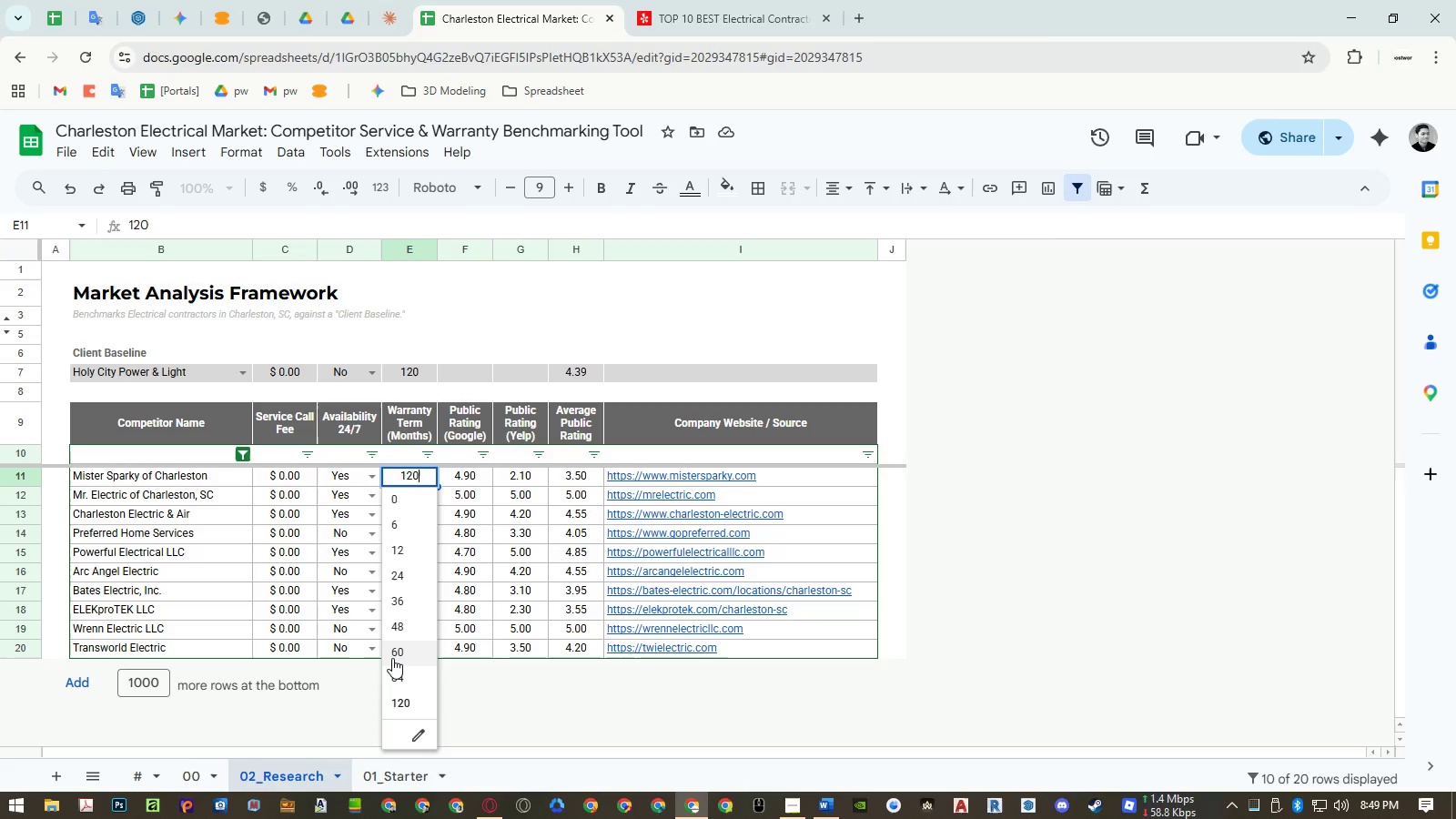 
wait(13.94)
 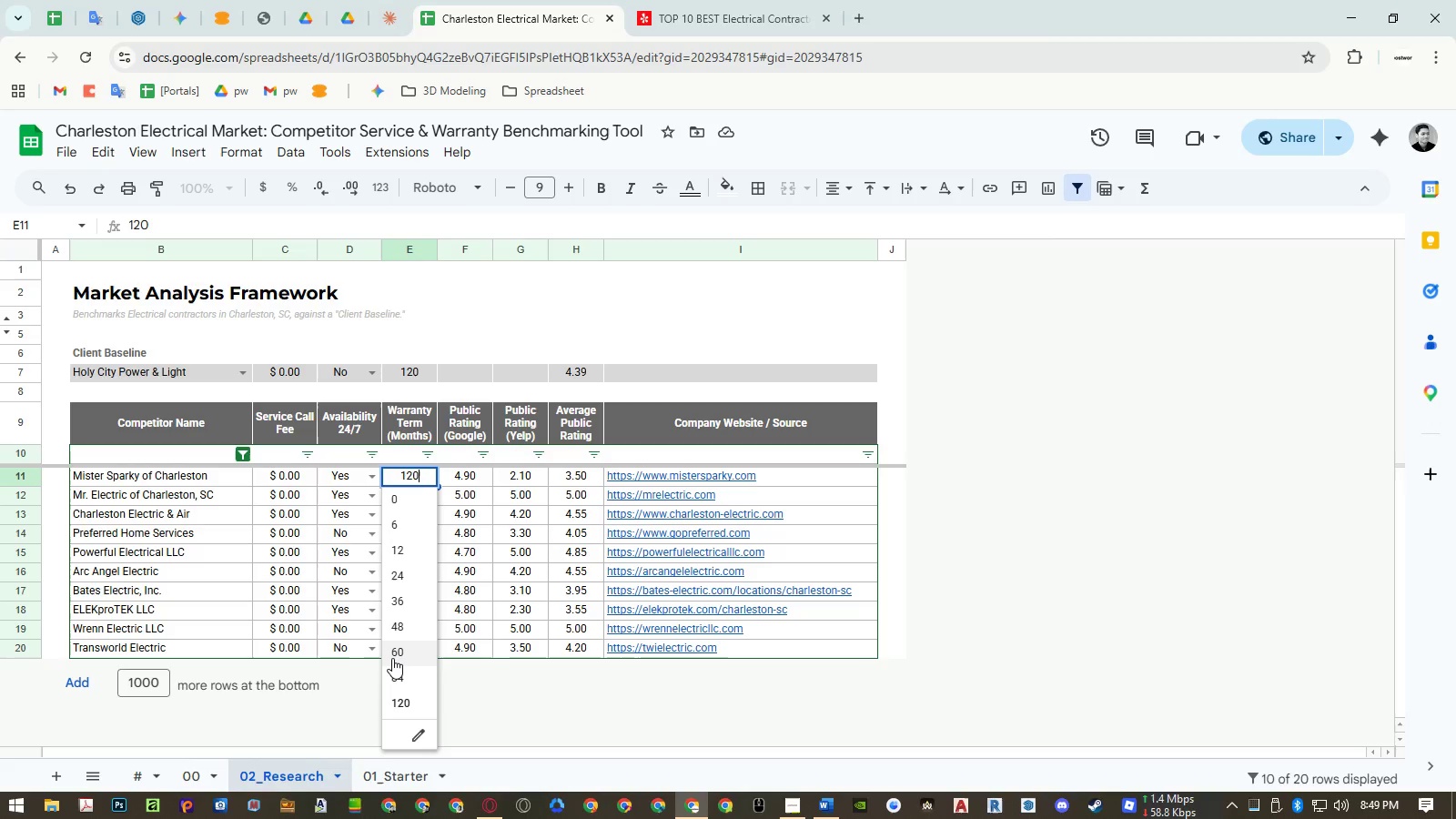 
key(Escape)
 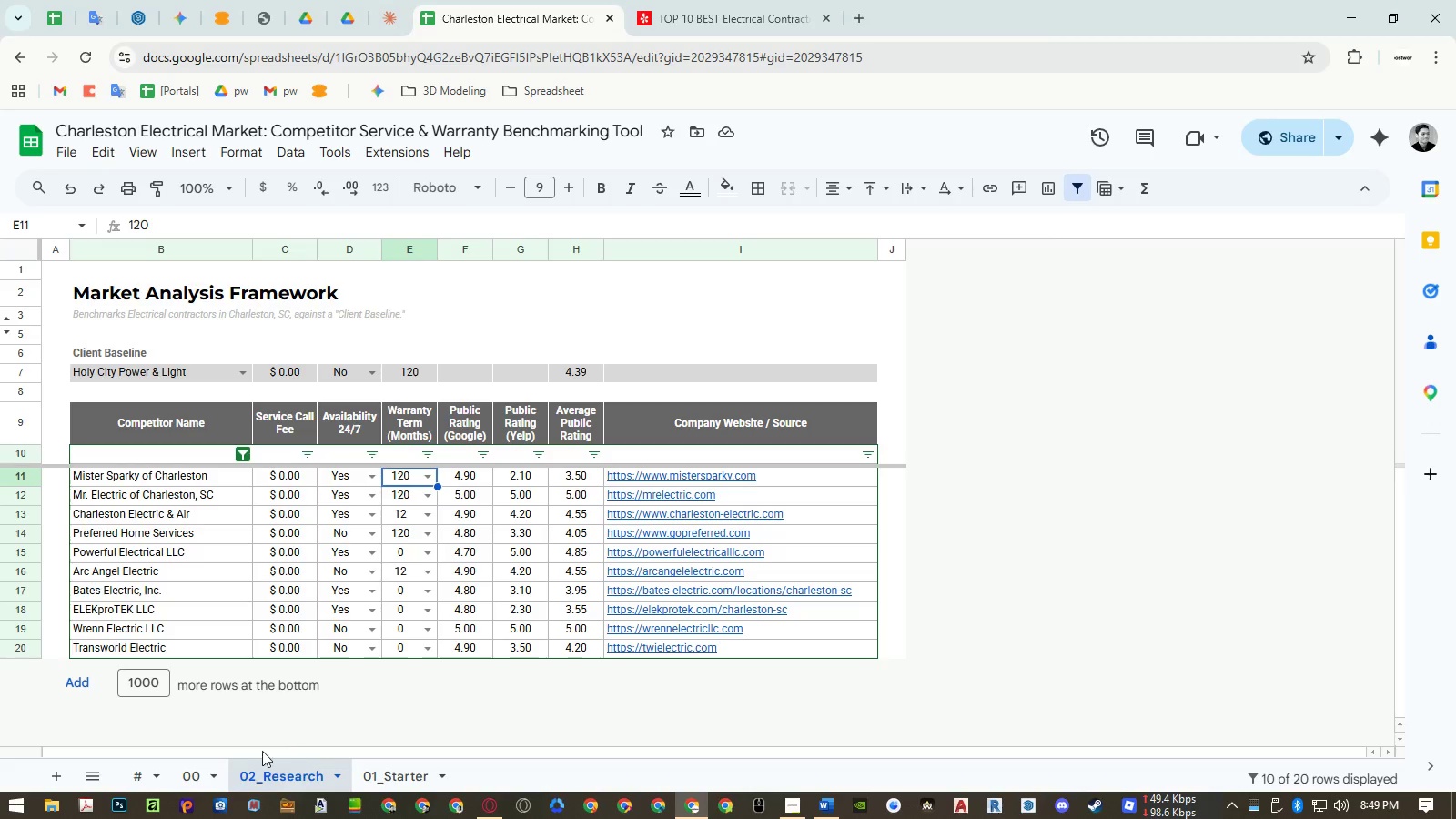 
left_click([207, 778])
 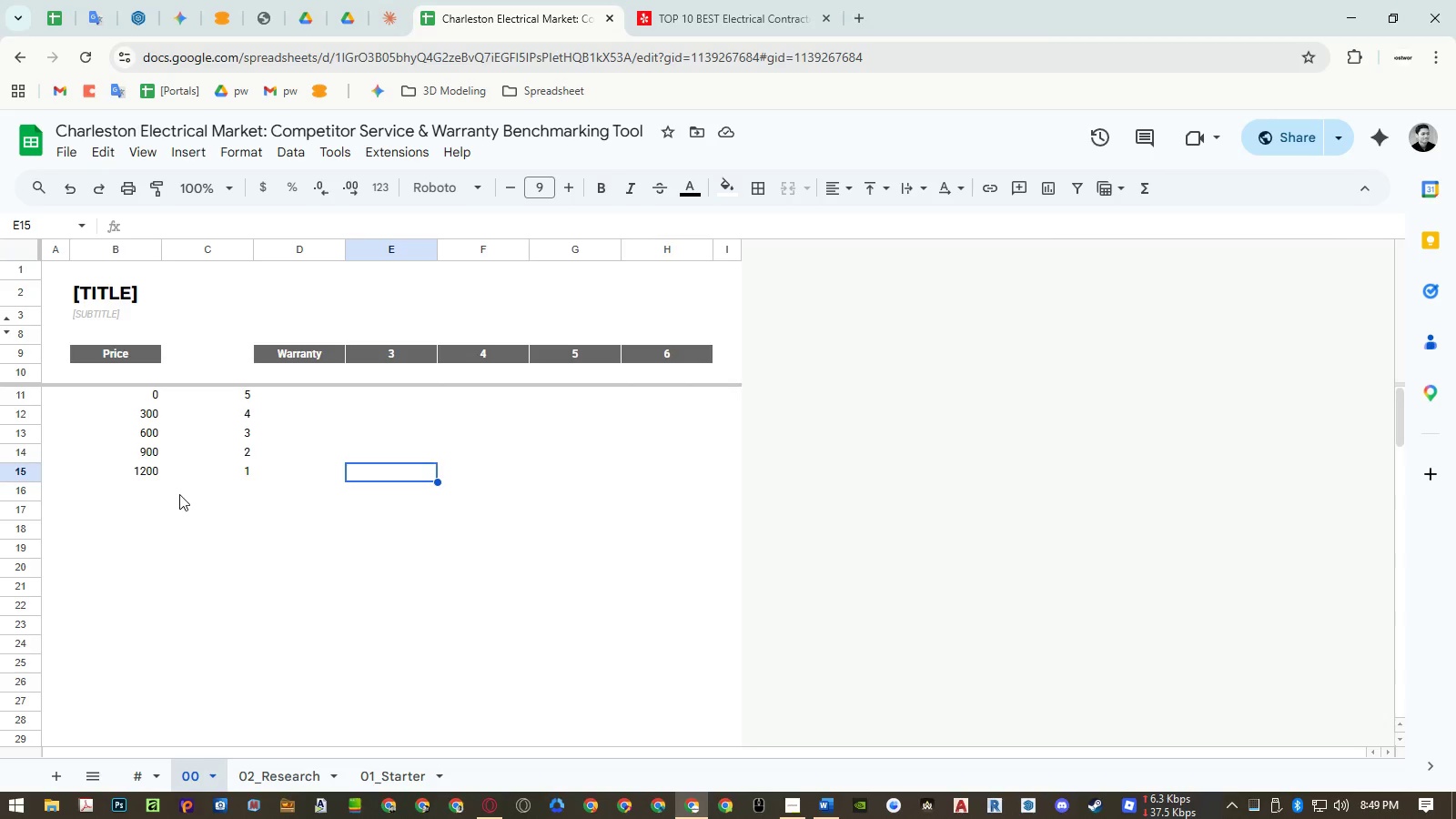 
wait(29.33)
 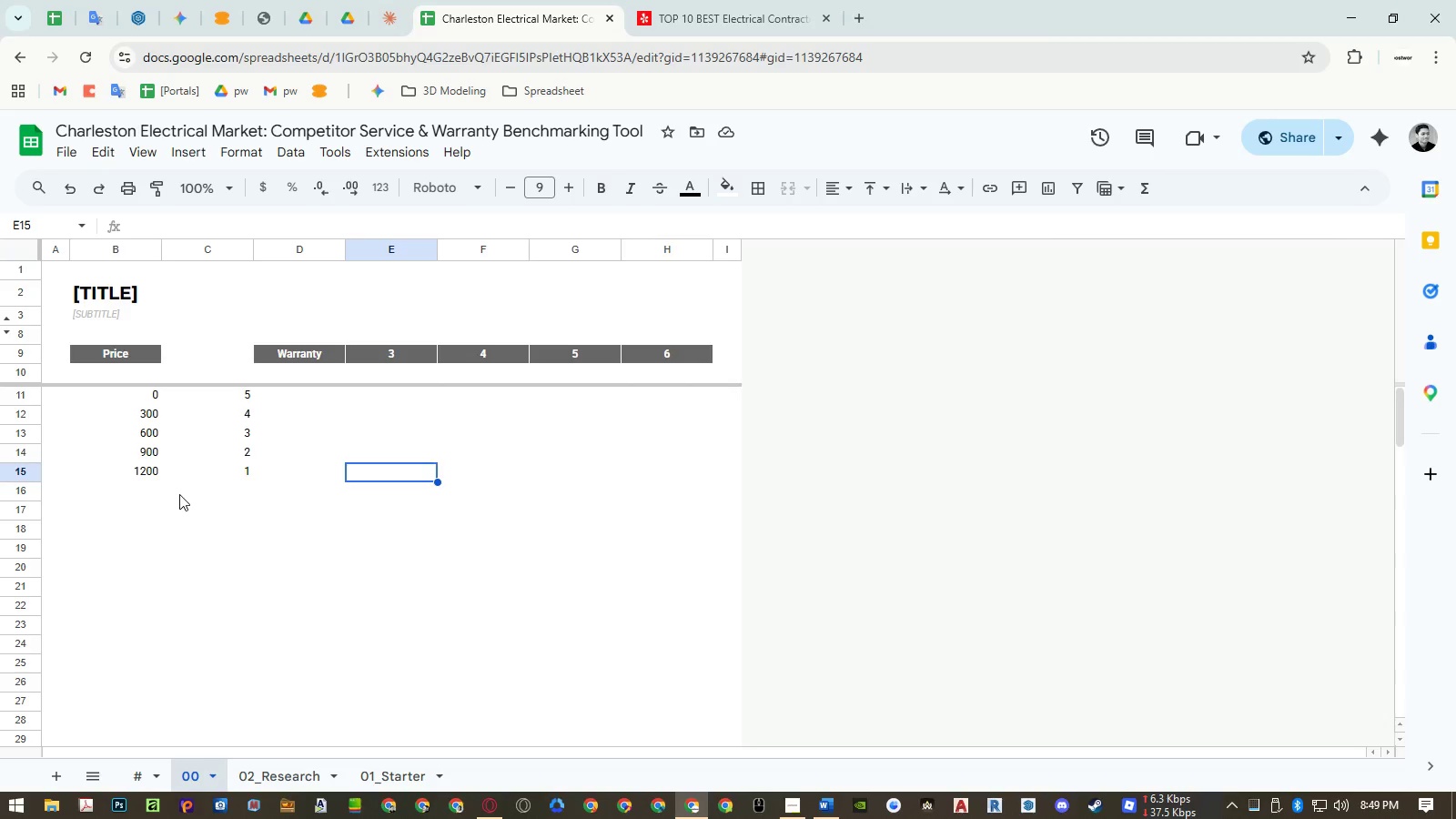 
left_click([210, 349])
 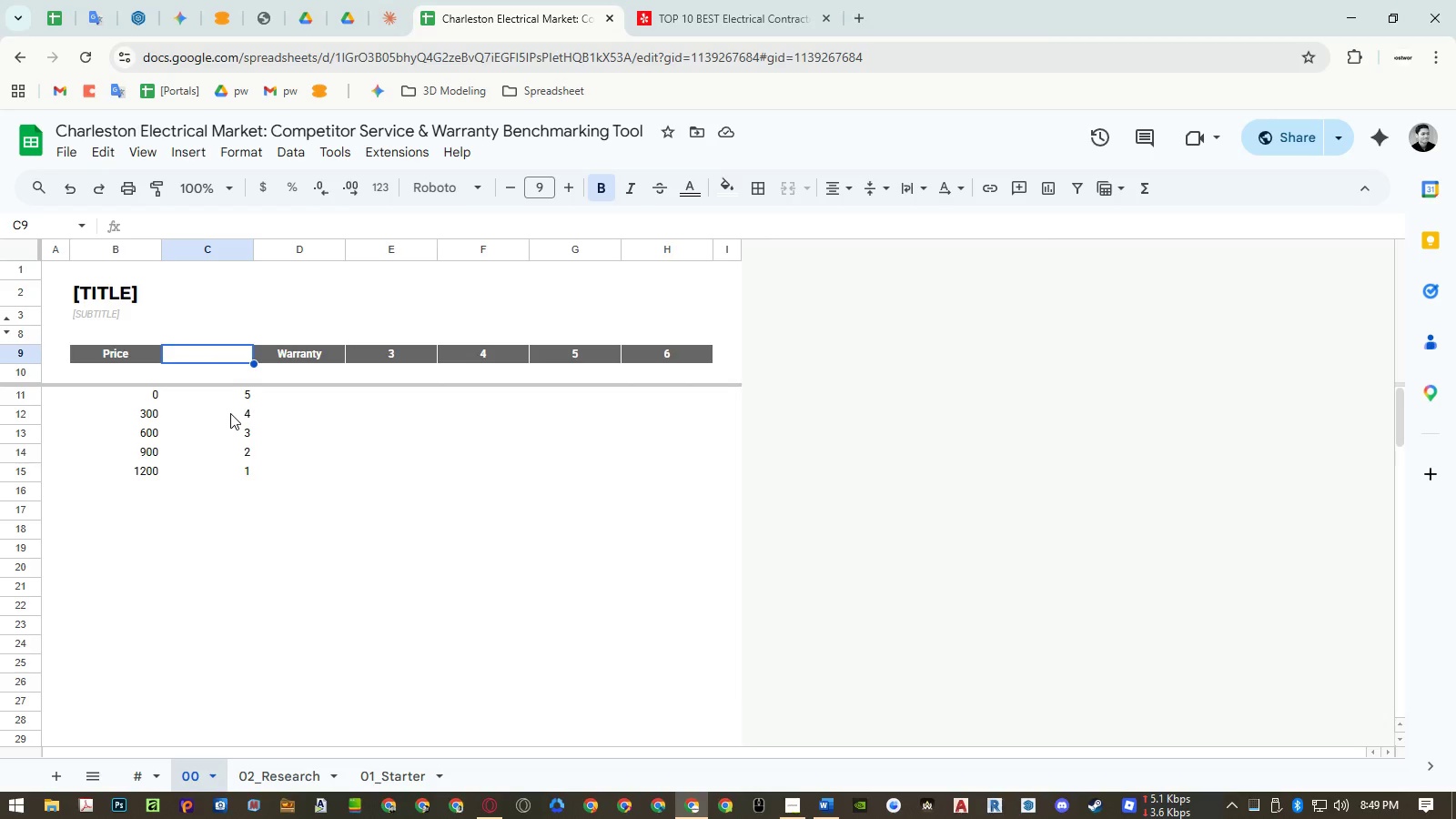 
type(Score)
 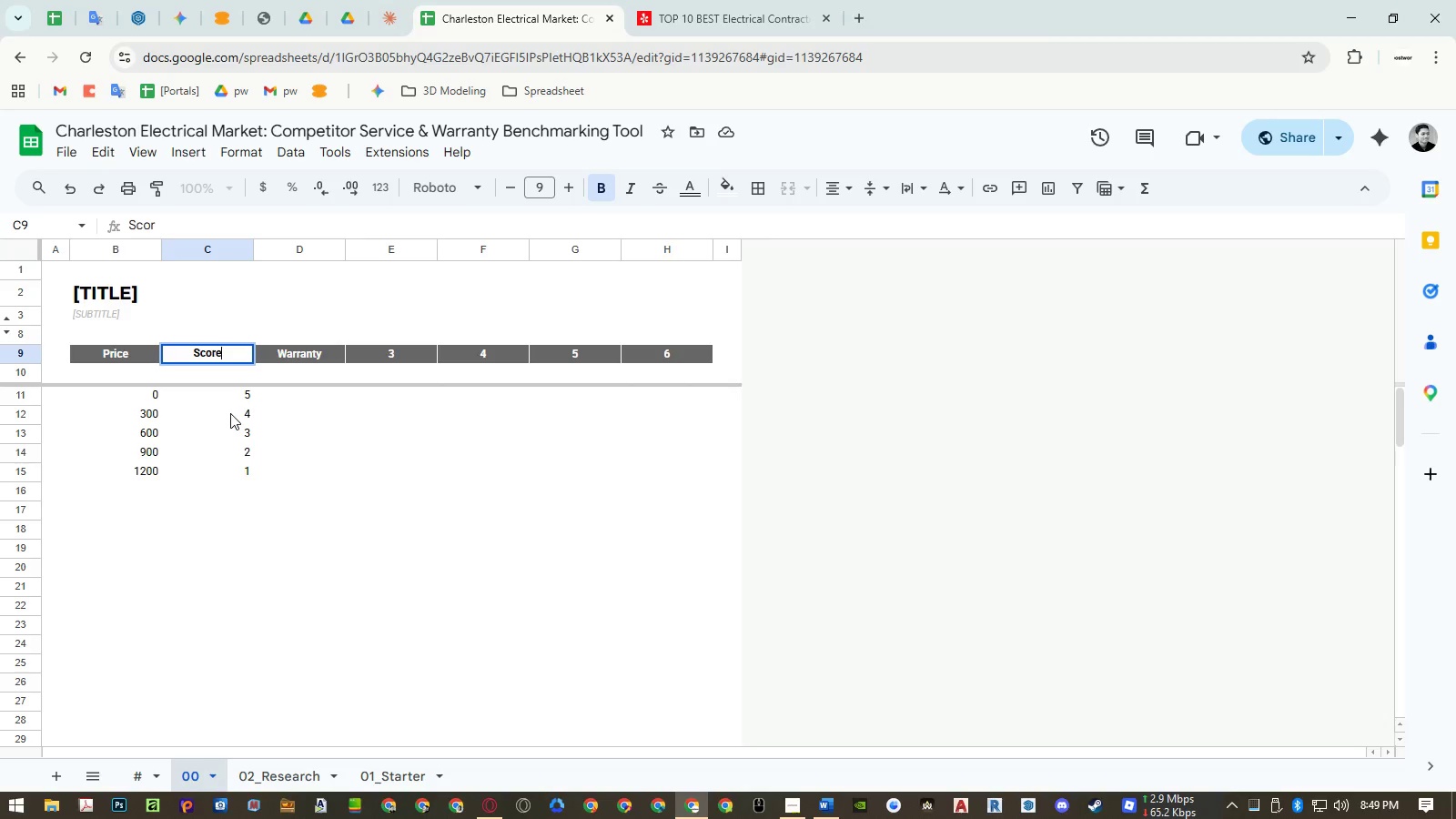 
key(Enter)
 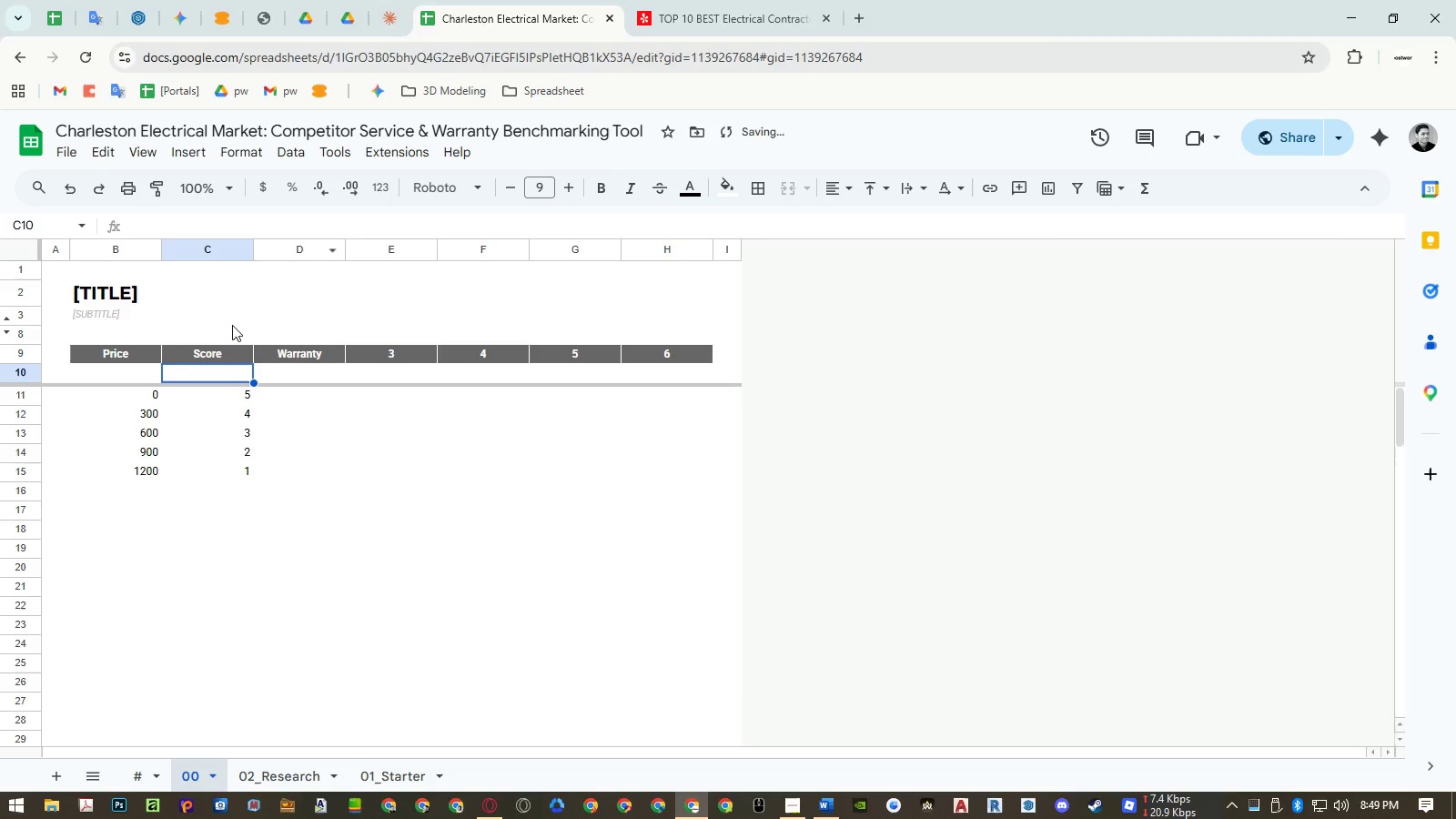 
left_click([152, 347])
 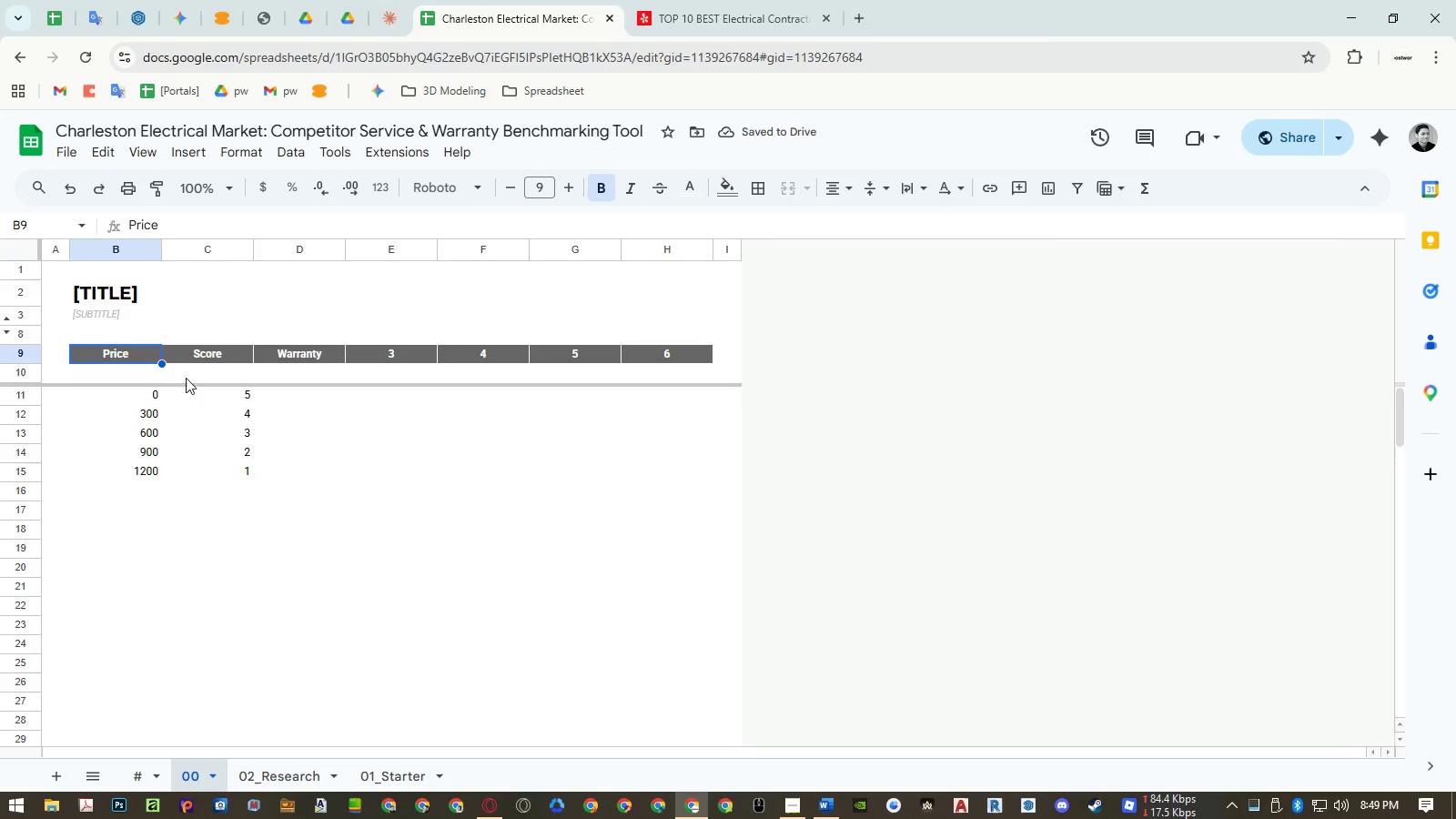 
key(Control+ControlLeft)
 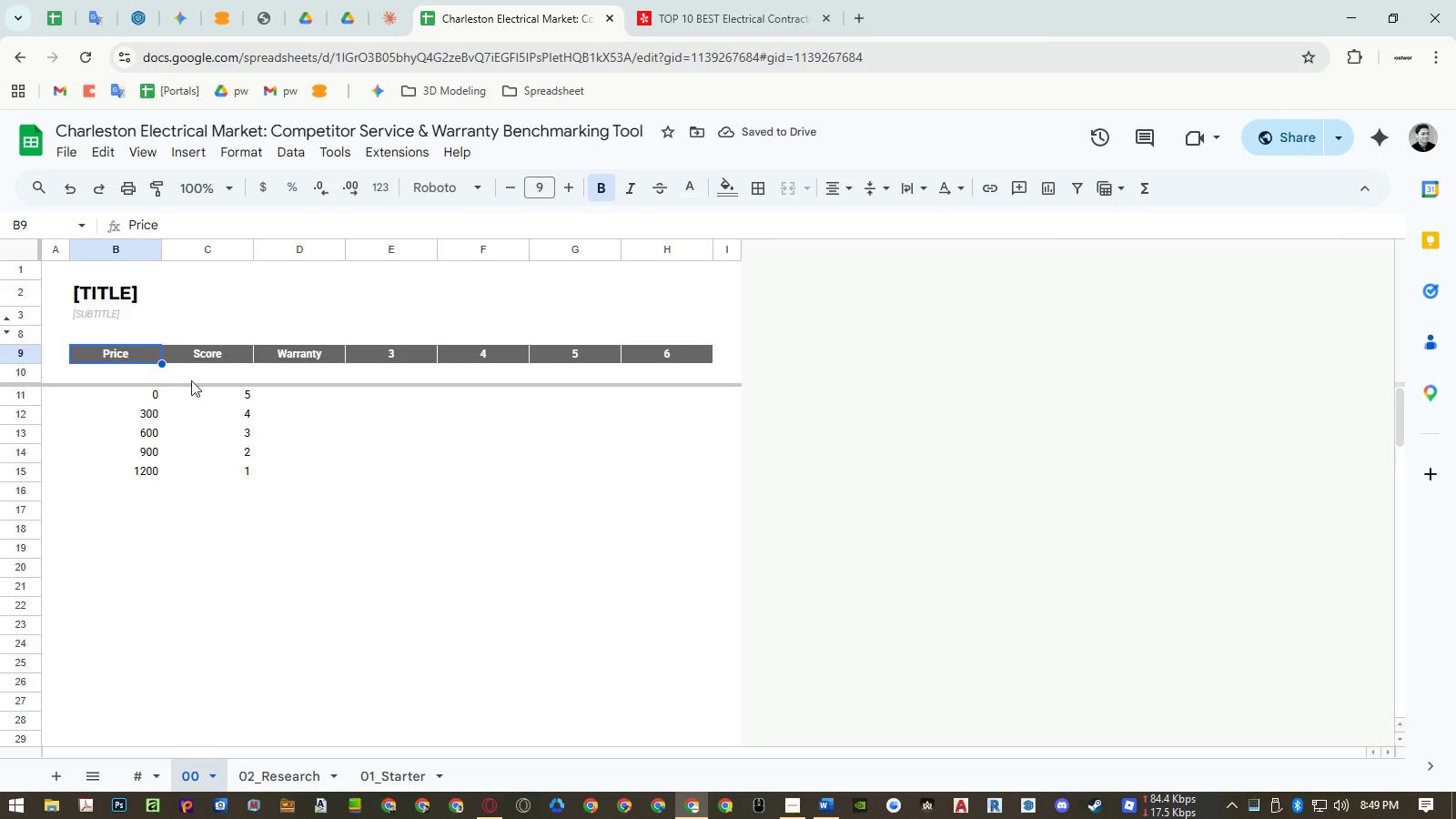 
key(Control+C)
 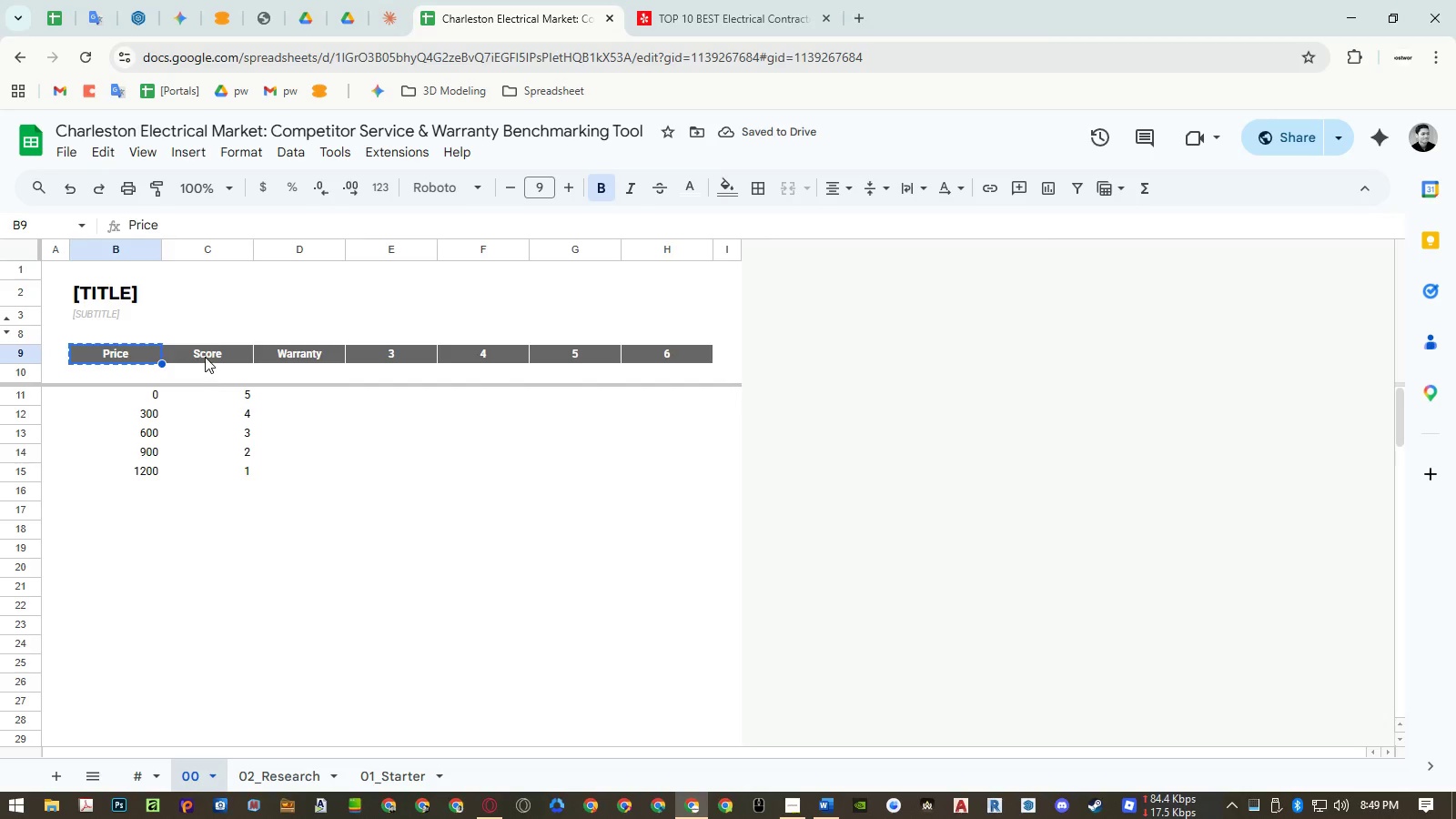 
left_click([205, 357])
 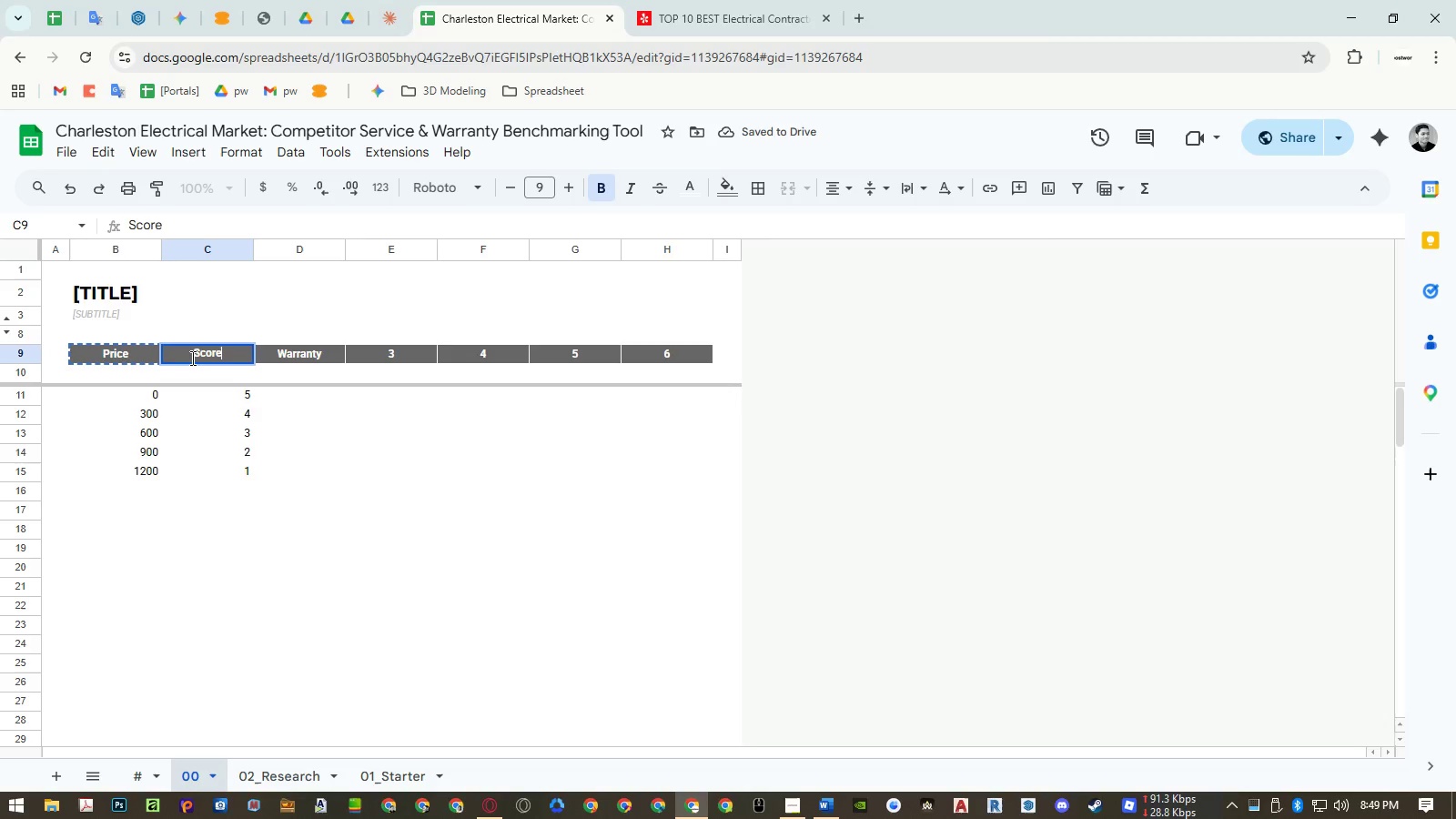 
triple_click([189, 358])
 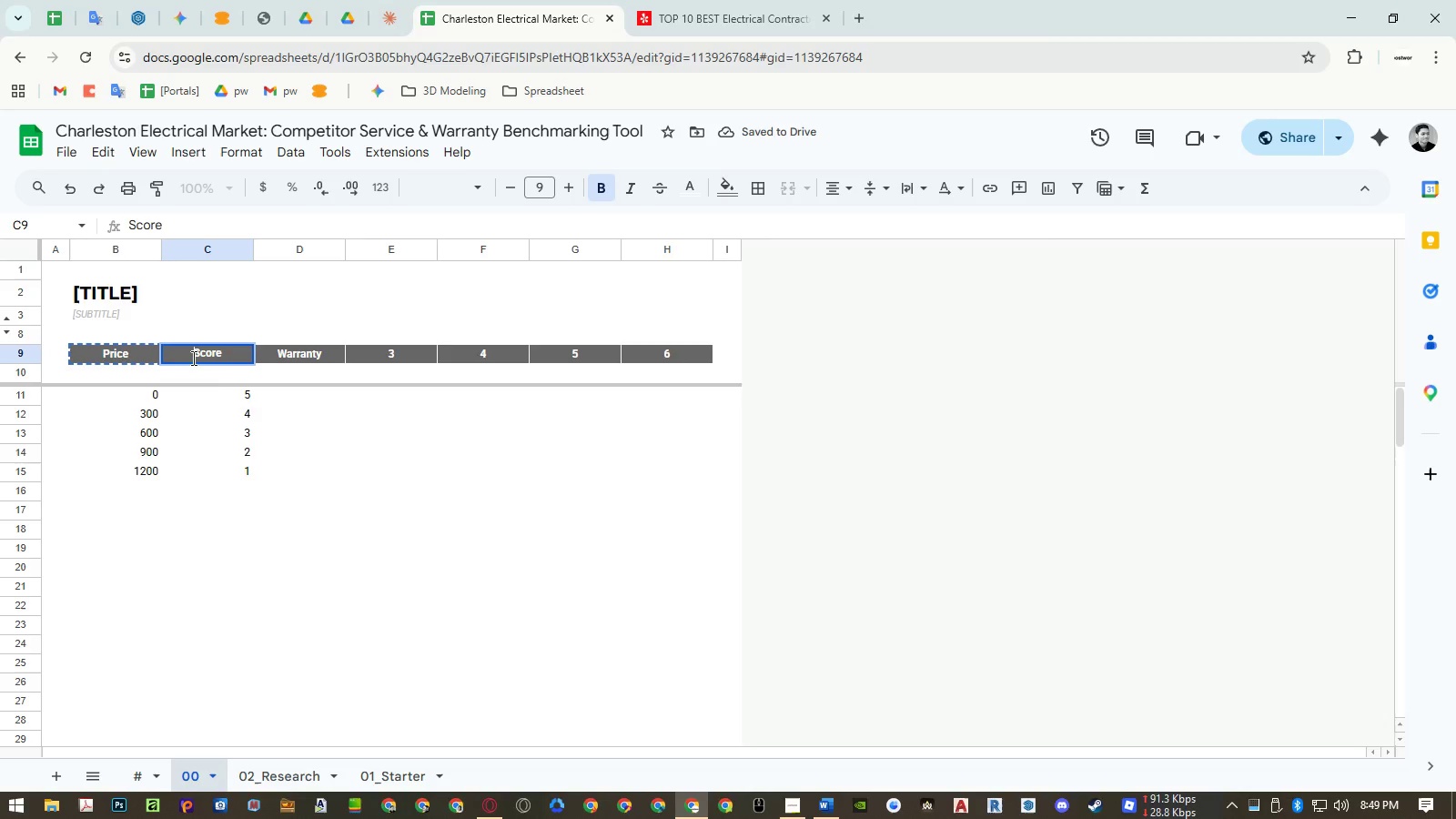 
key(Space)
 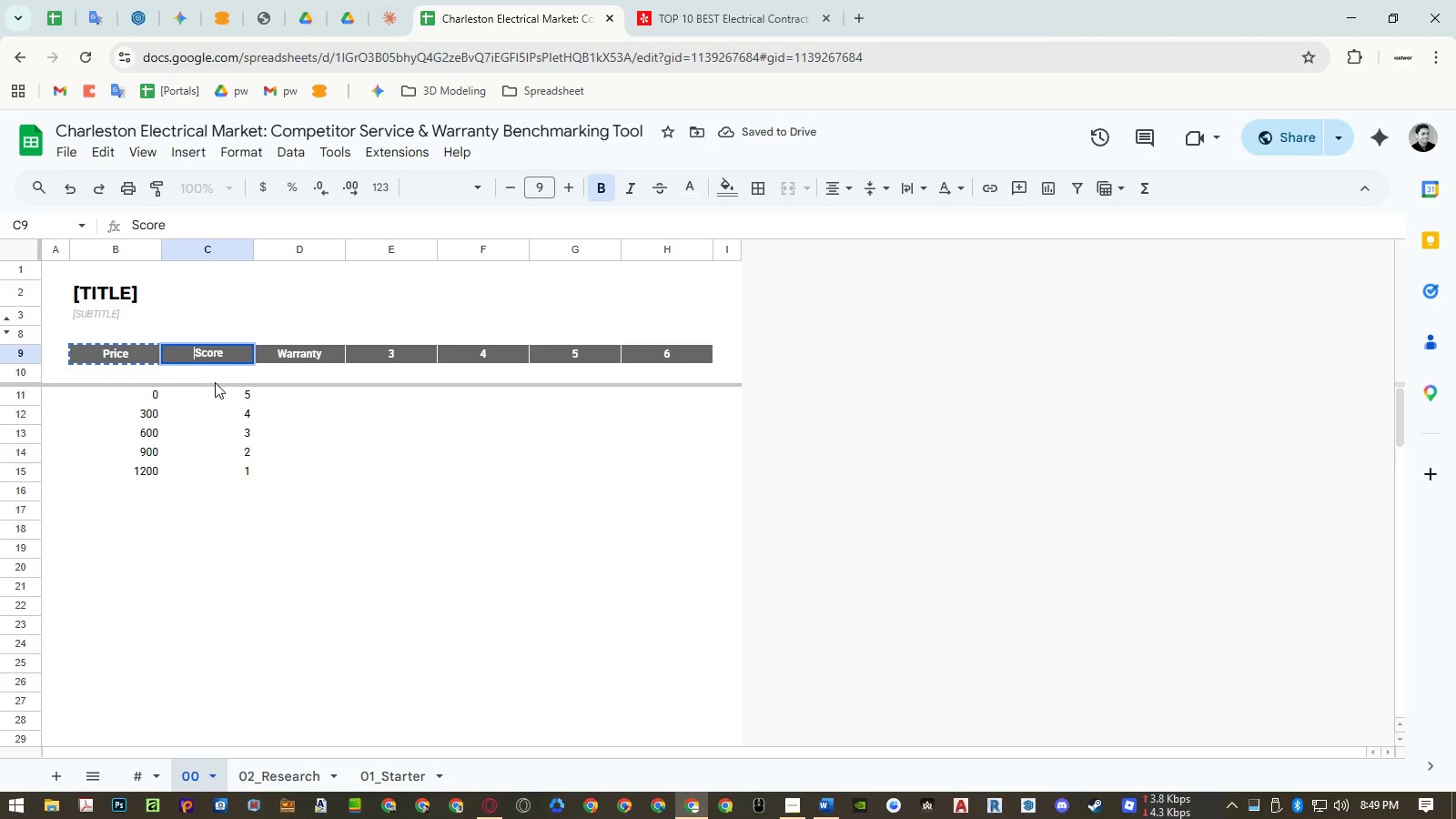 
key(Control+ControlLeft)
 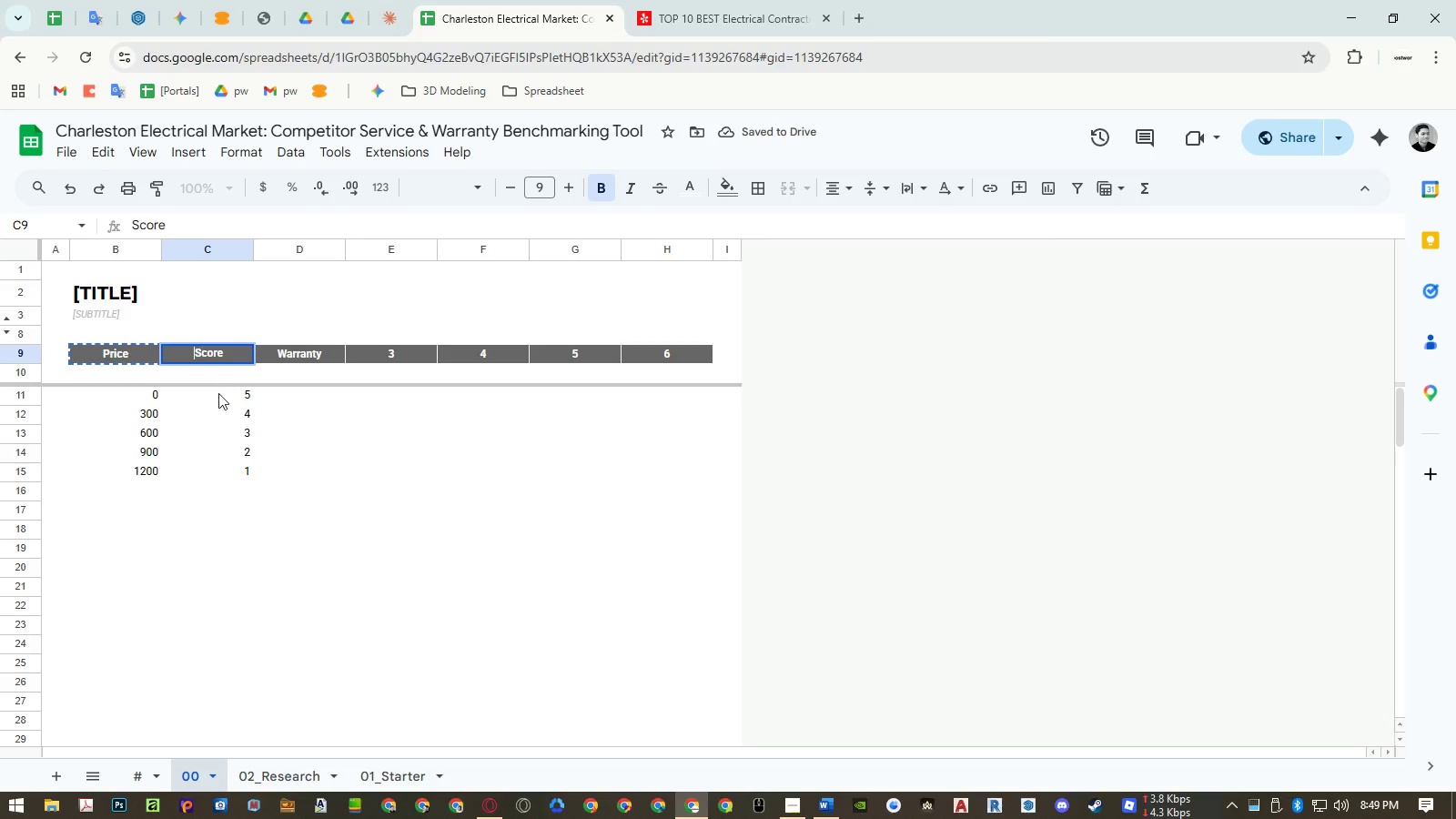 
key(Control+Shift+ShiftLeft)
 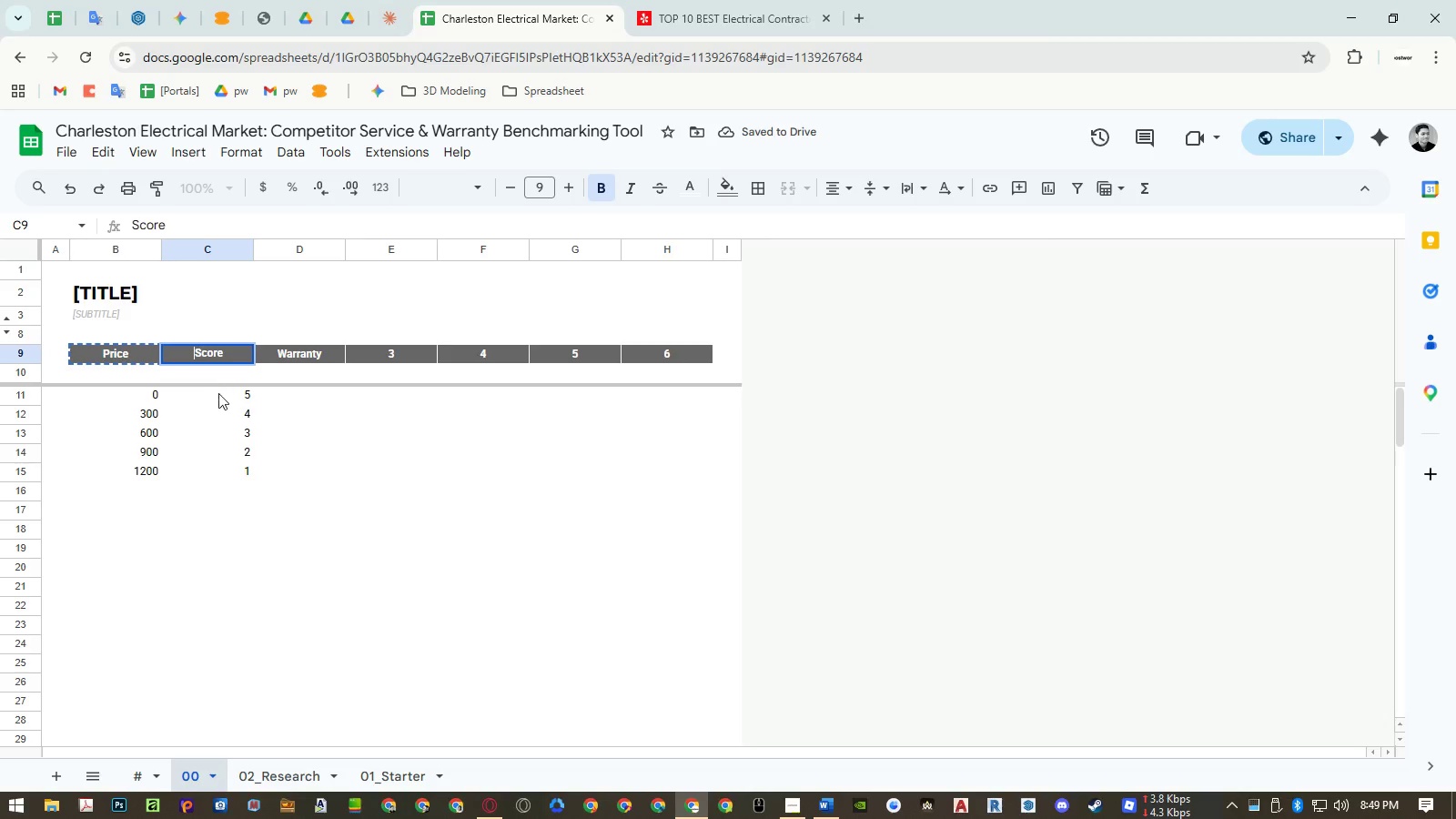 
key(Control+Shift+V)
 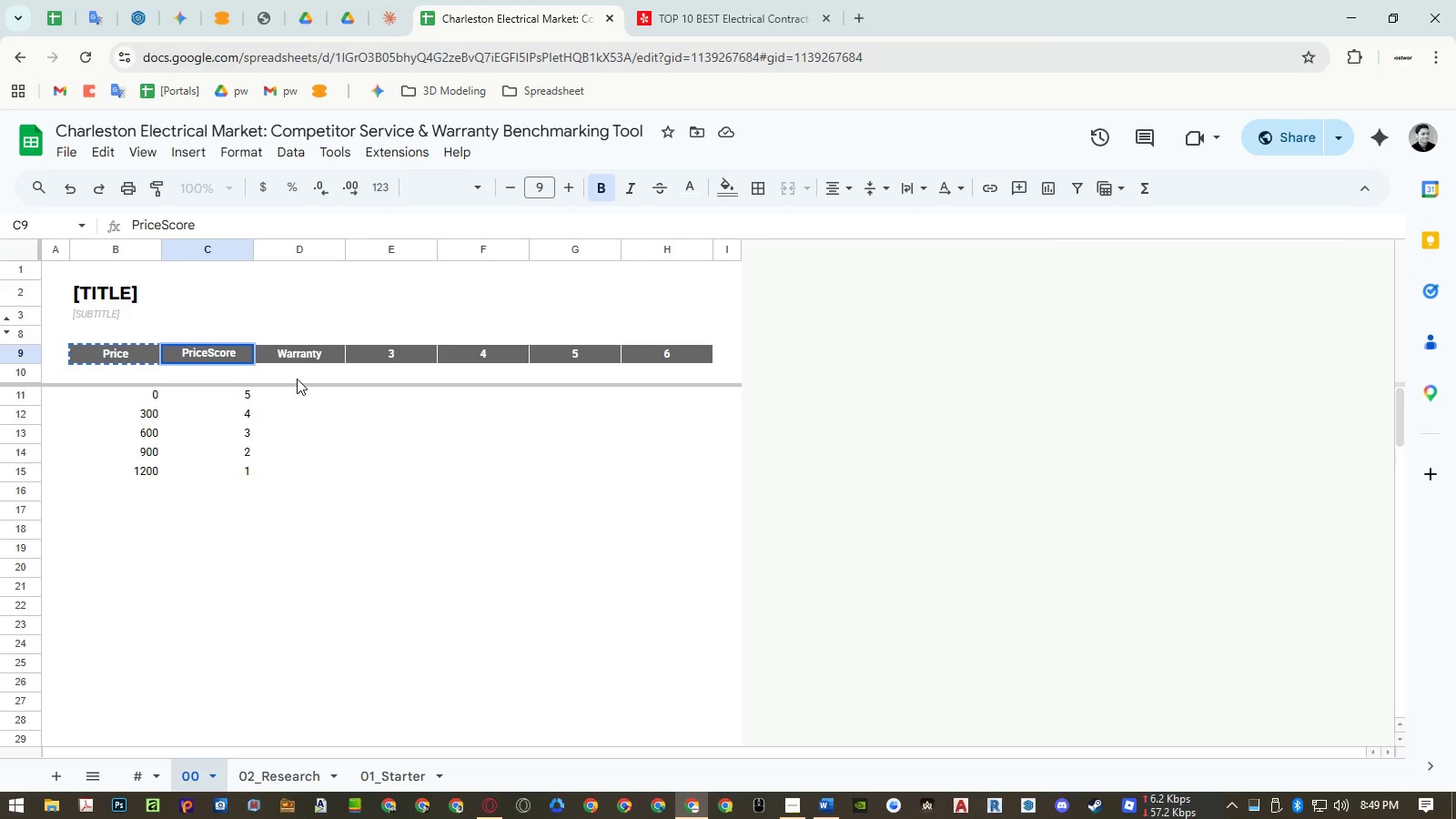 
key(Control+ControlLeft)
 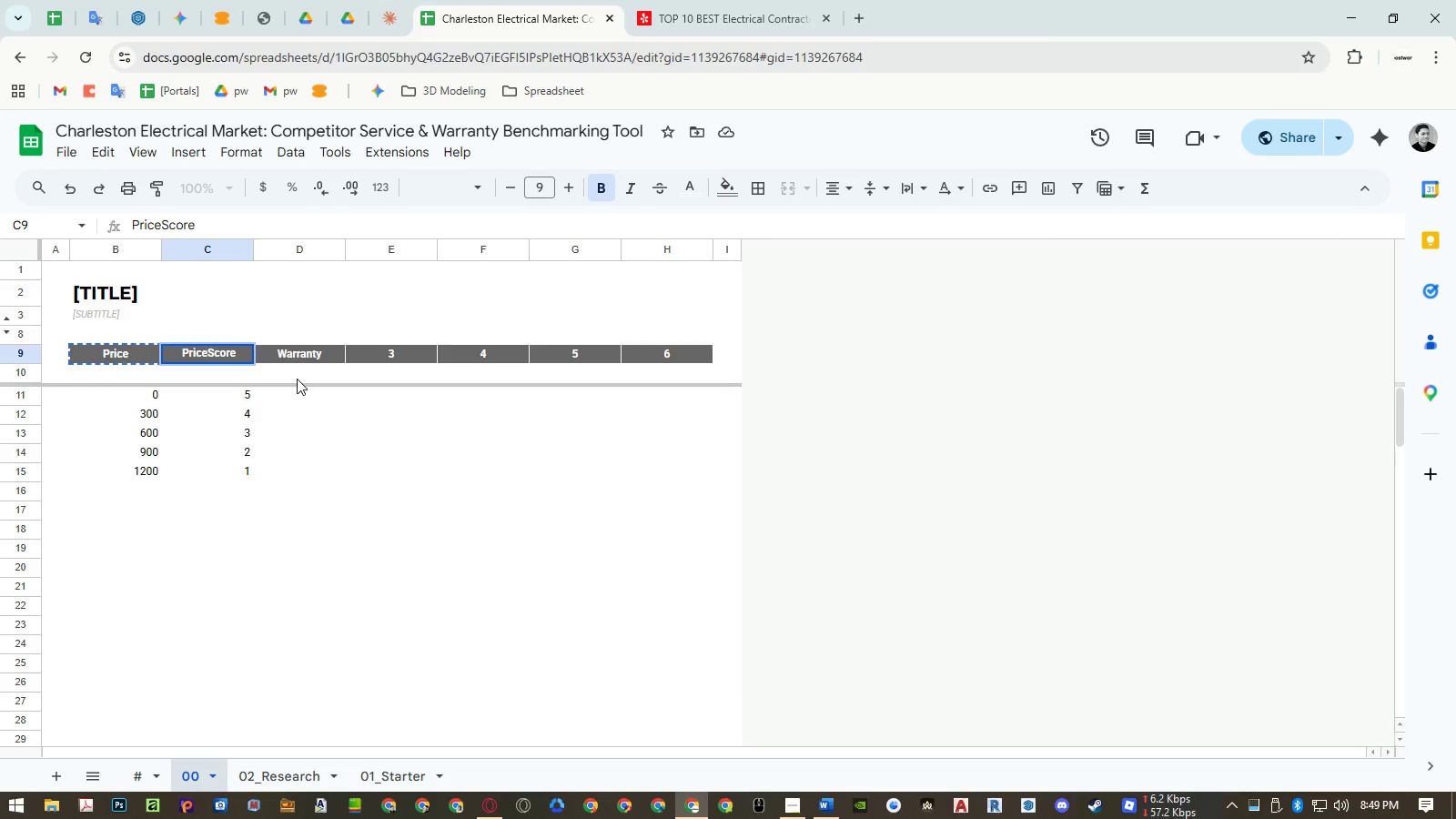 
key(Control+Z)
 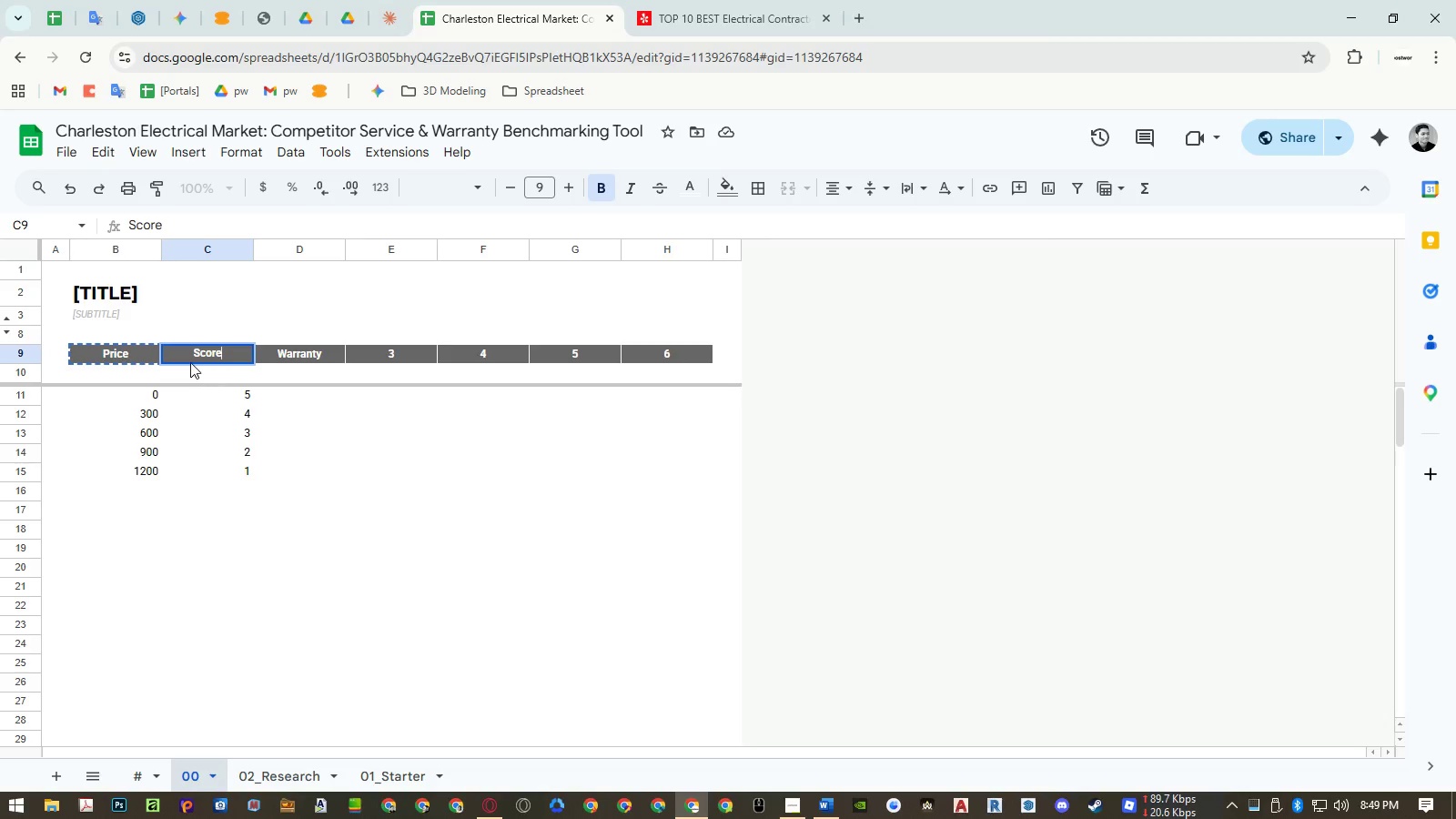 
left_click_drag(start_coordinate=[187, 351], to_coordinate=[163, 356])
 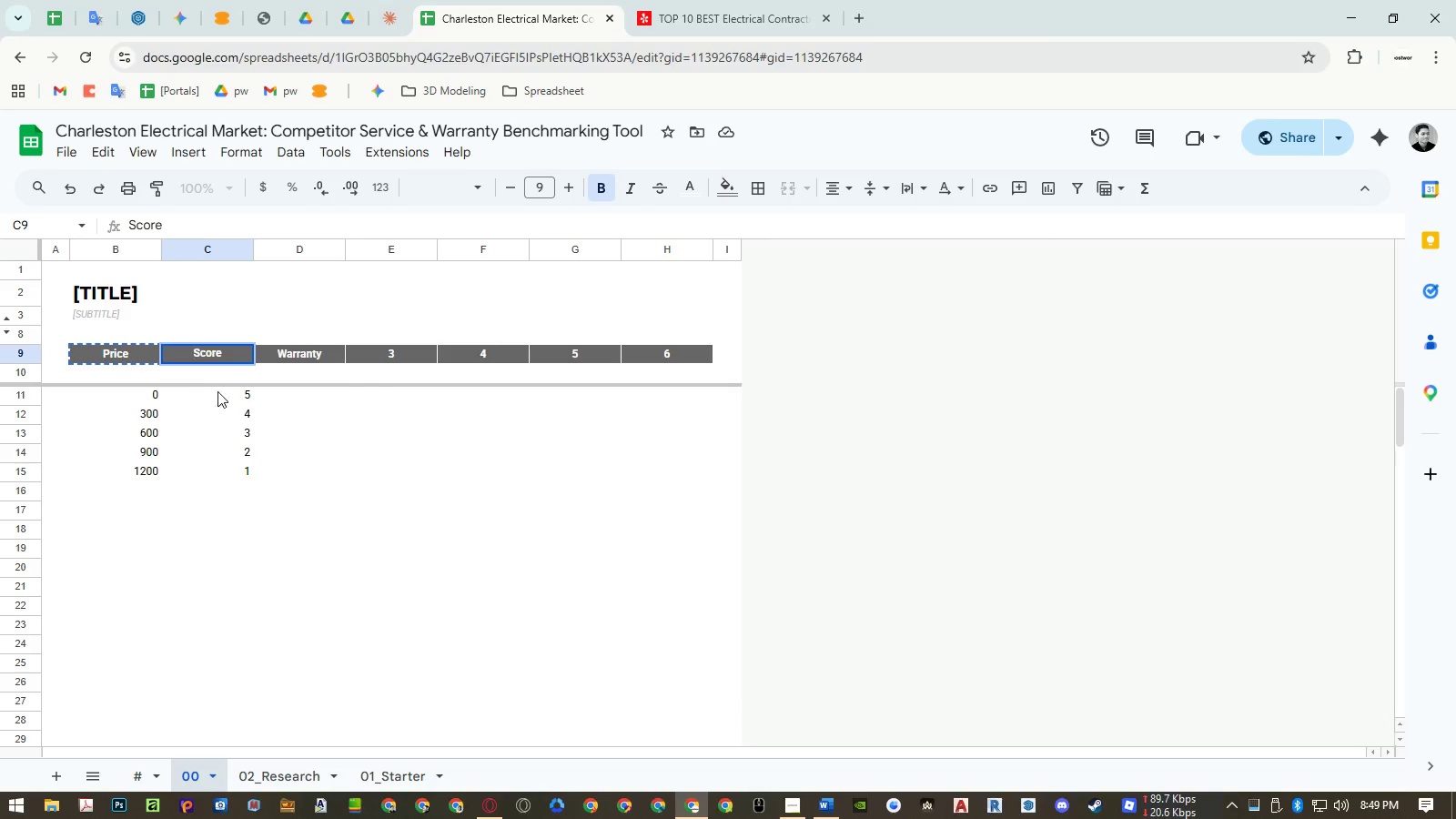 
key(Control+ControlLeft)
 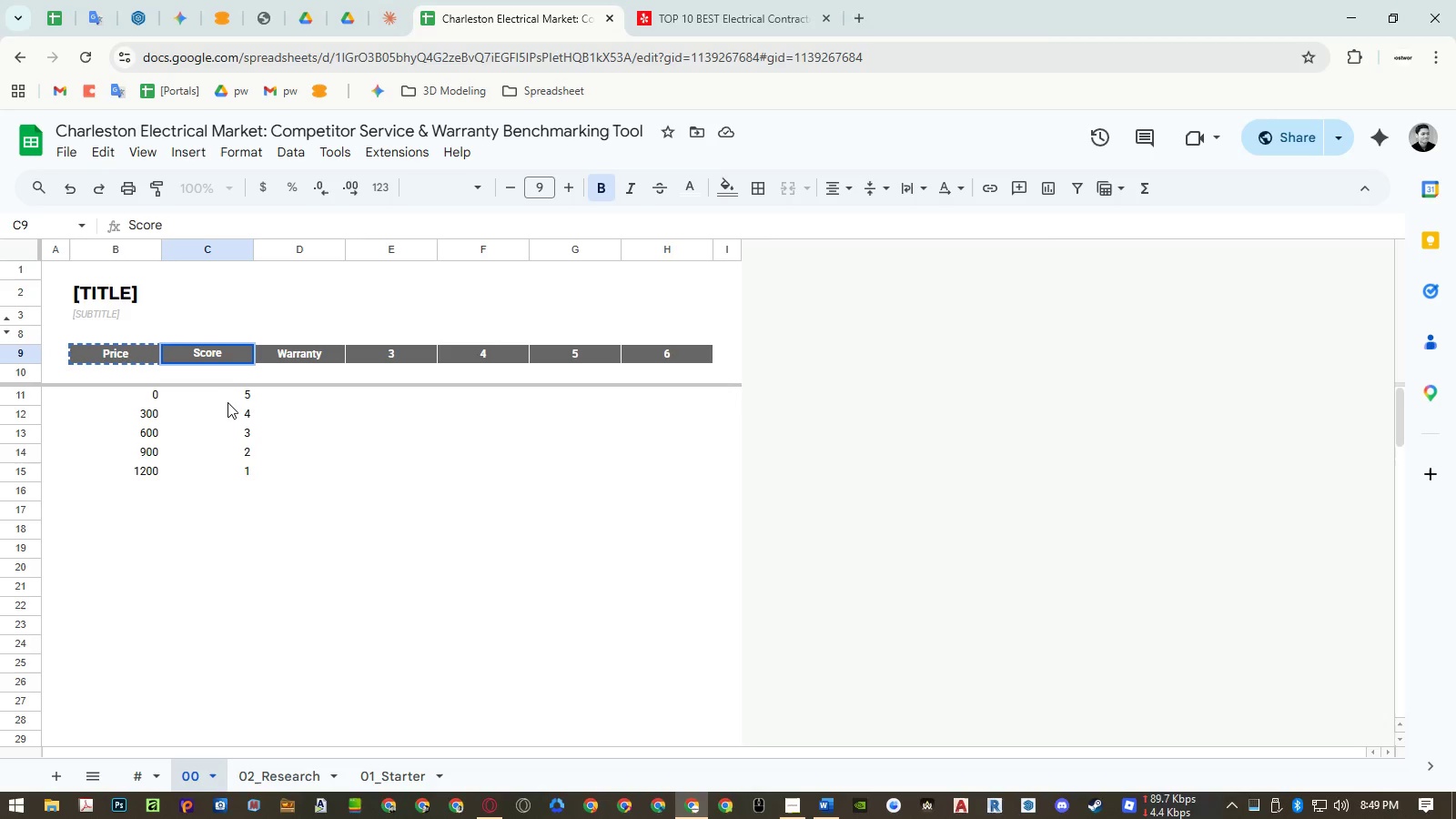 
key(Control+Shift+ShiftLeft)
 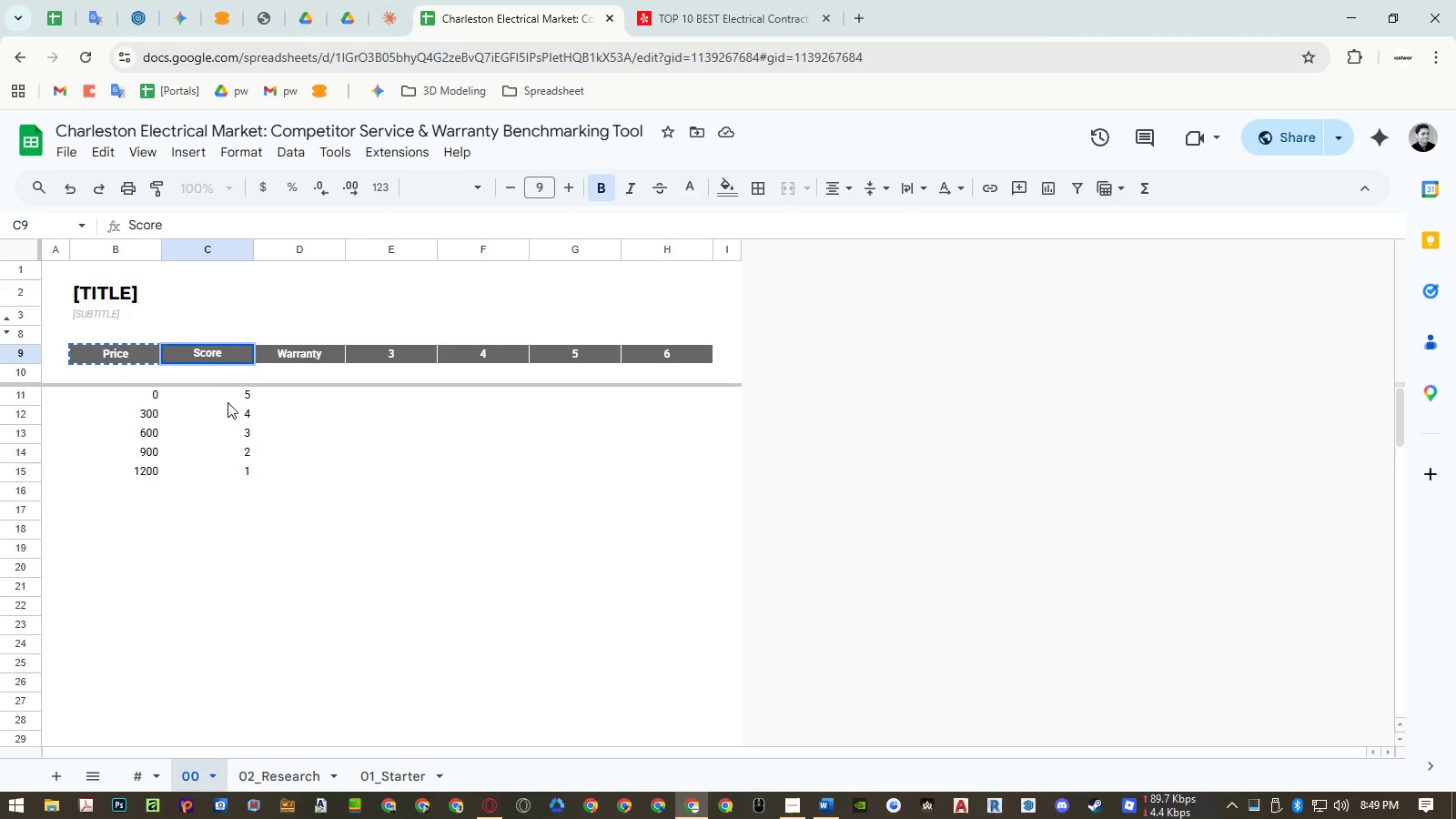 
key(Control+Shift+V)
 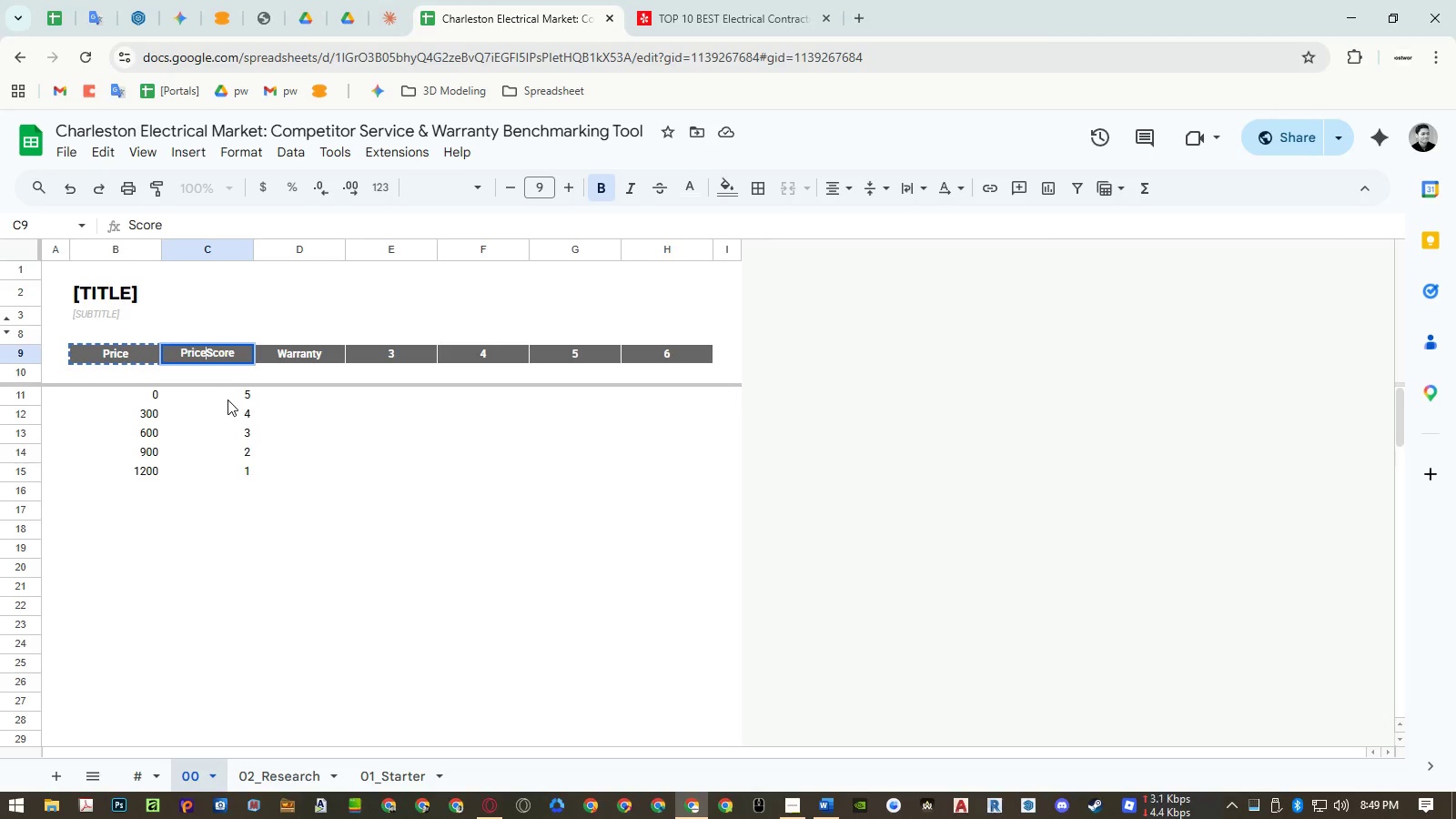 
key(Space)
 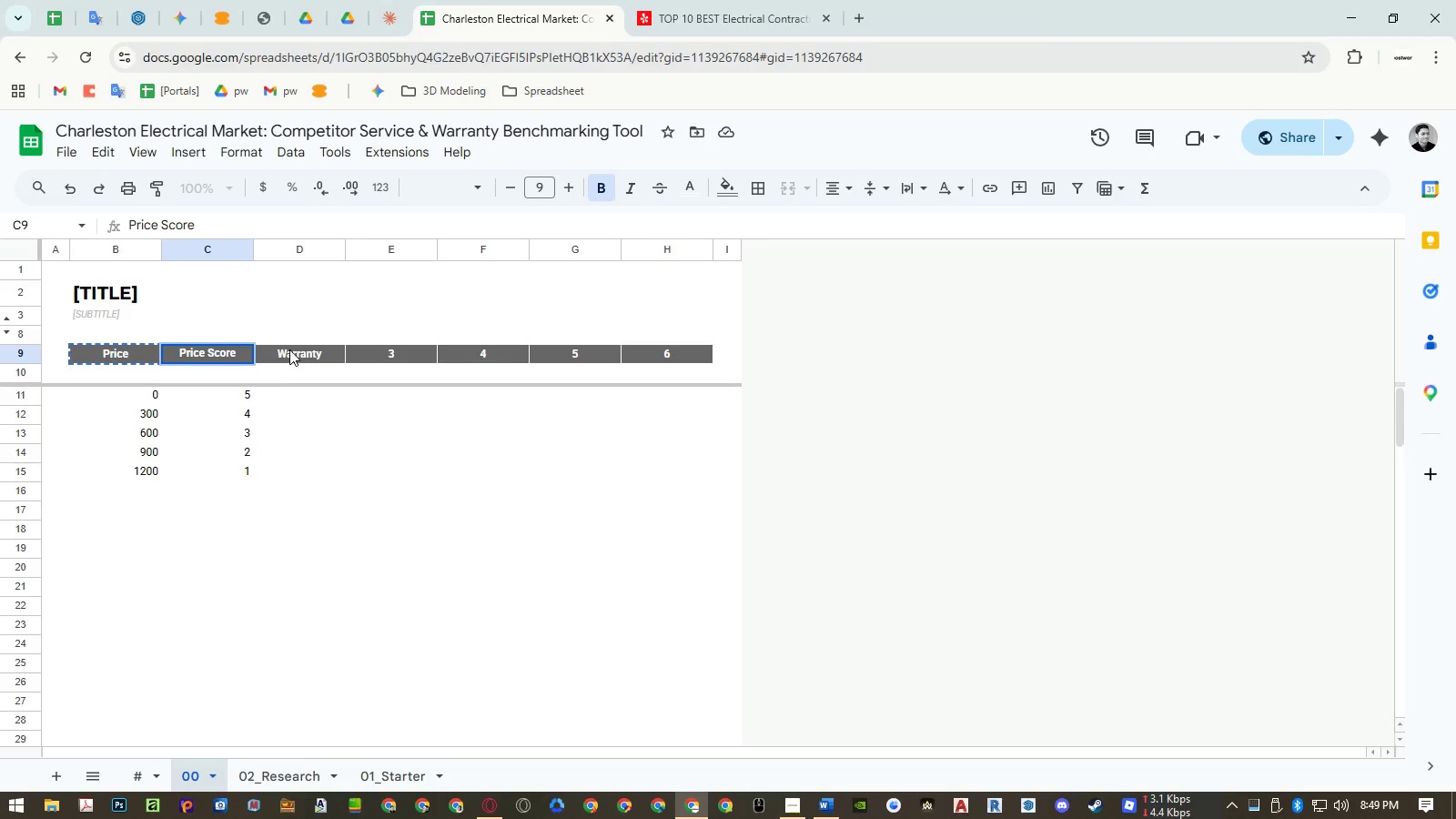 
right_click([303, 242])
 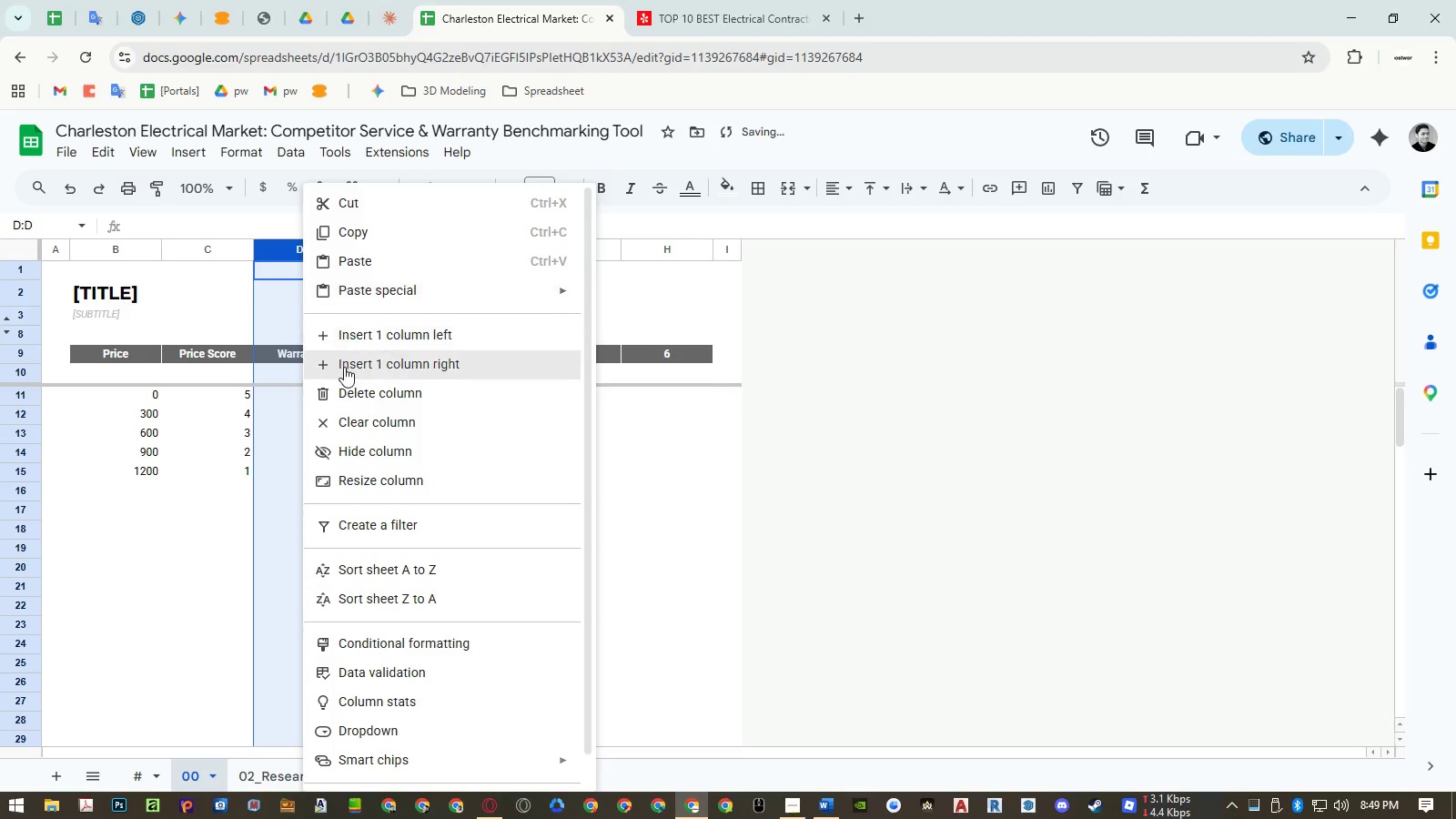 
left_click([345, 367])
 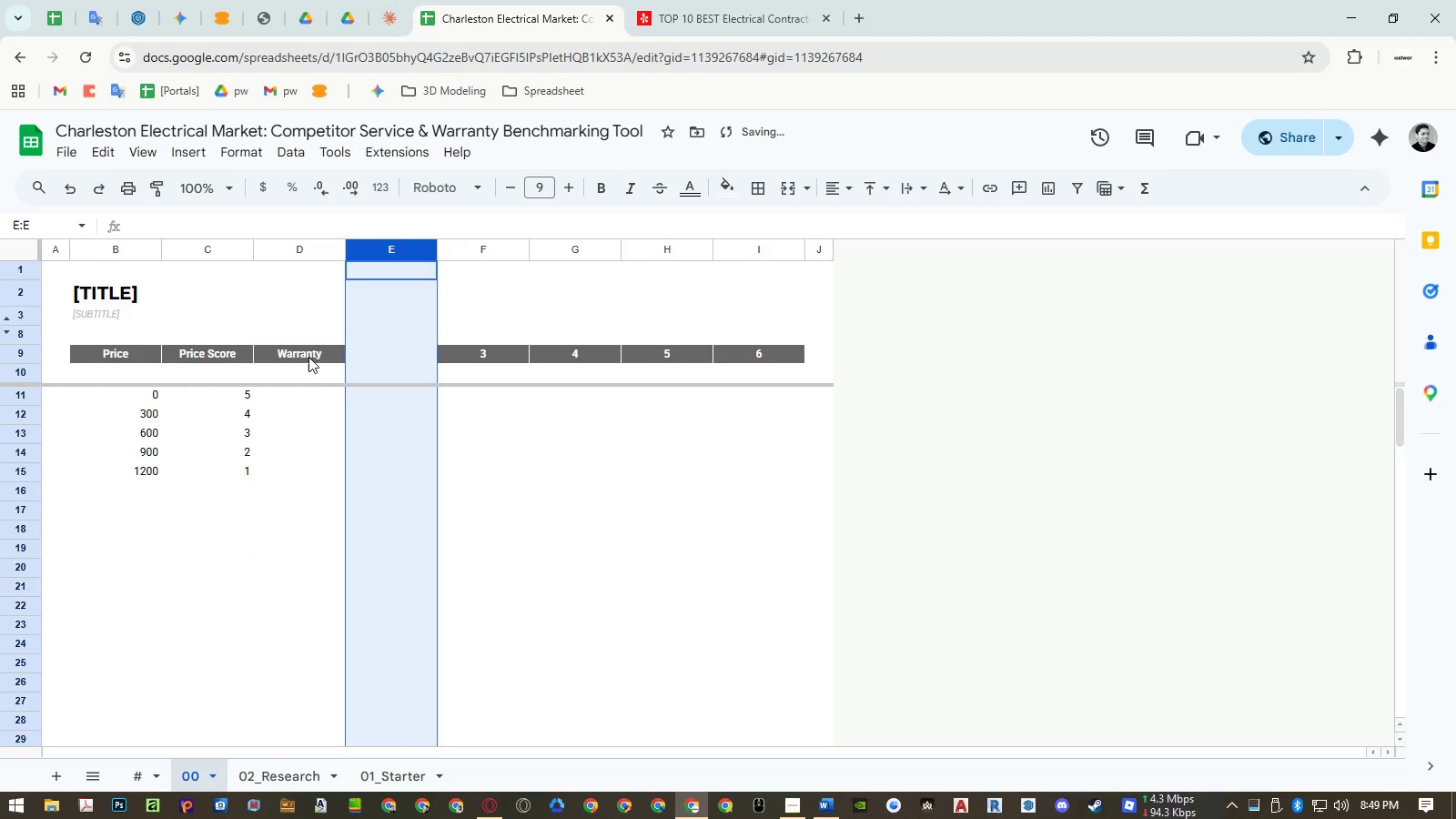 
left_click([308, 357])
 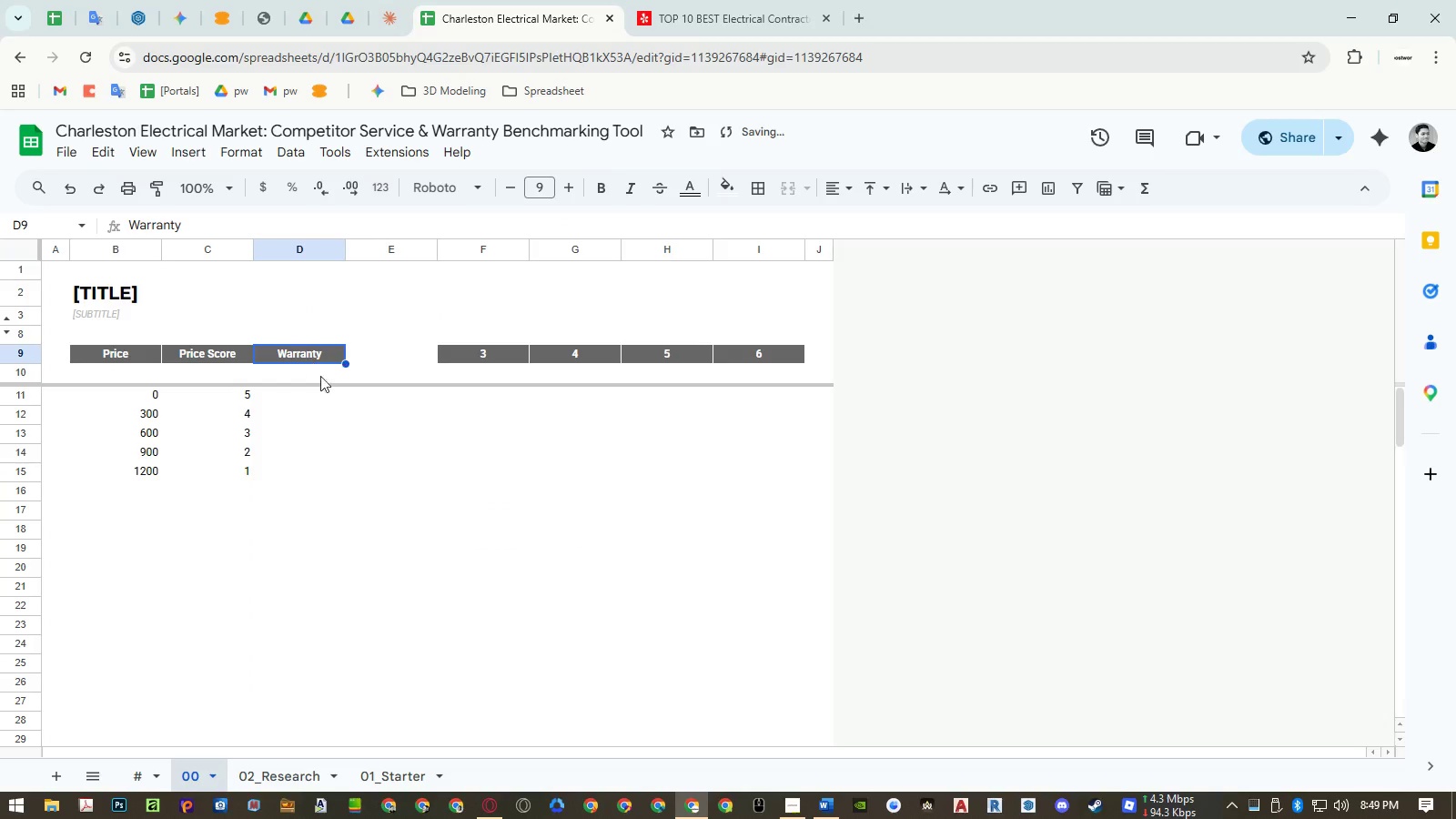 
key(Control+ControlLeft)
 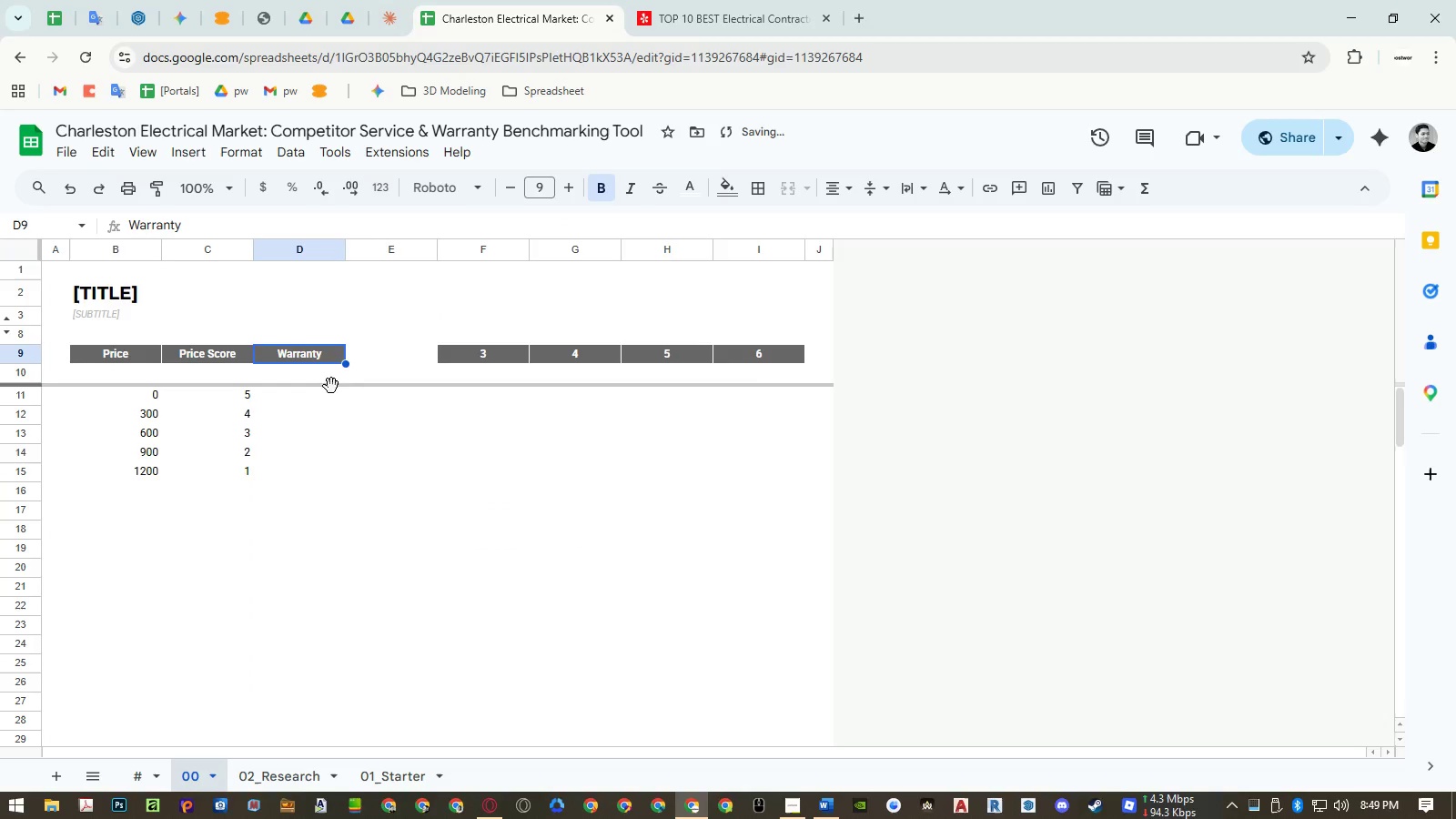 
key(Control+C)
 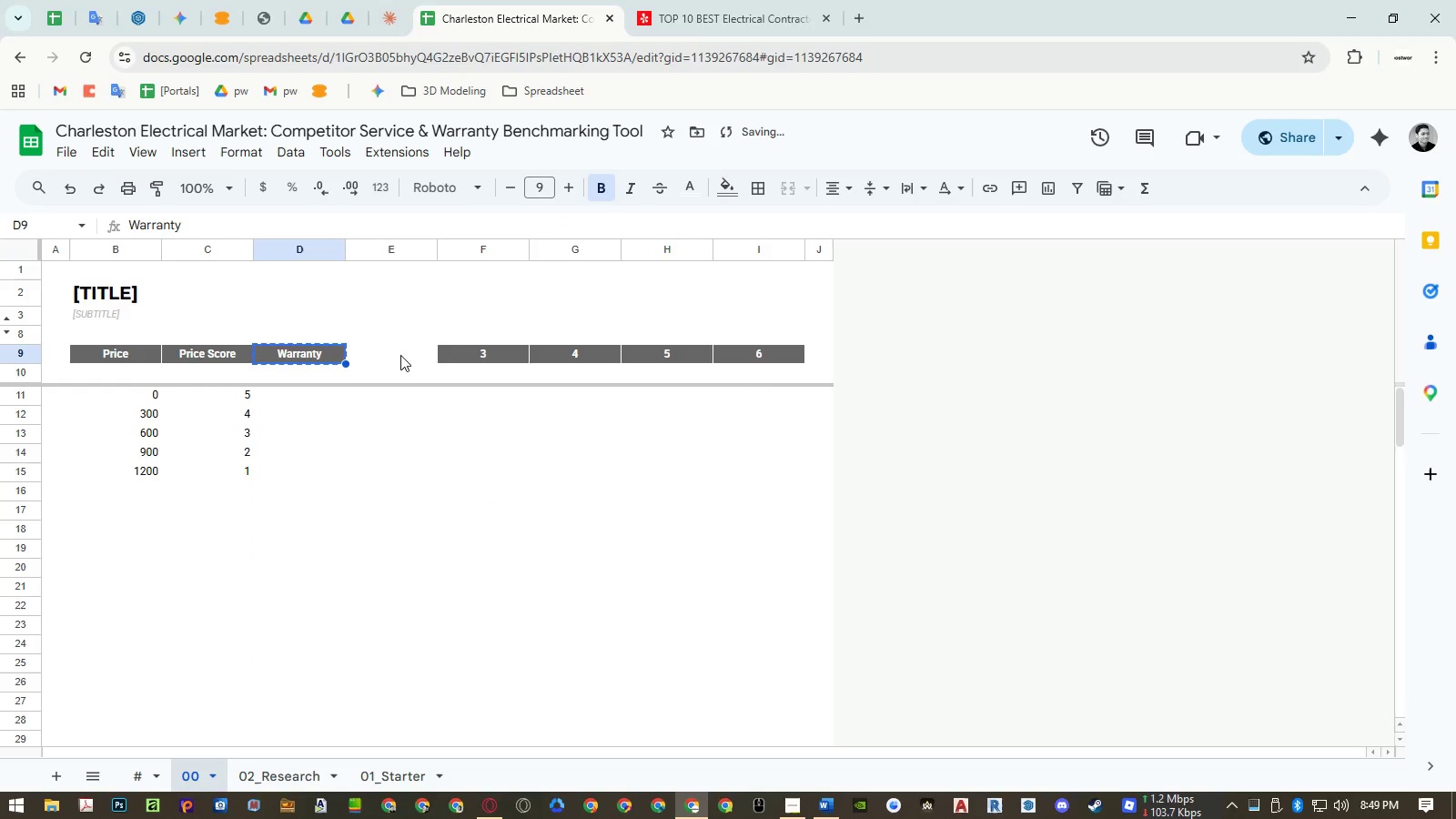 
left_click([400, 355])
 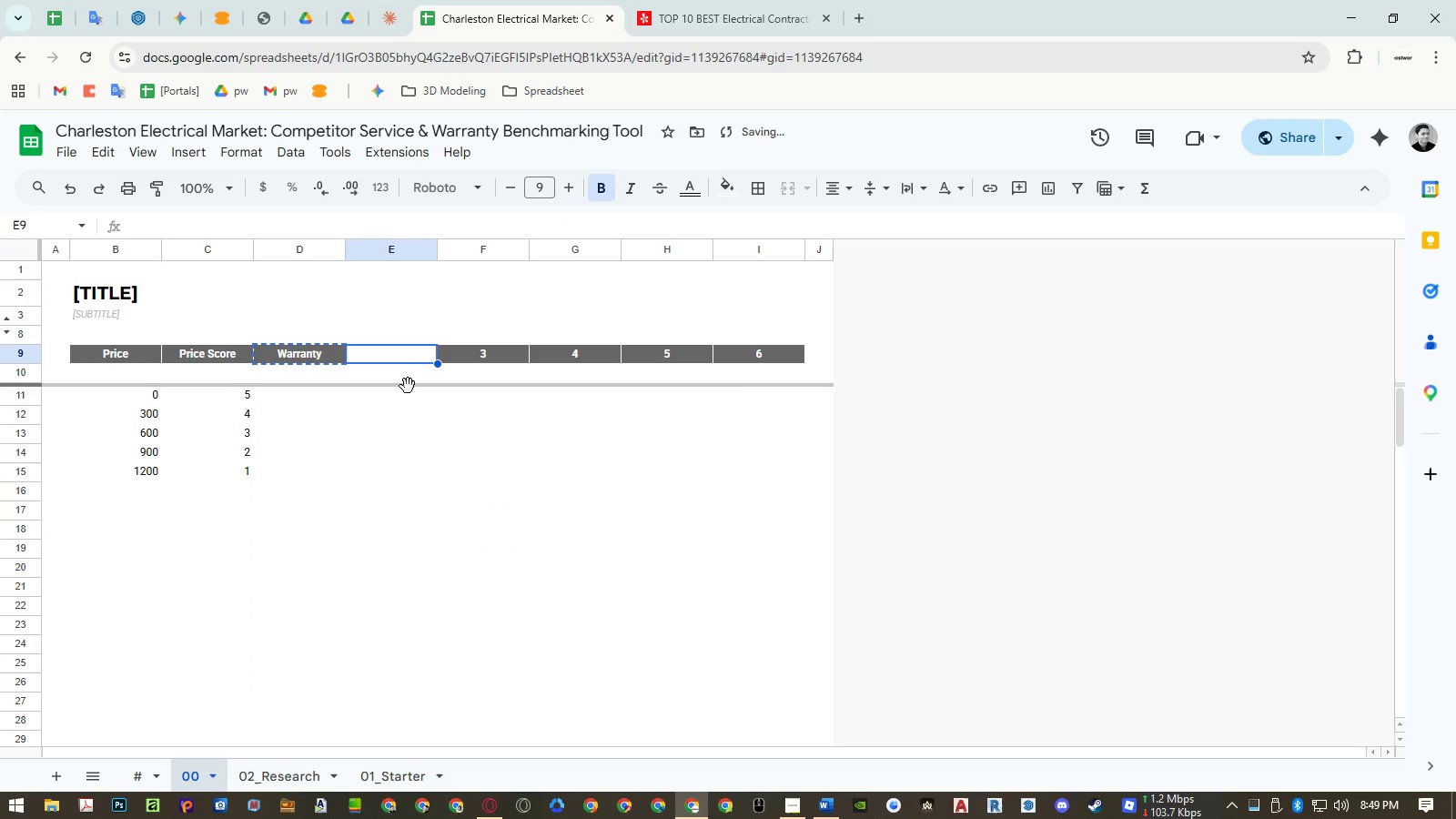 
key(Control+ControlLeft)
 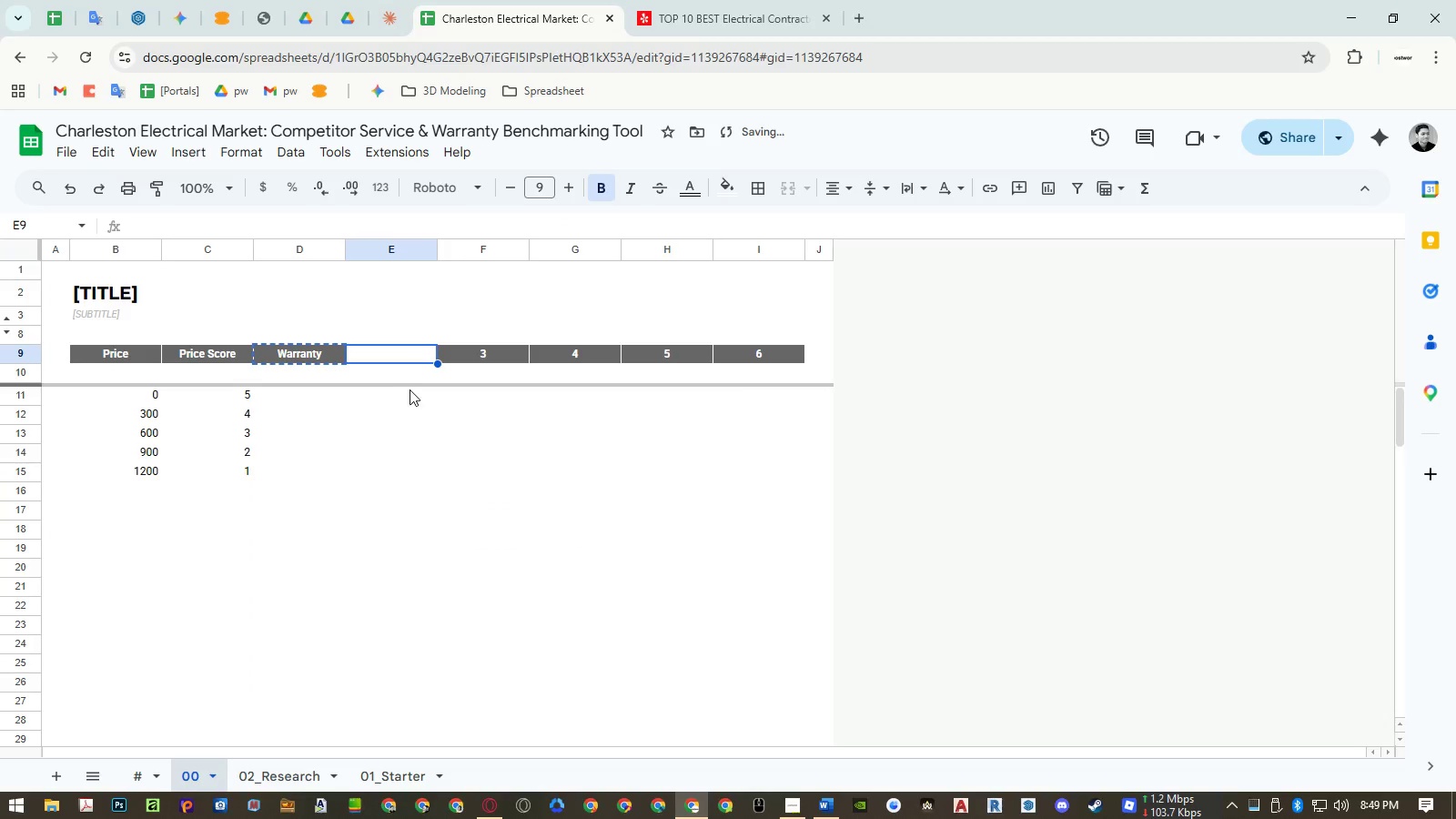 
key(Control+Shift+ShiftLeft)
 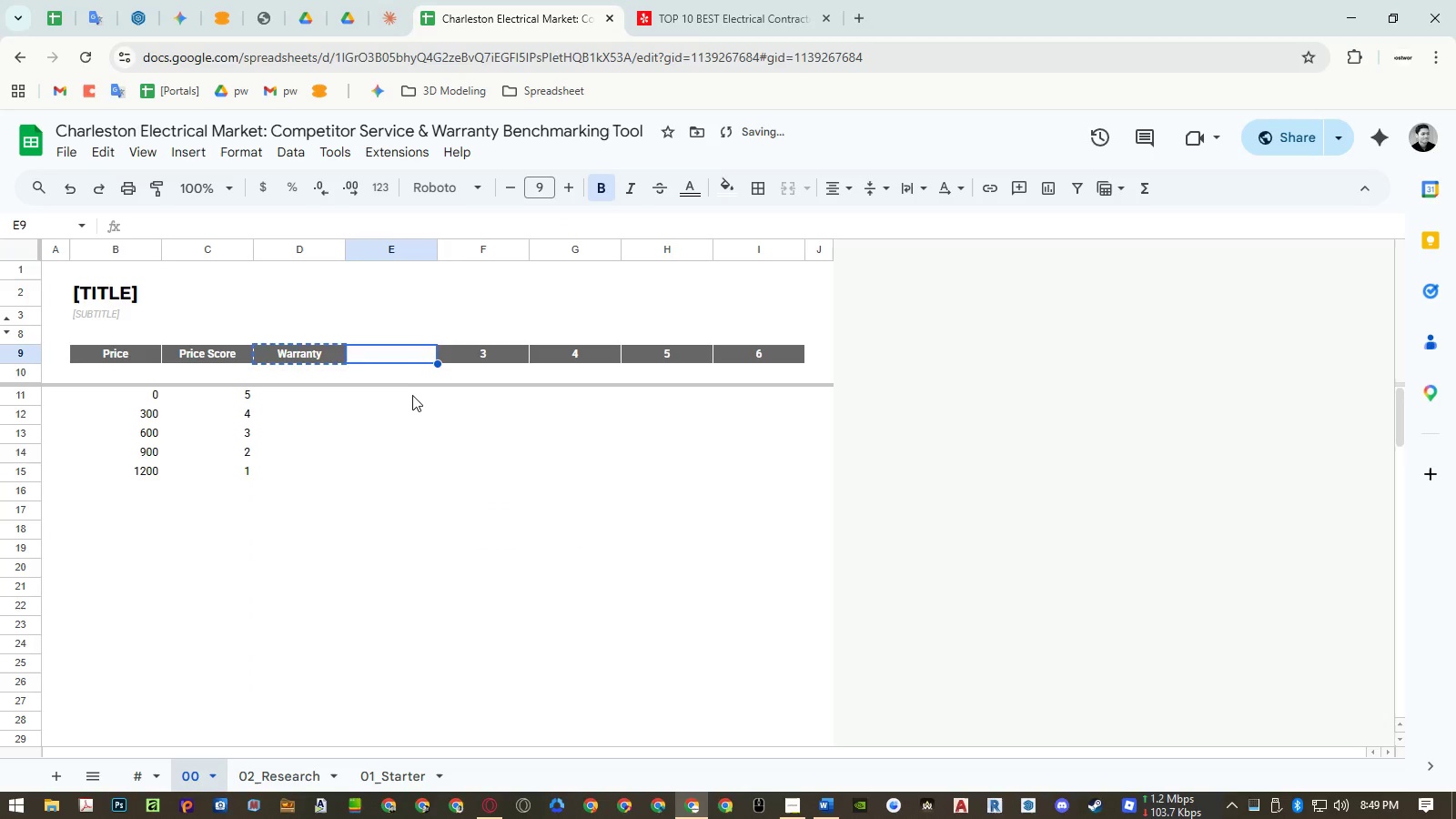 
key(Control+Shift+V)
 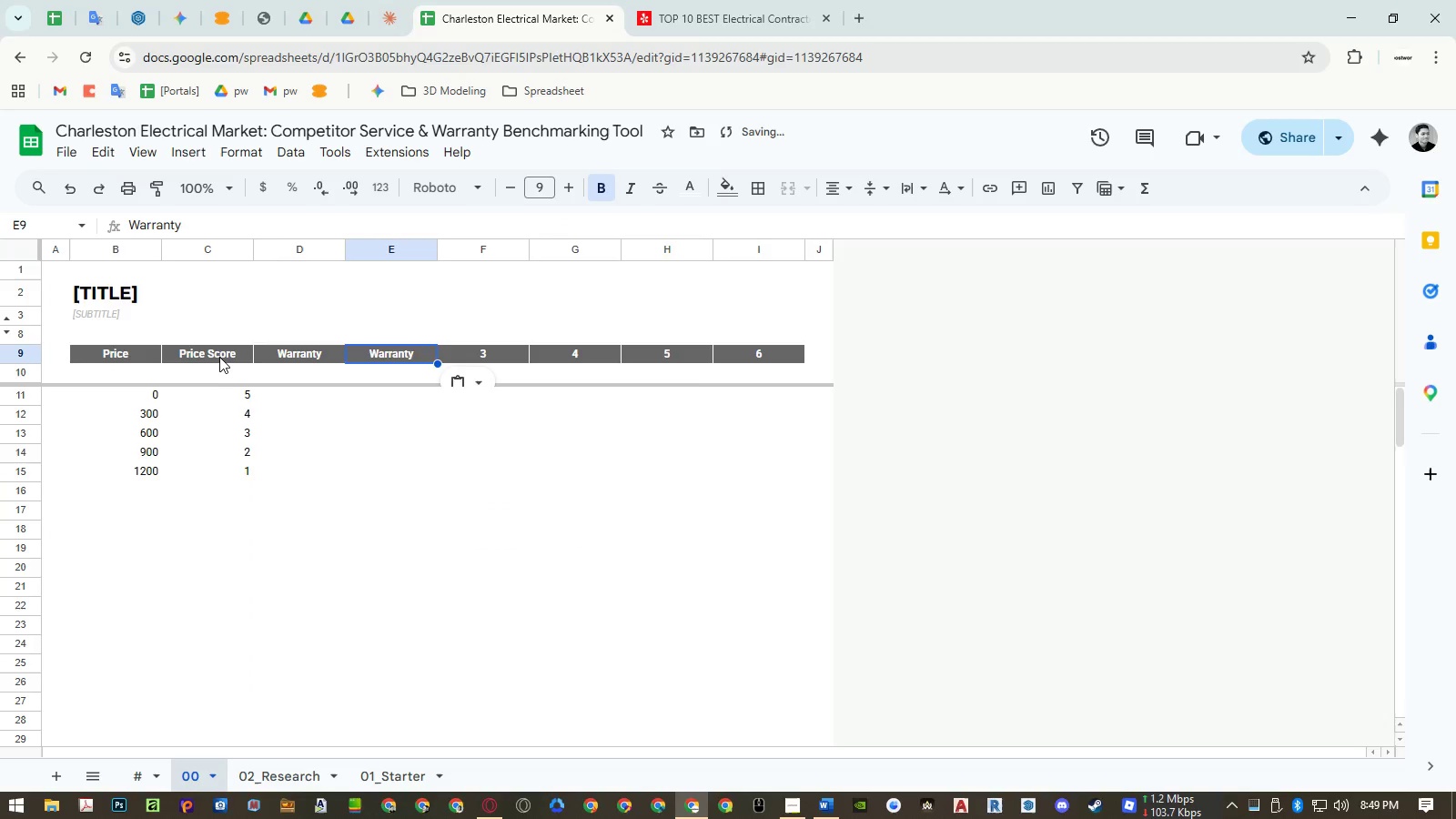 
double_click([219, 356])
 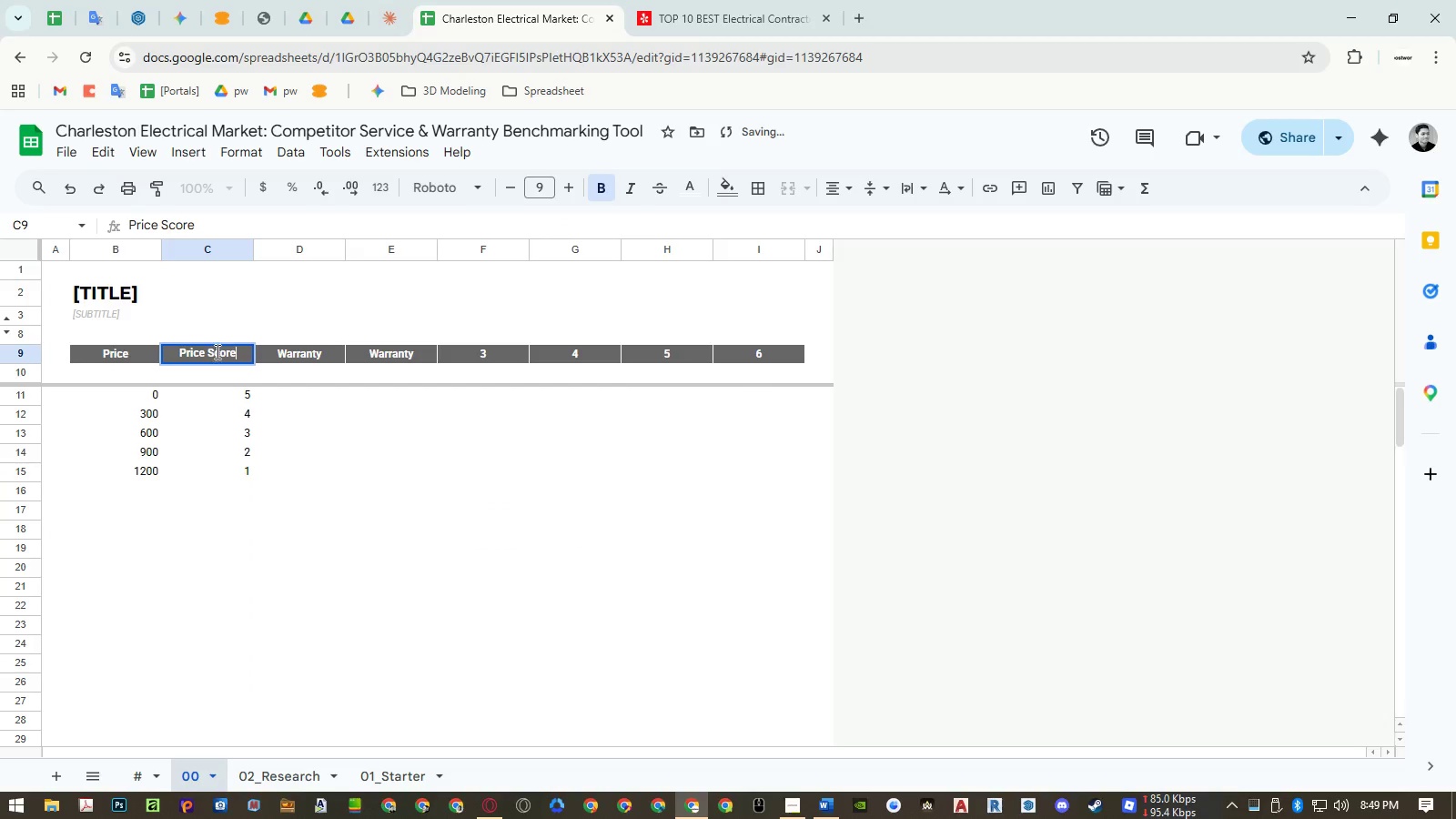 
triple_click([216, 351])
 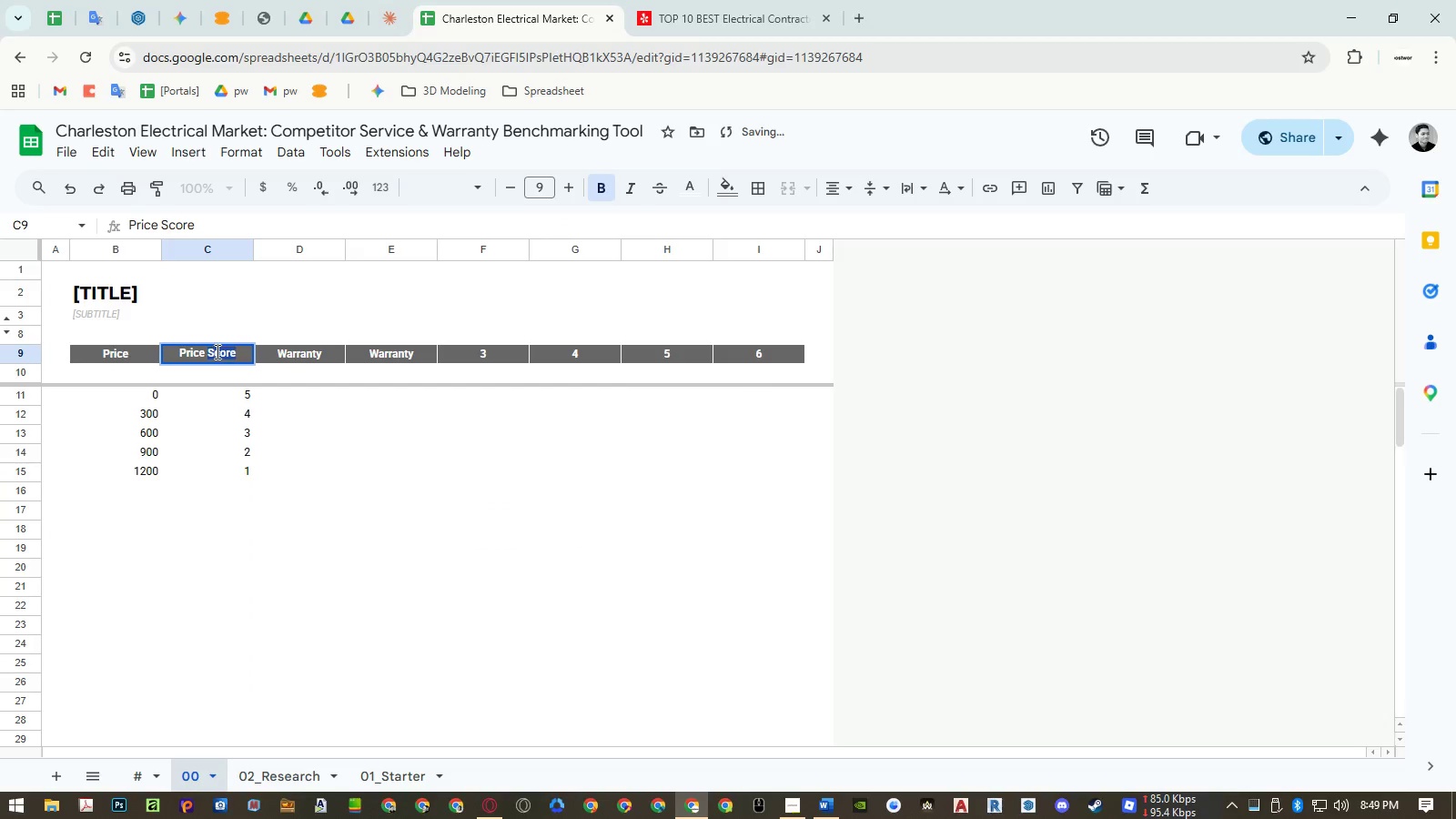 
triple_click([216, 351])
 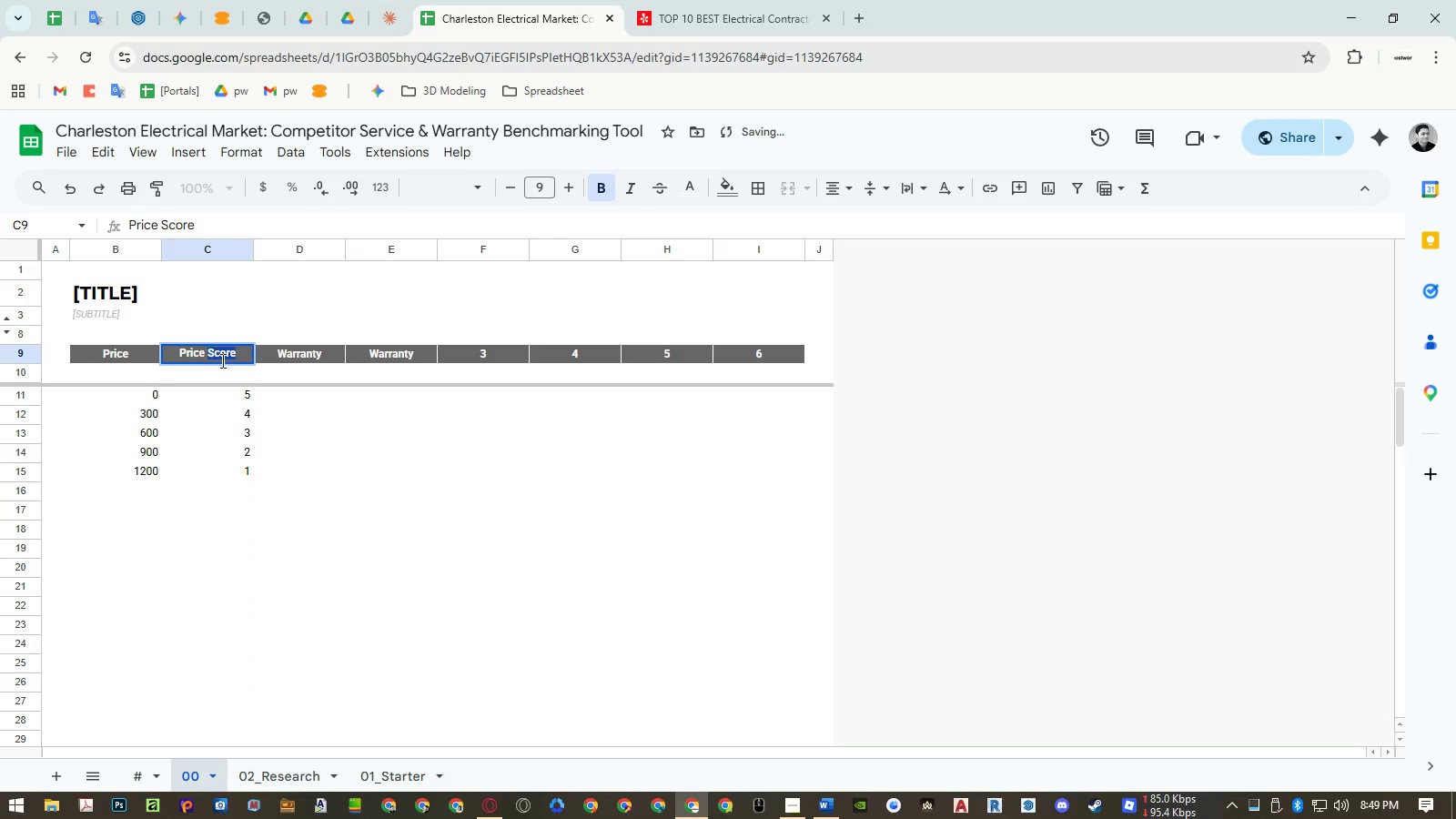 
key(Control+ControlLeft)
 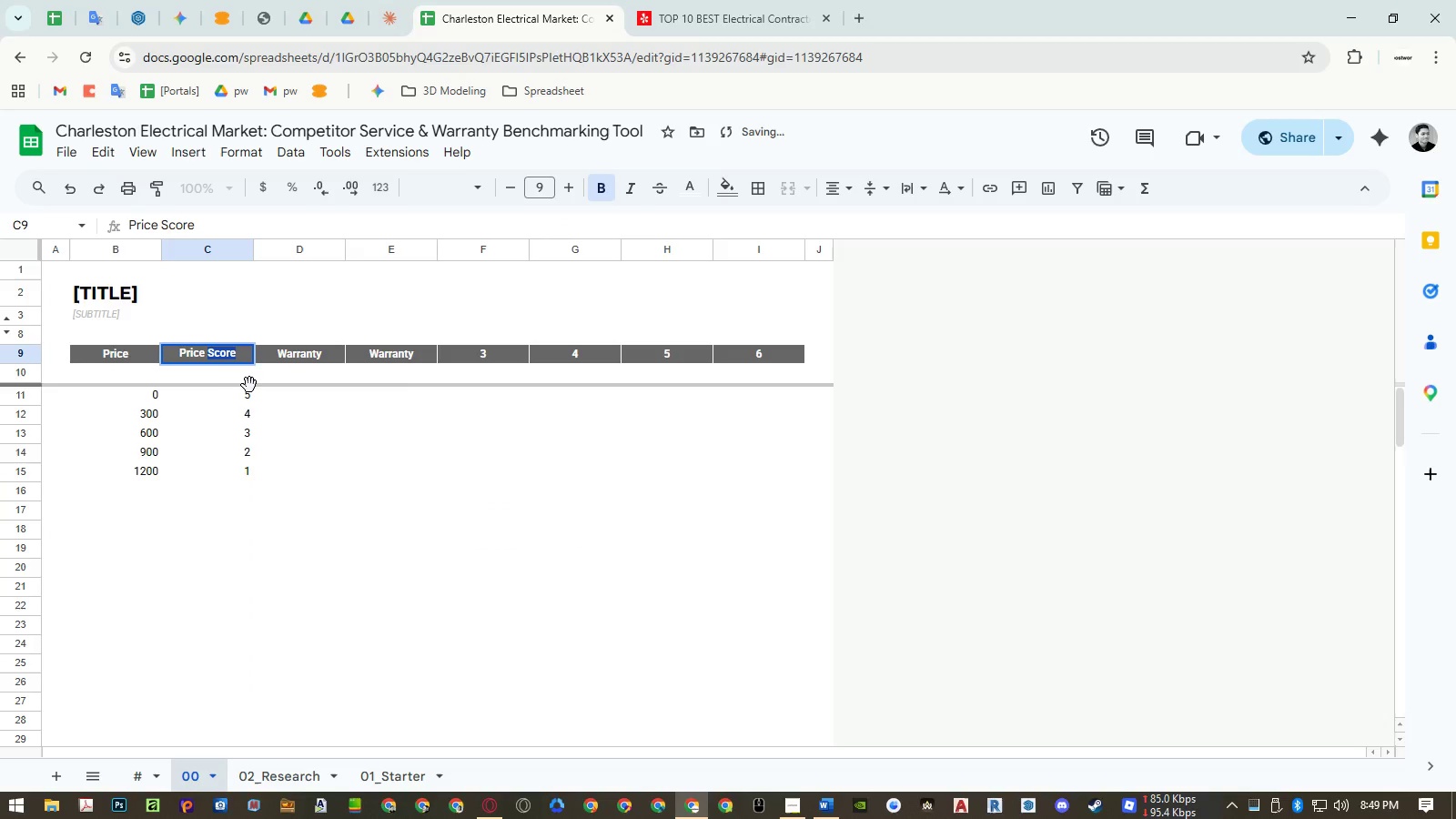 
key(Control+C)
 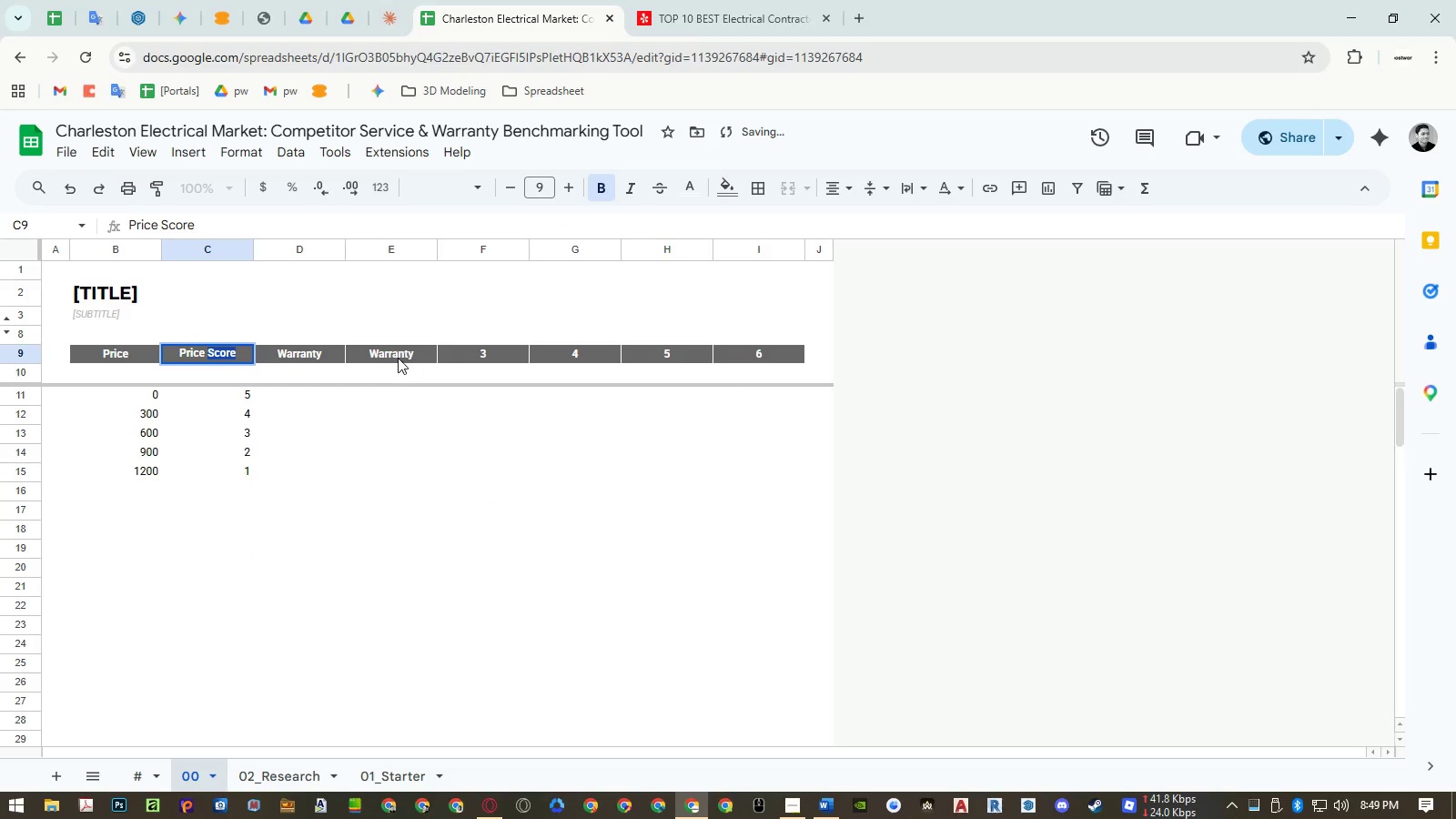 
double_click([398, 355])
 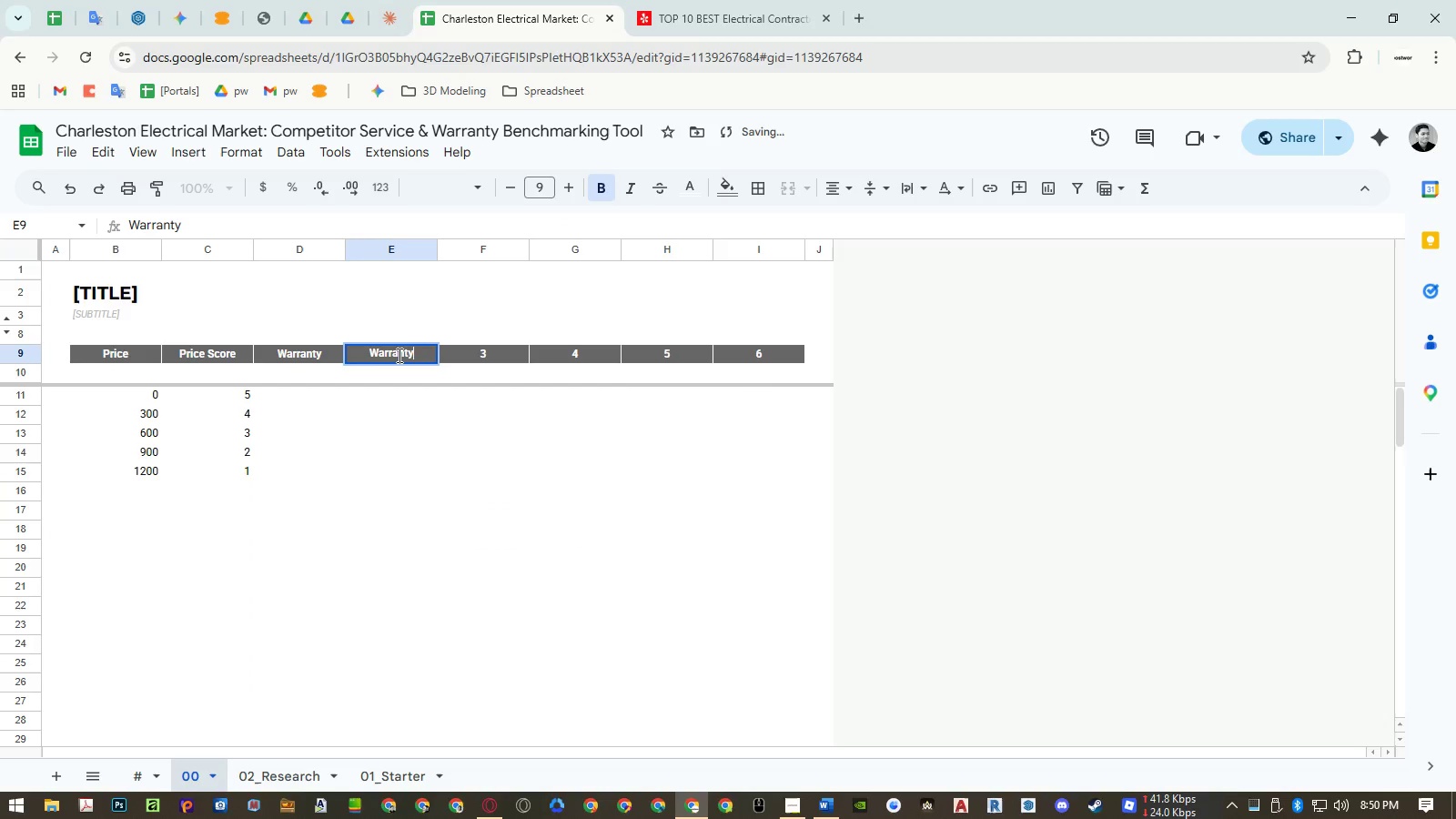 
key(Space)
 